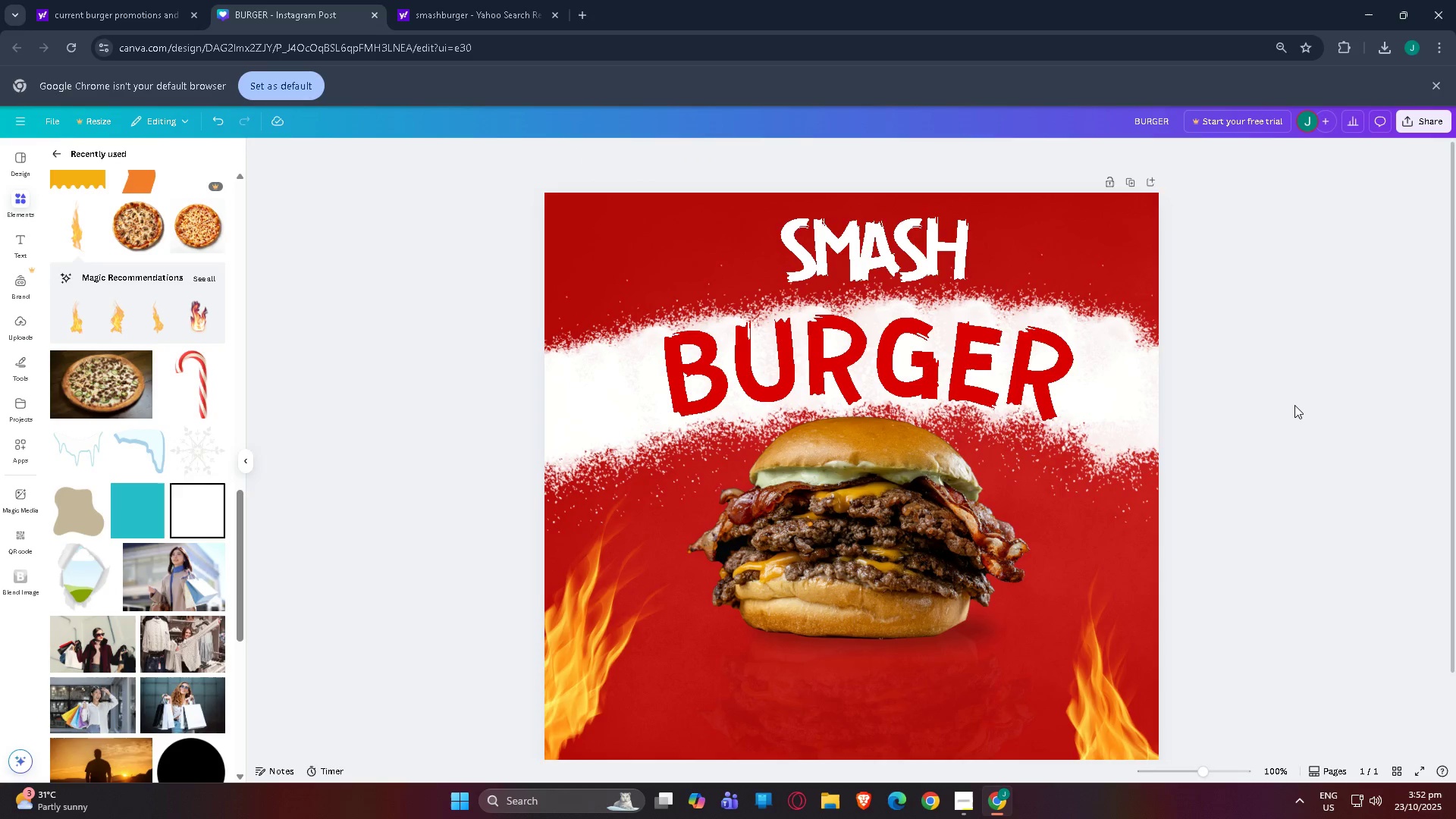 
scroll: coordinate [1291, 408], scroll_direction: down, amount: 3.0
 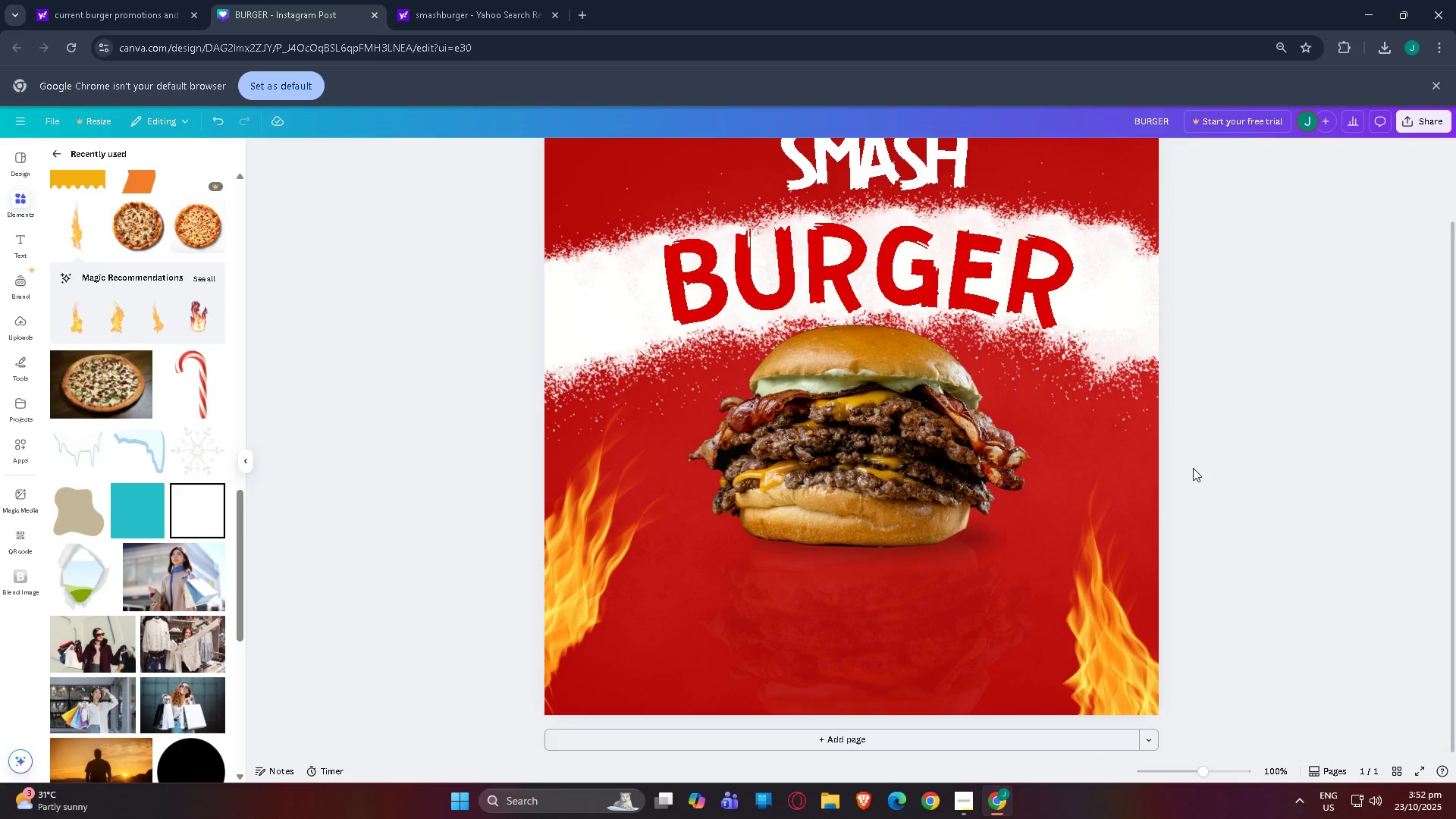 
scroll: coordinate [1189, 468], scroll_direction: up, amount: 2.0
 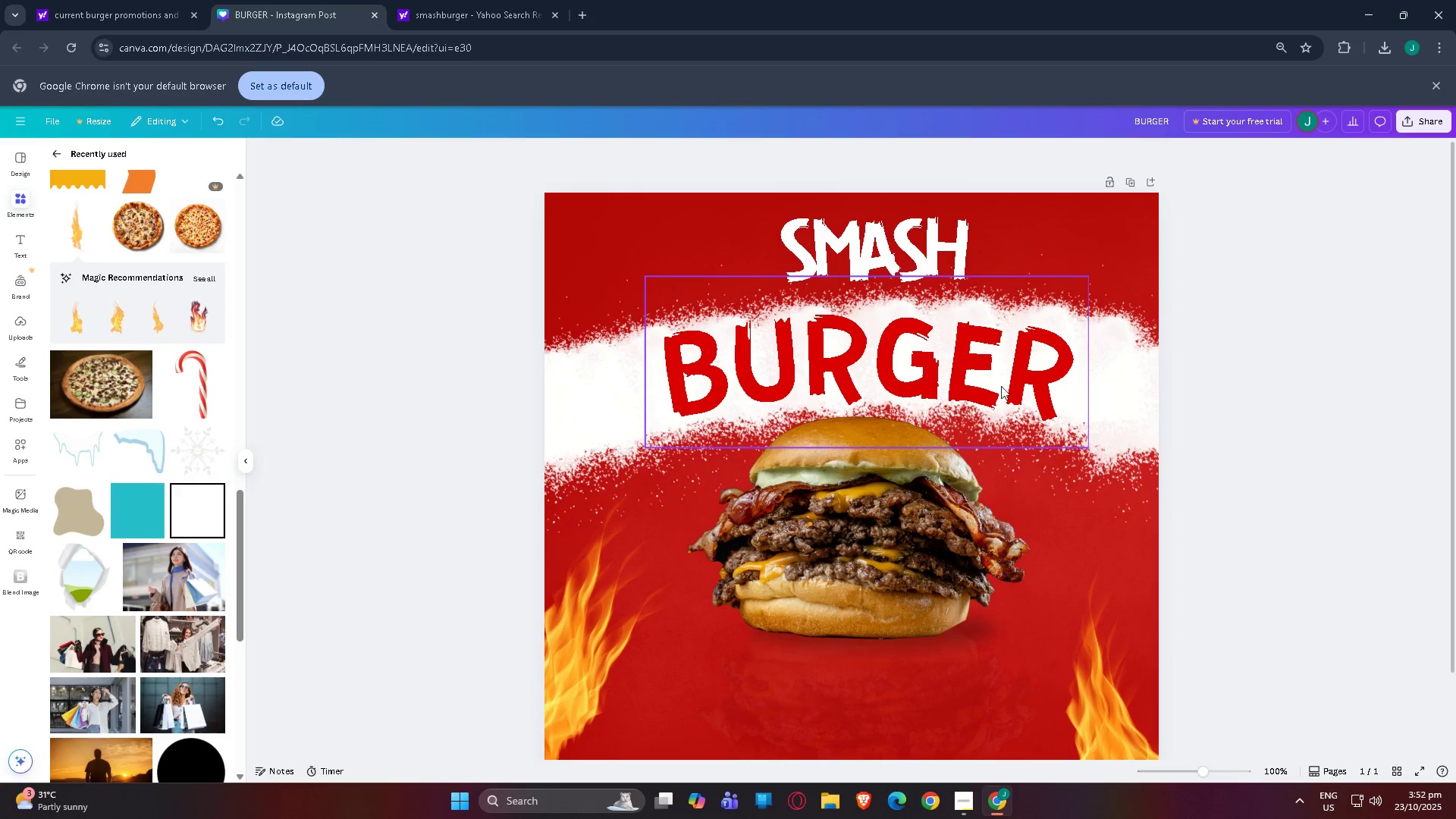 
scroll: coordinate [1248, 425], scroll_direction: none, amount: 0.0
 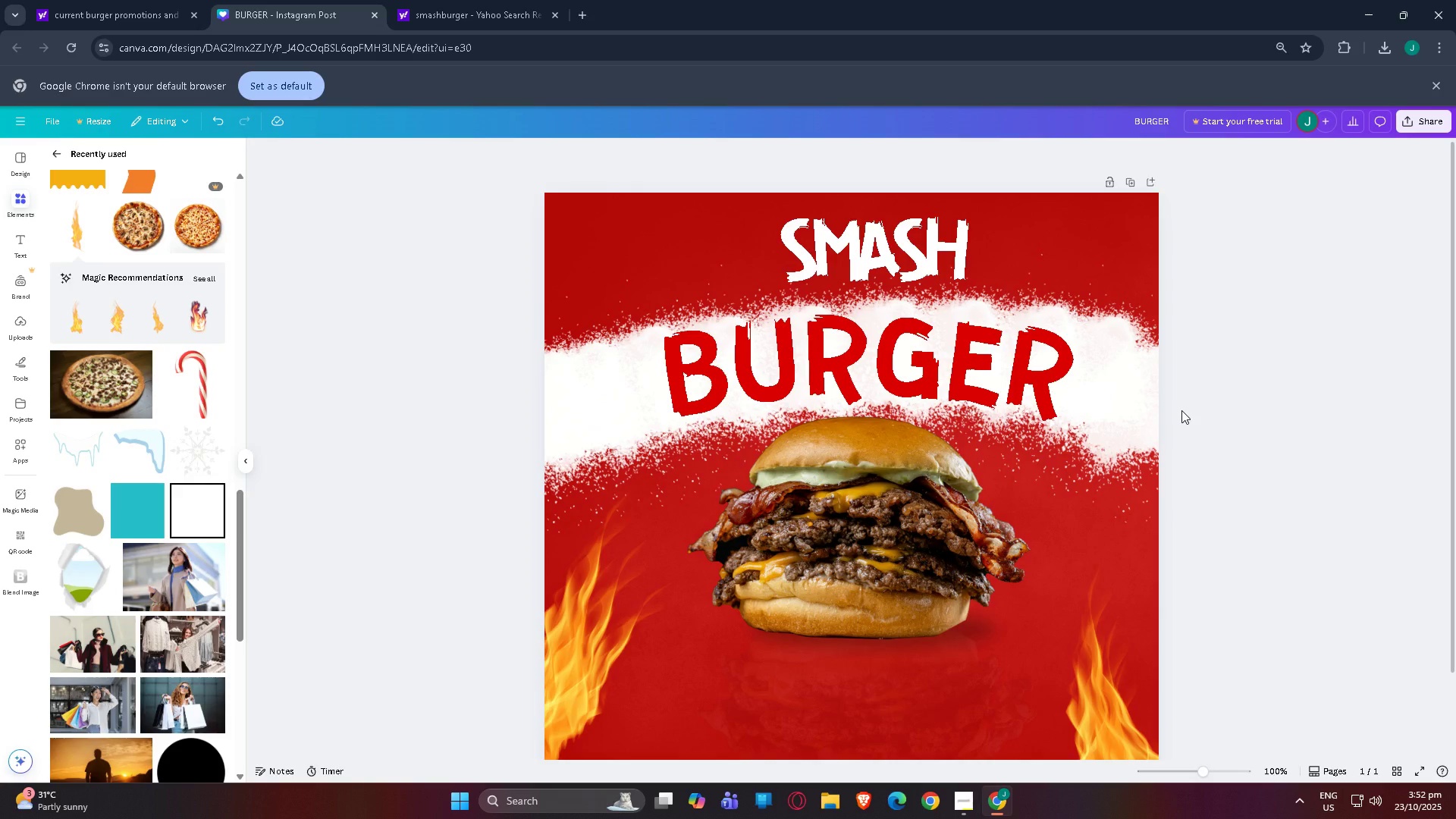 
scroll: coordinate [801, 444], scroll_direction: down, amount: 3.0
 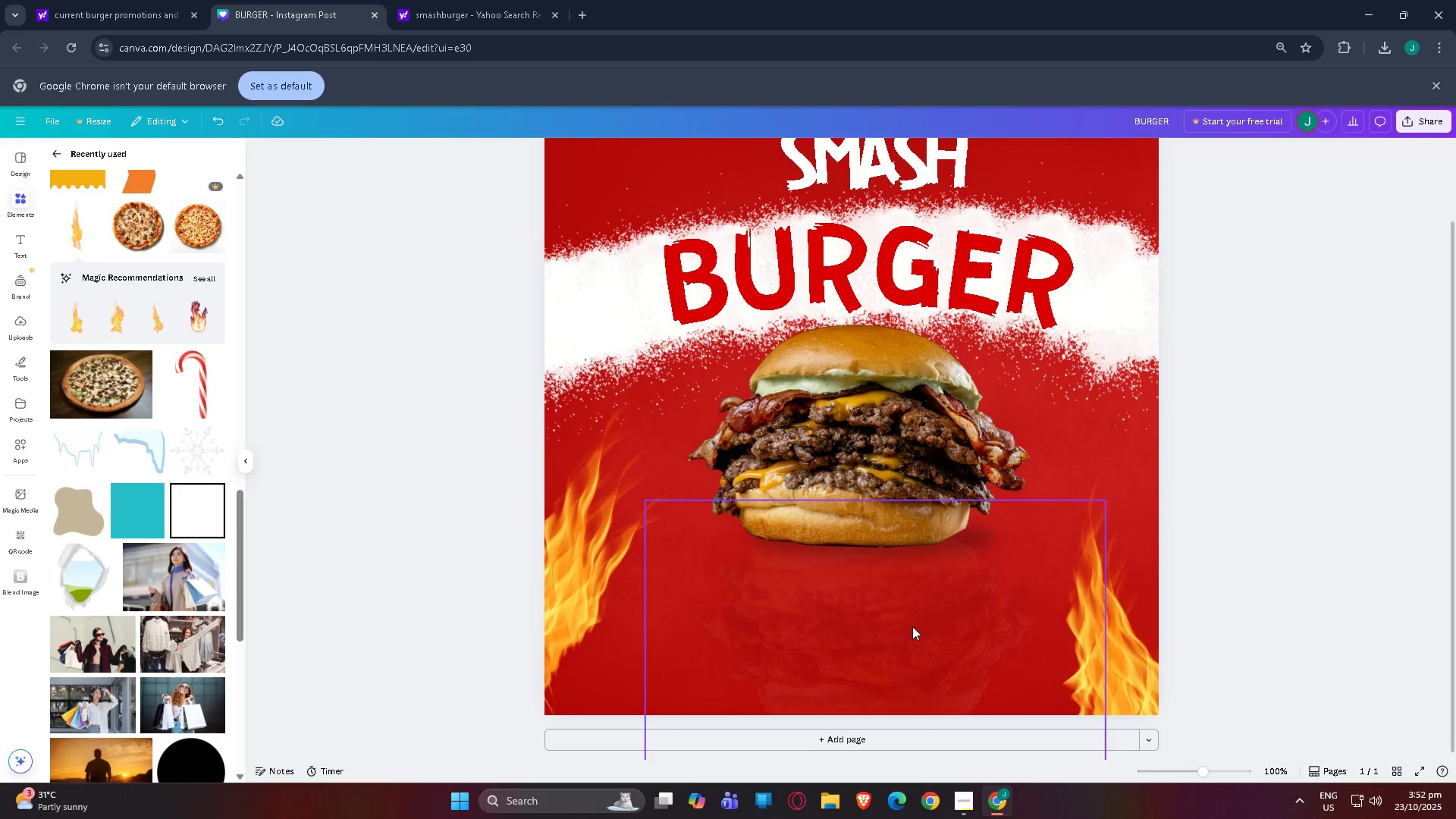 
left_click([881, 649])
 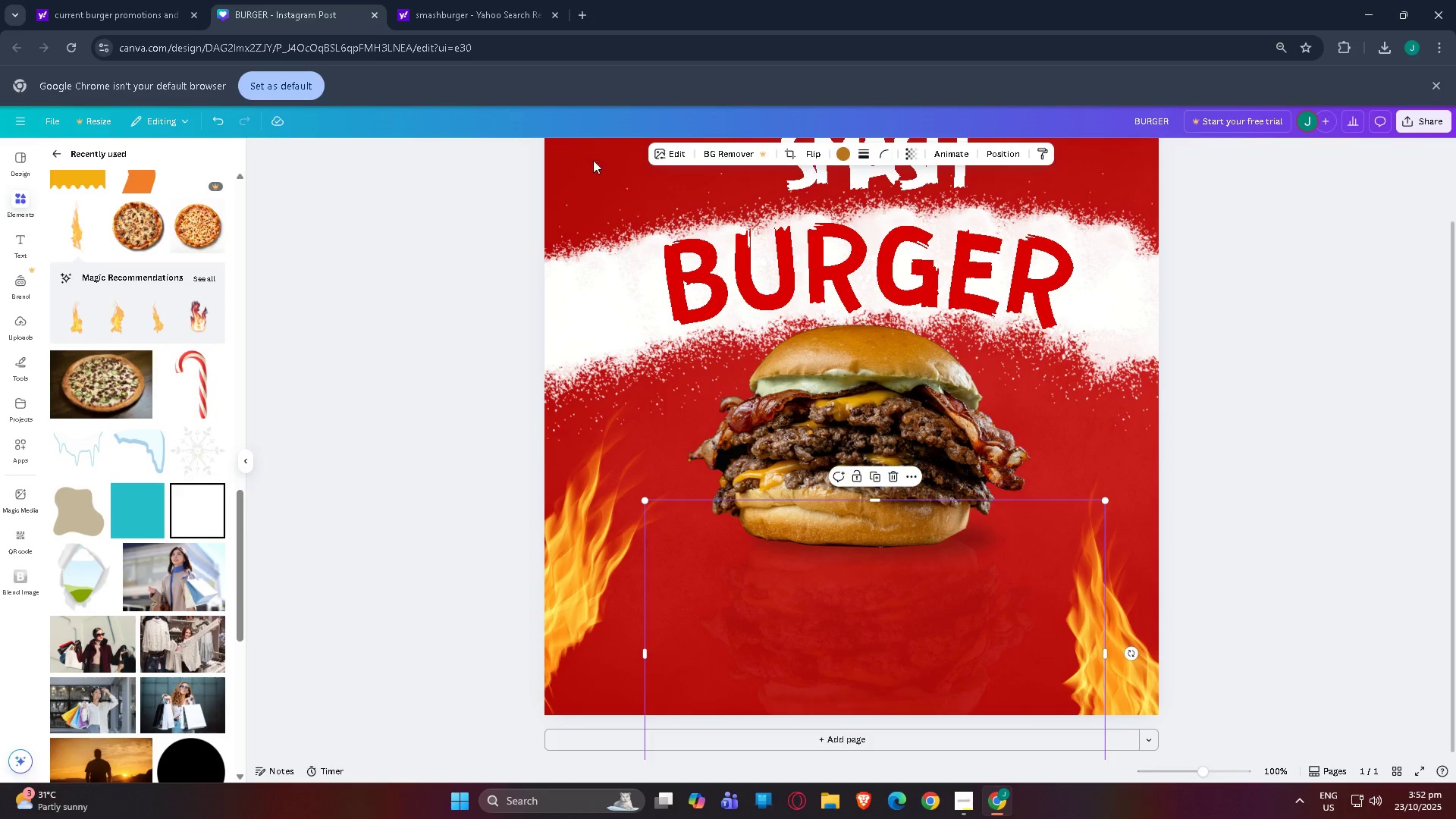 
left_click([1012, 153])
 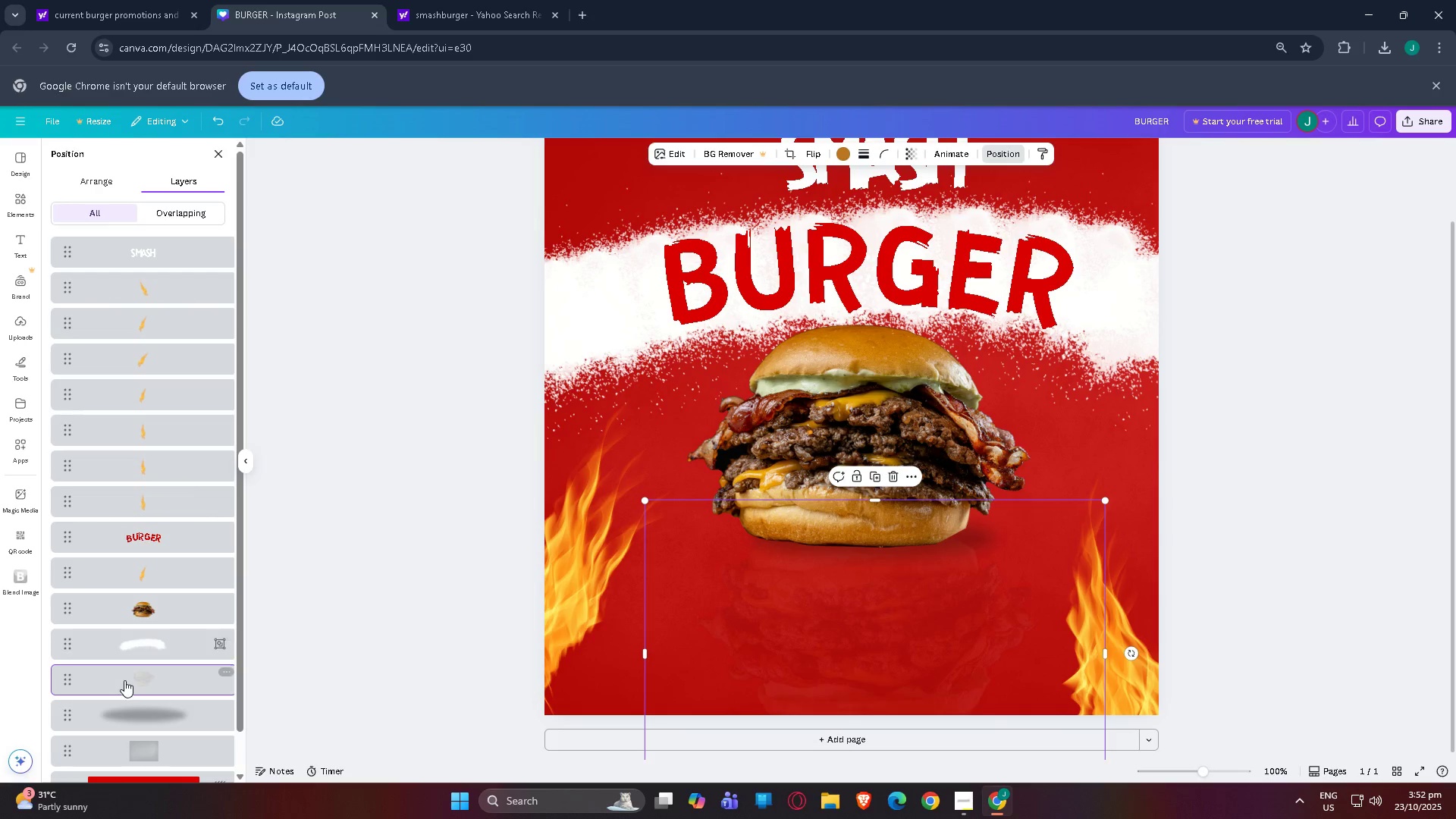 
left_click([146, 611])
 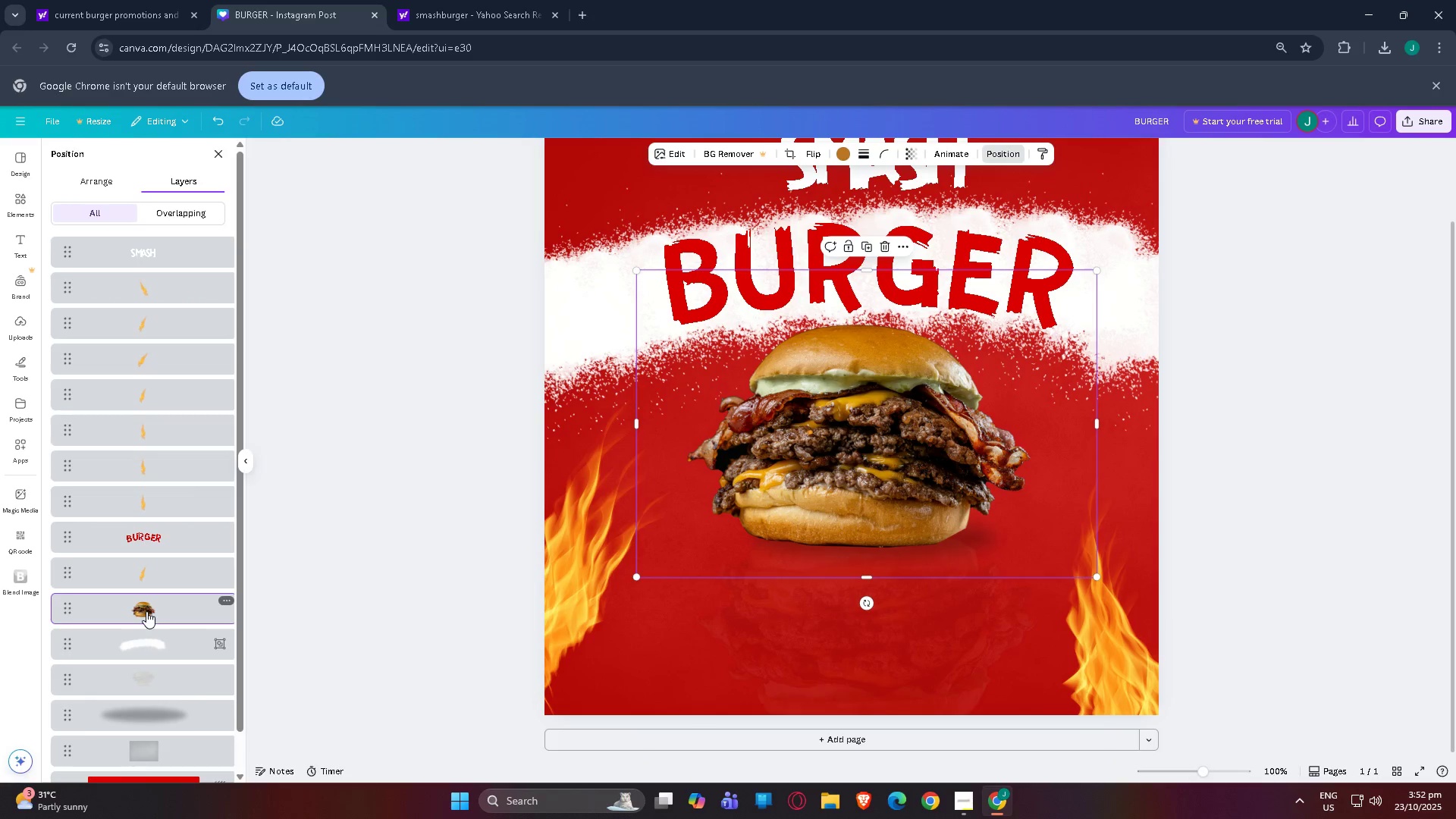 
scroll: coordinate [146, 611], scroll_direction: down, amount: 4.0
 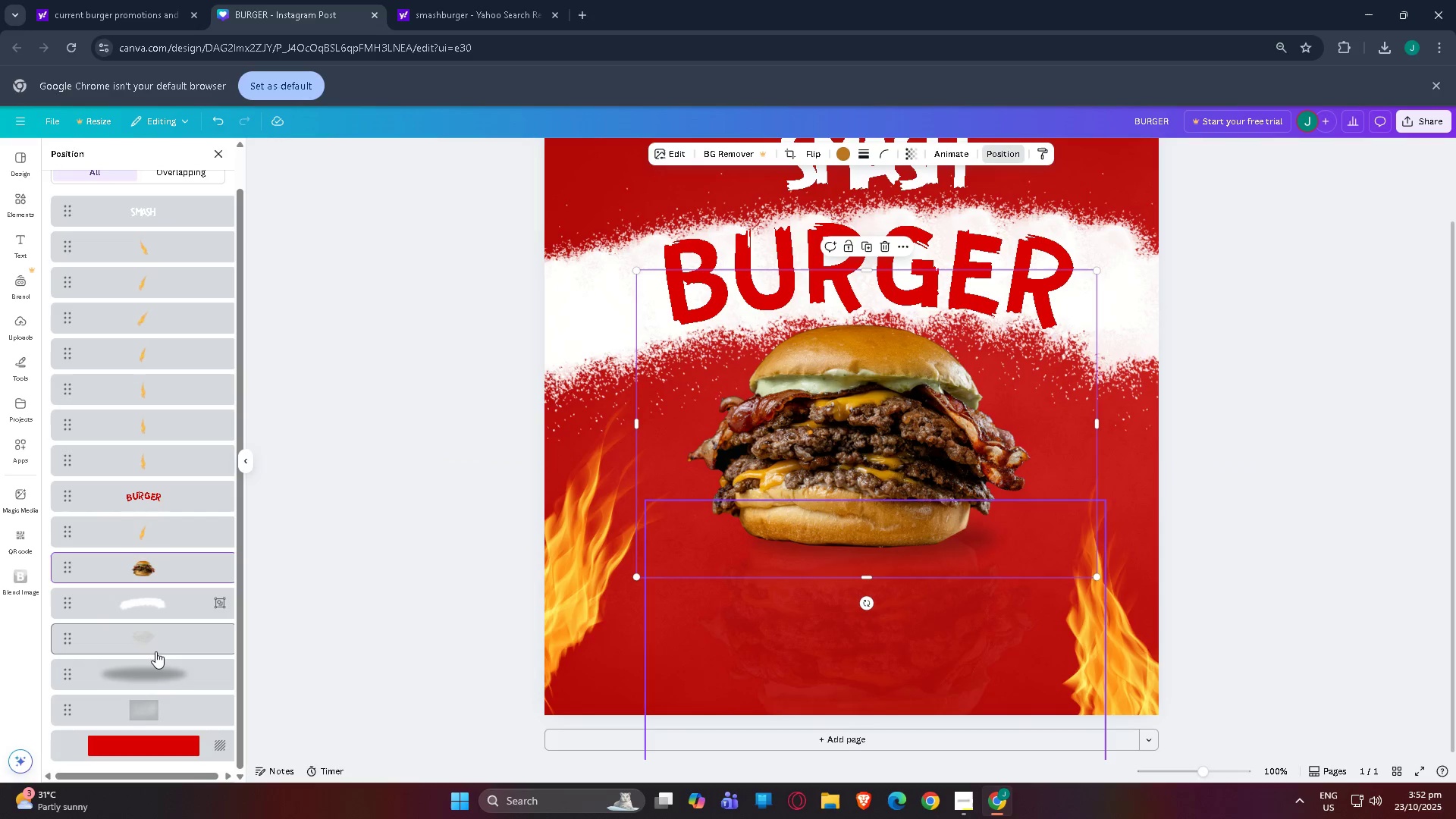 
left_click([155, 650])
 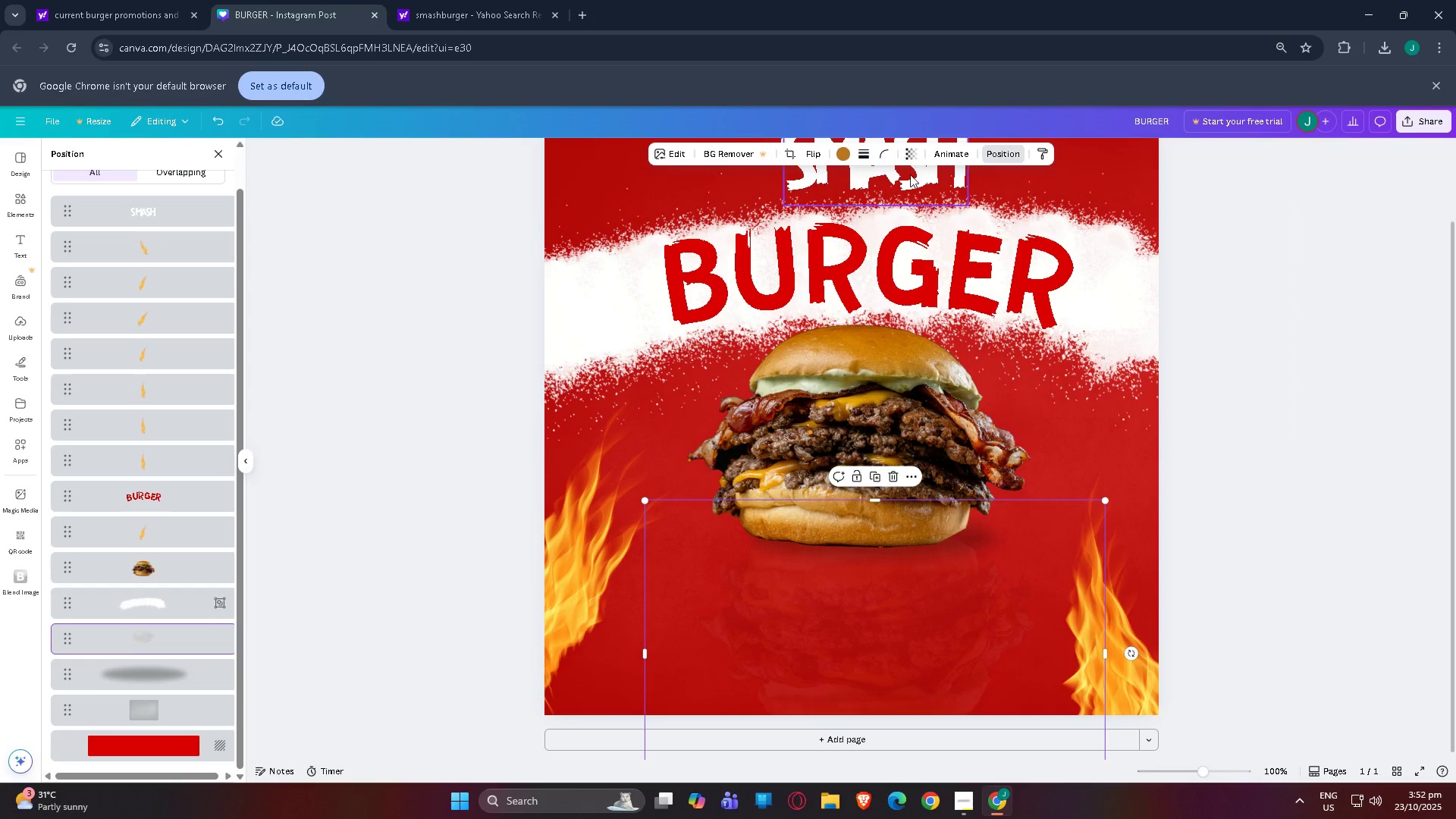 
double_click([915, 154])
 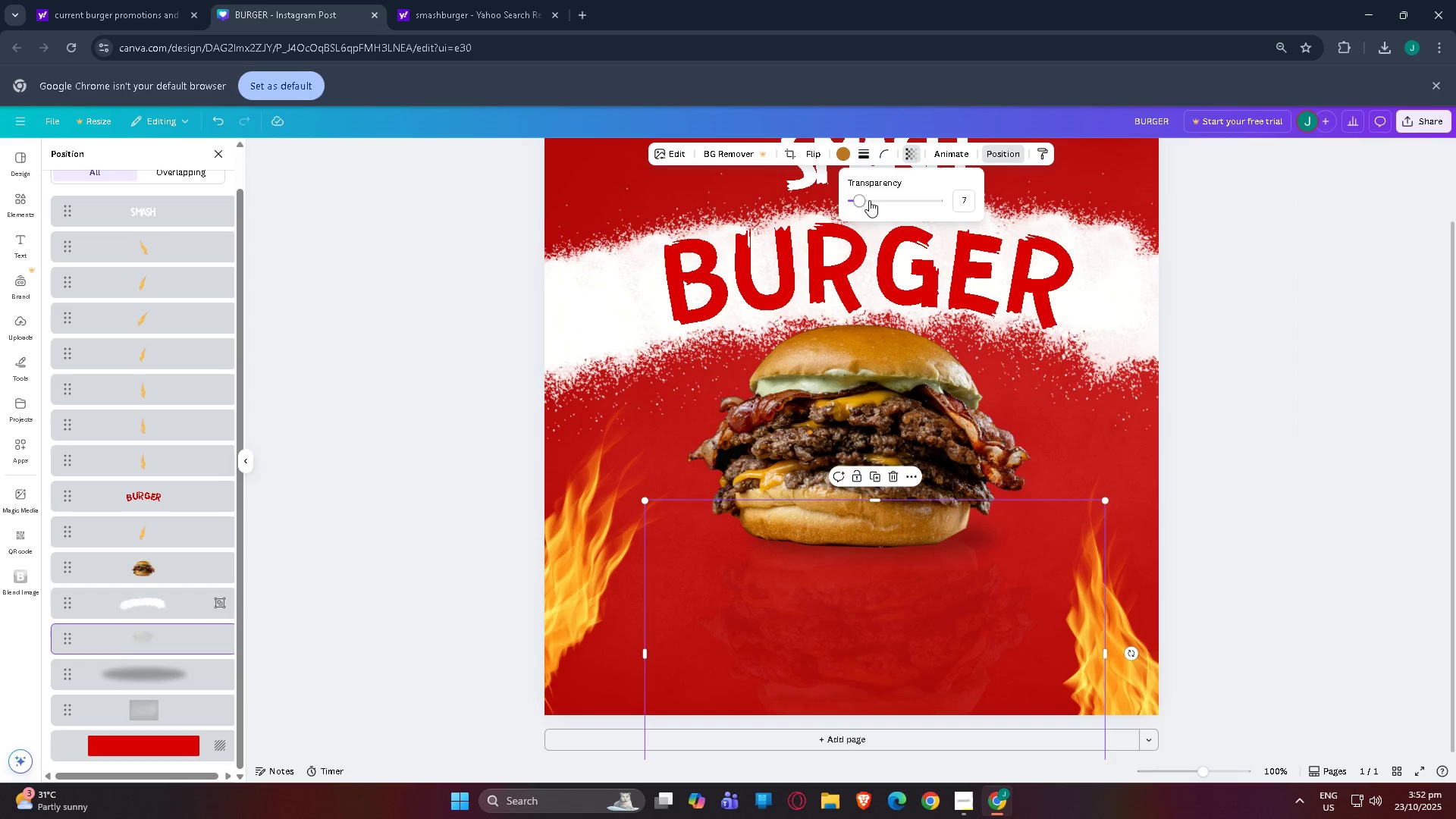 
left_click_drag(start_coordinate=[869, 200], to_coordinate=[864, 199])
 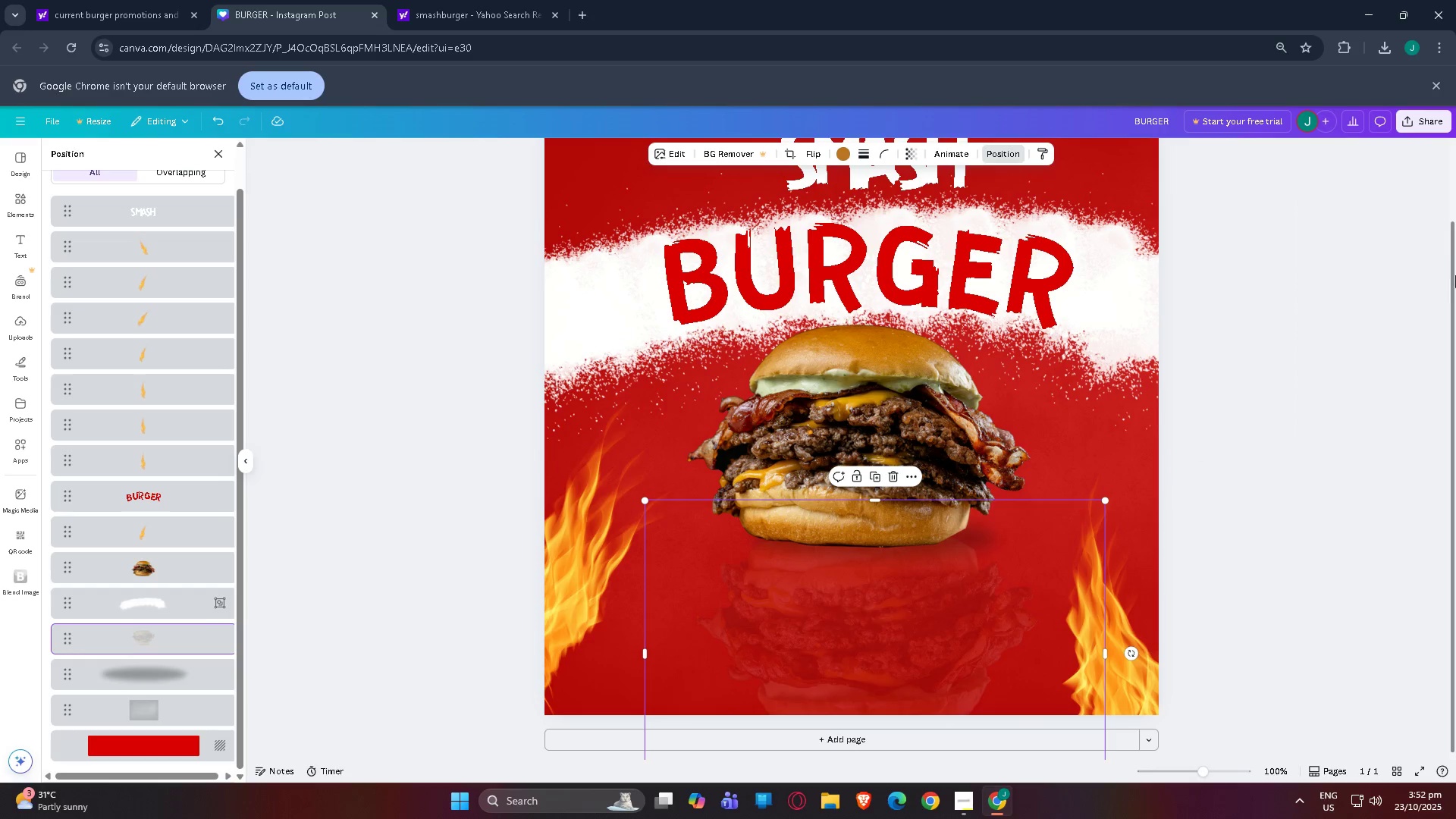 
double_click([1455, 285])
 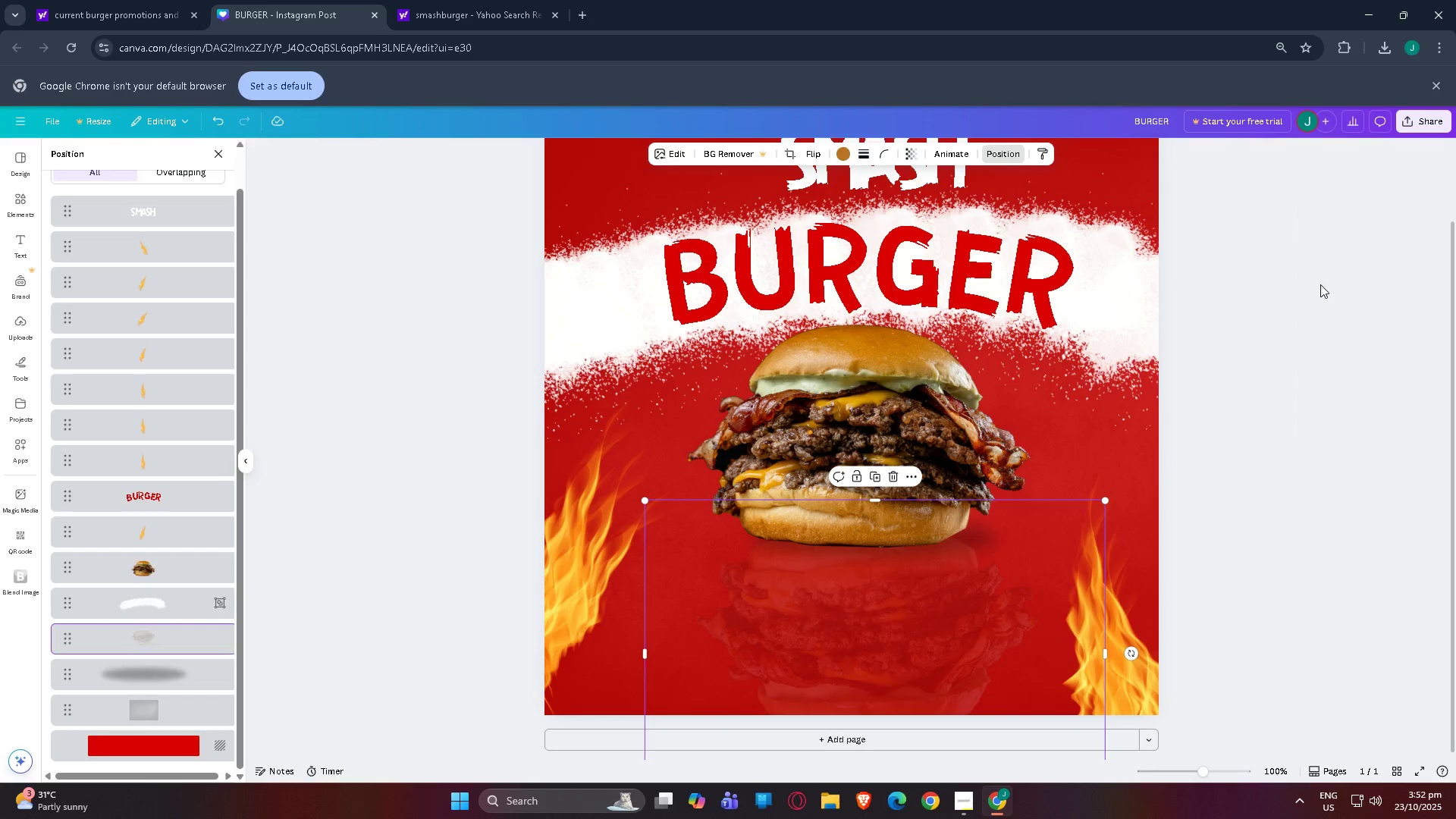 
triple_click([1320, 284])
 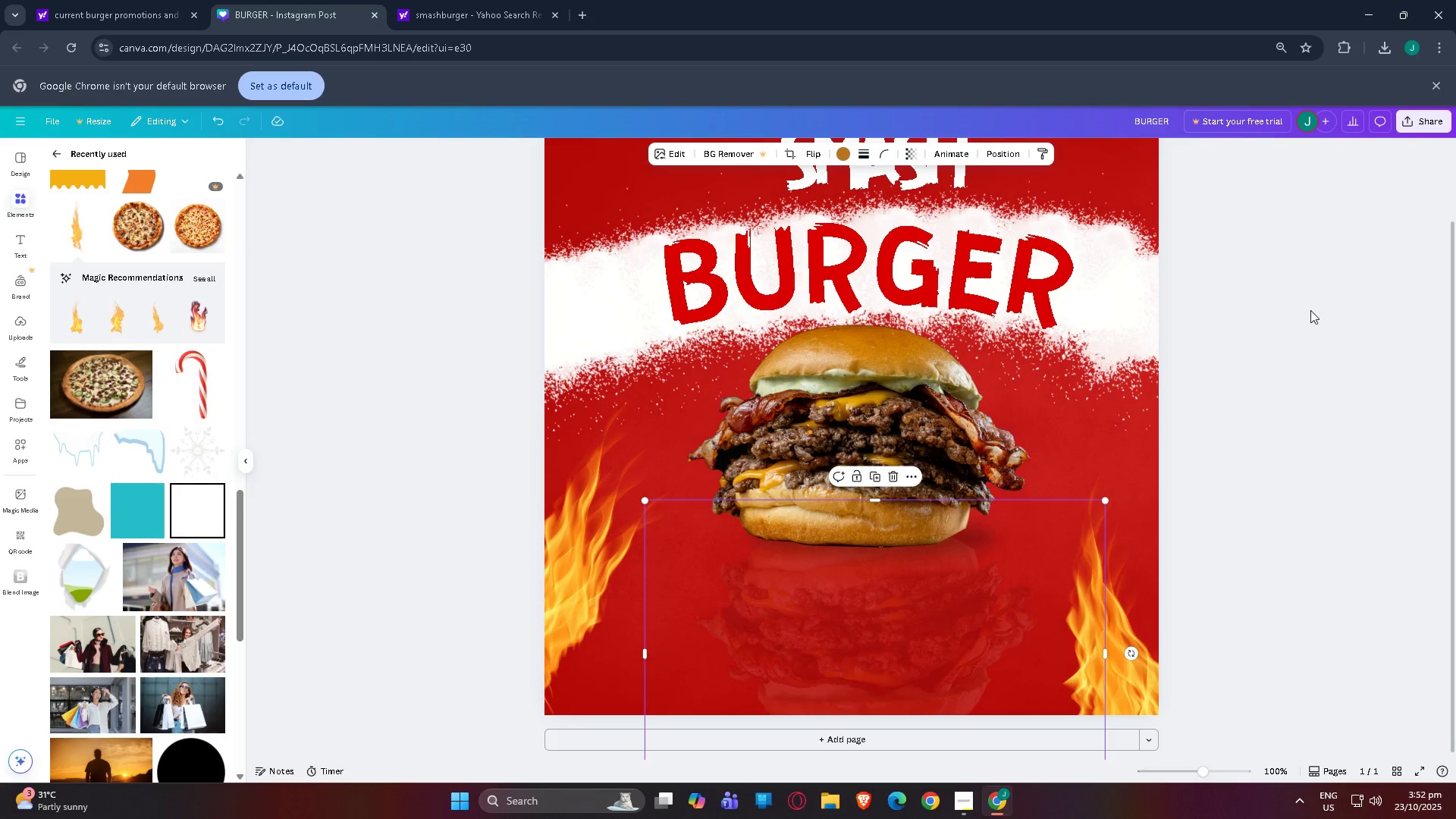 
left_click([1310, 310])
 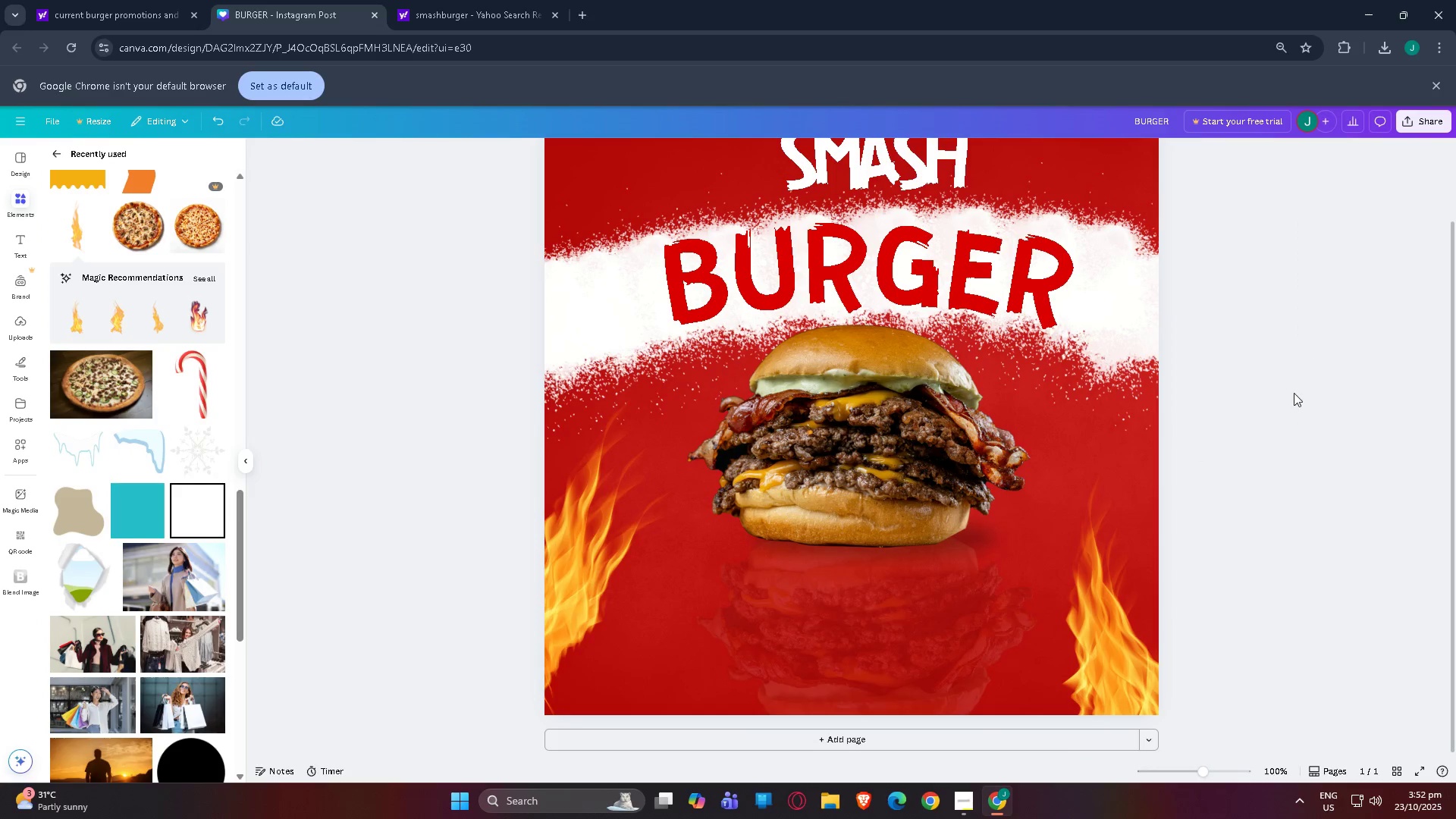 
scroll: coordinate [1289, 412], scroll_direction: up, amount: 1.0
 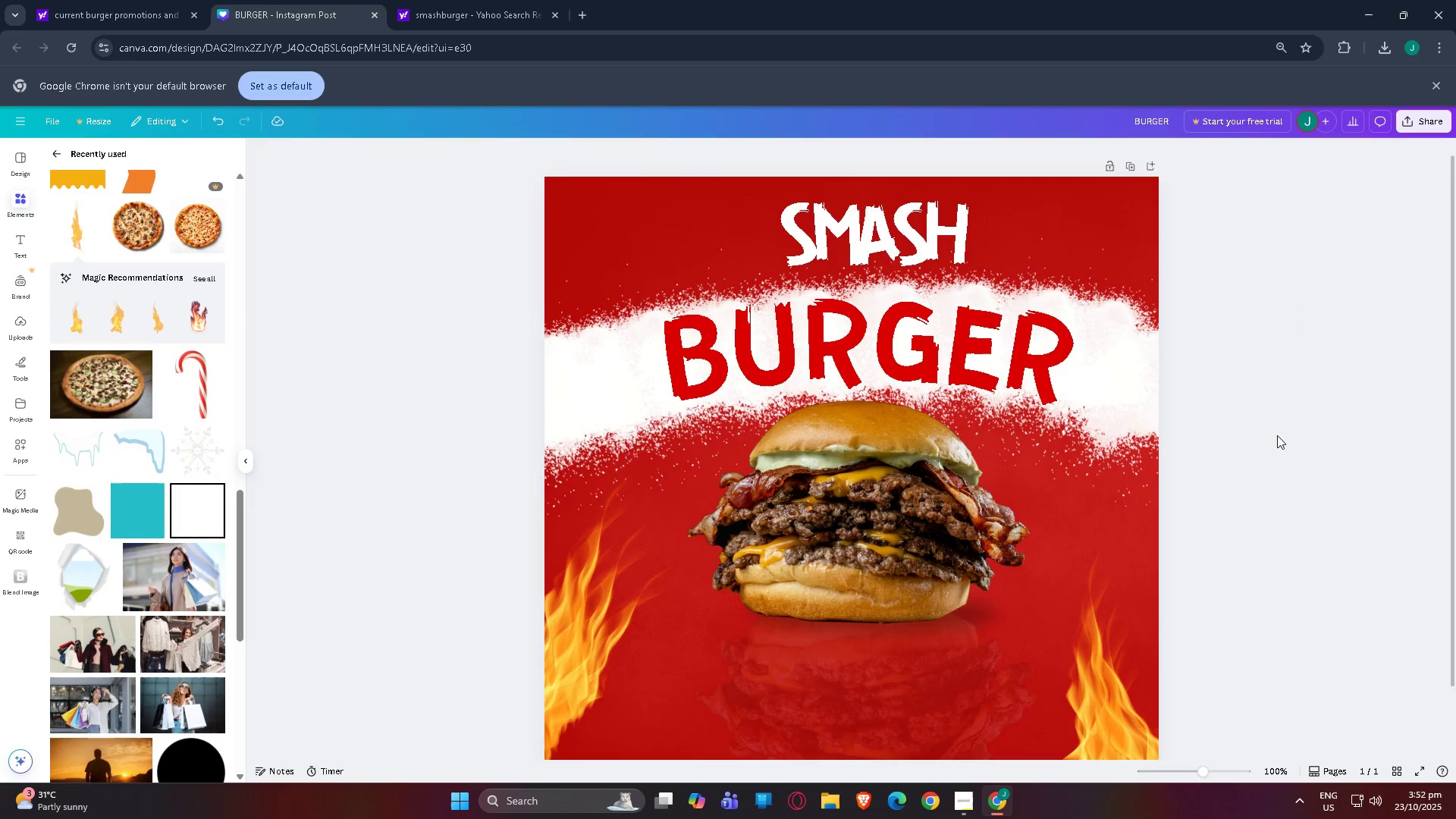 
scroll: coordinate [1135, 517], scroll_direction: down, amount: 2.0
 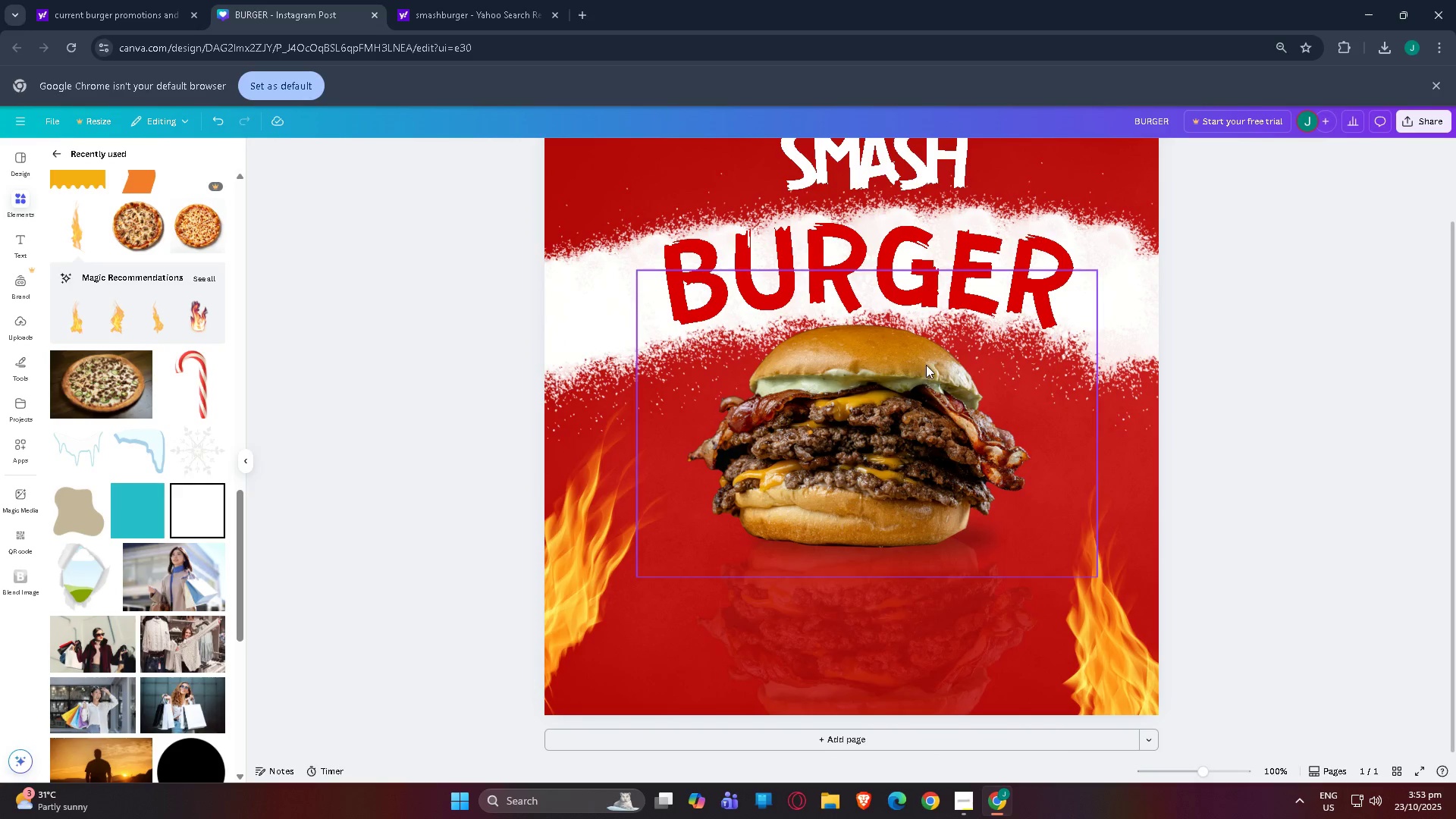 
scroll: coordinate [733, 426], scroll_direction: up, amount: 2.0
 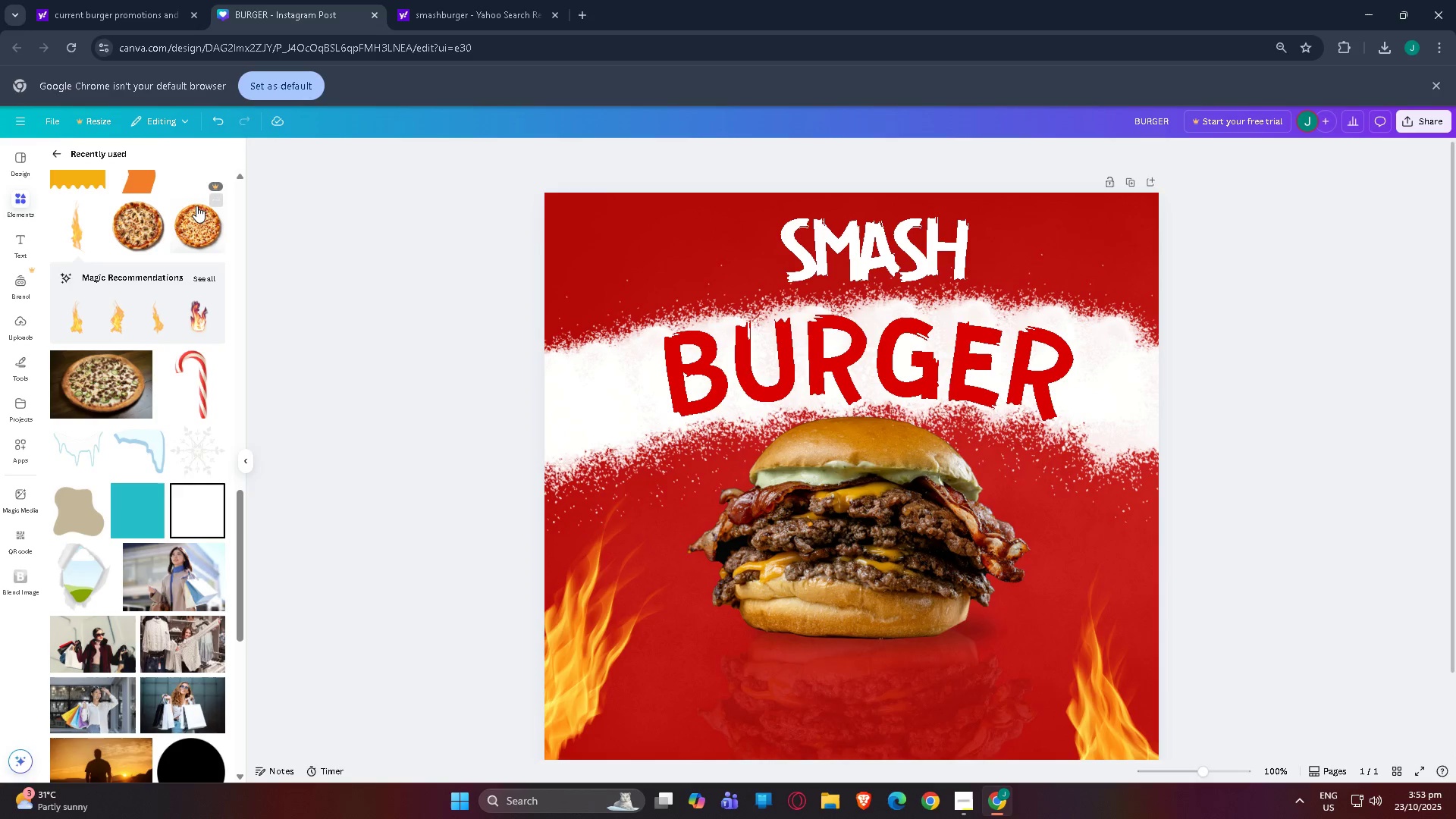 
left_click([555, 250])
 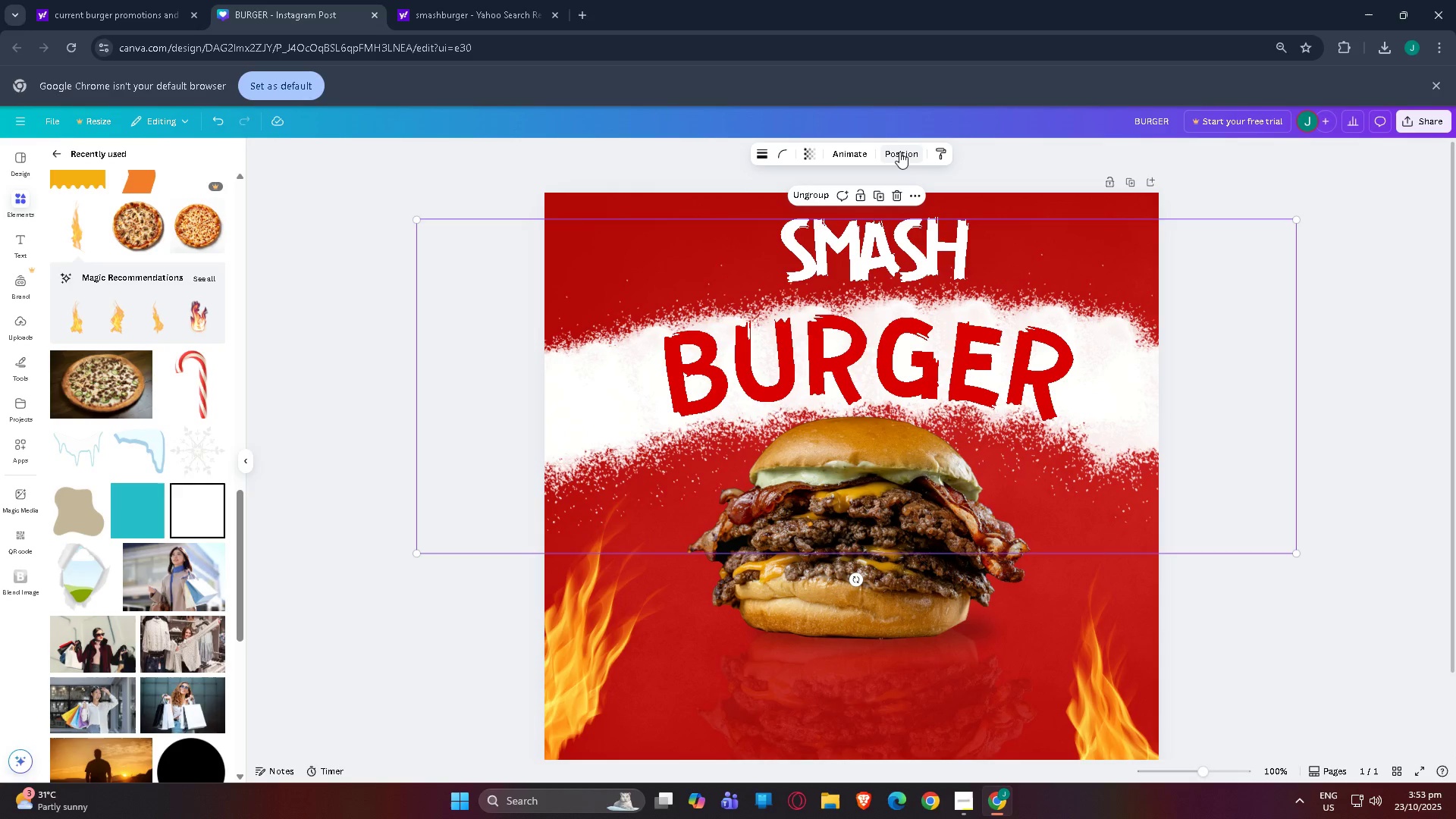 
left_click([899, 152])
 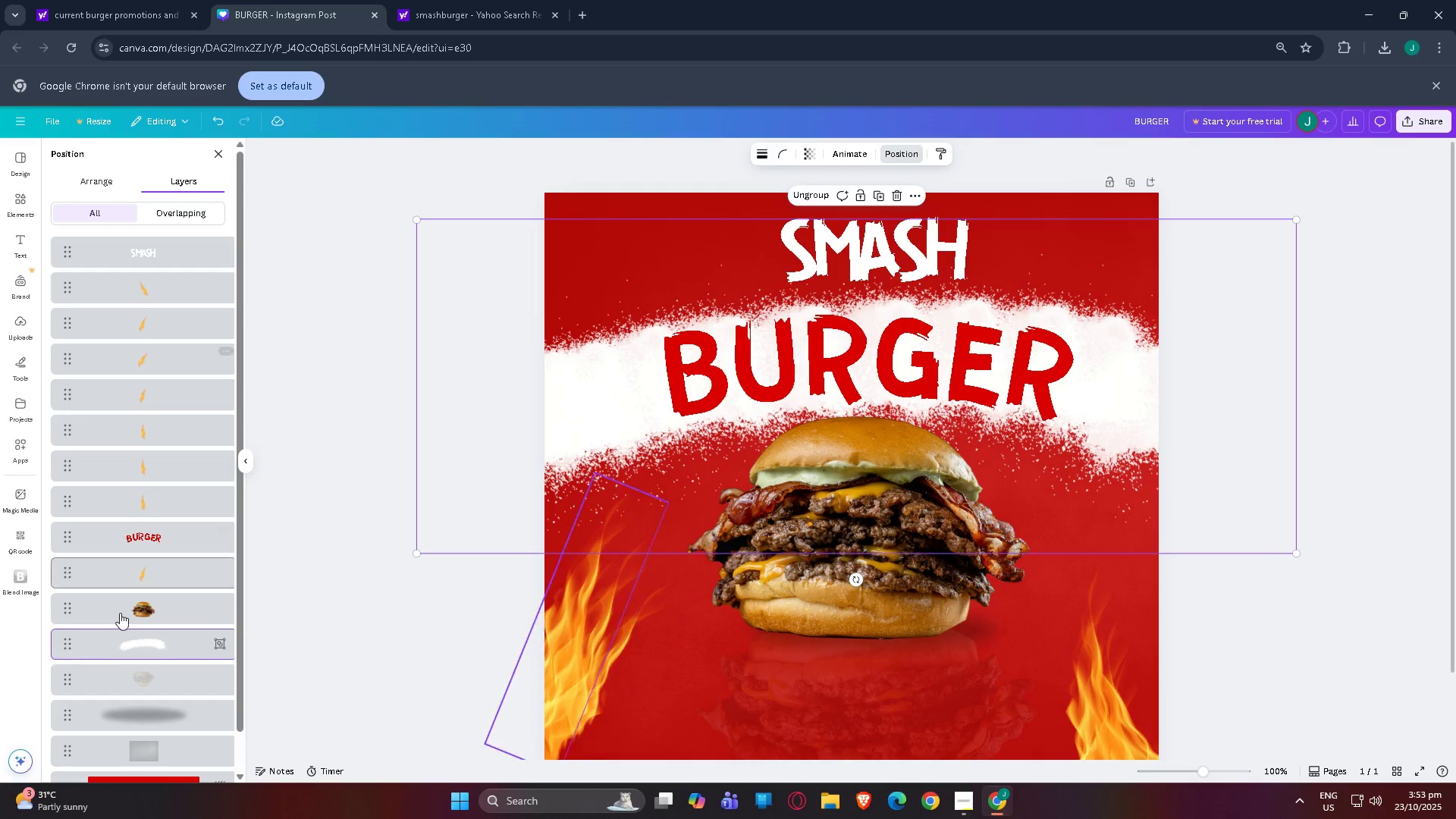 
scroll: coordinate [162, 739], scroll_direction: down, amount: 5.0
 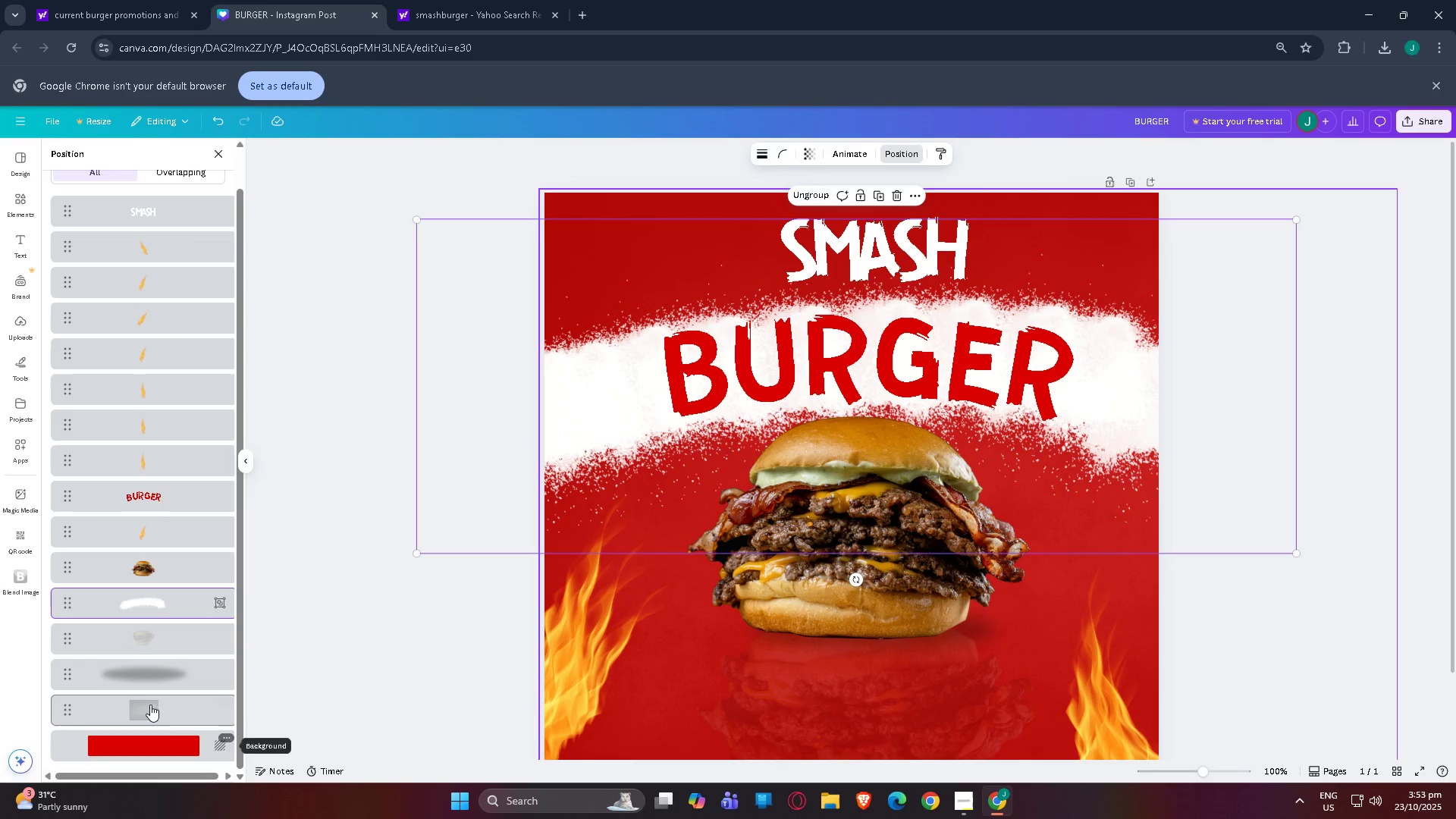 
left_click([150, 701])
 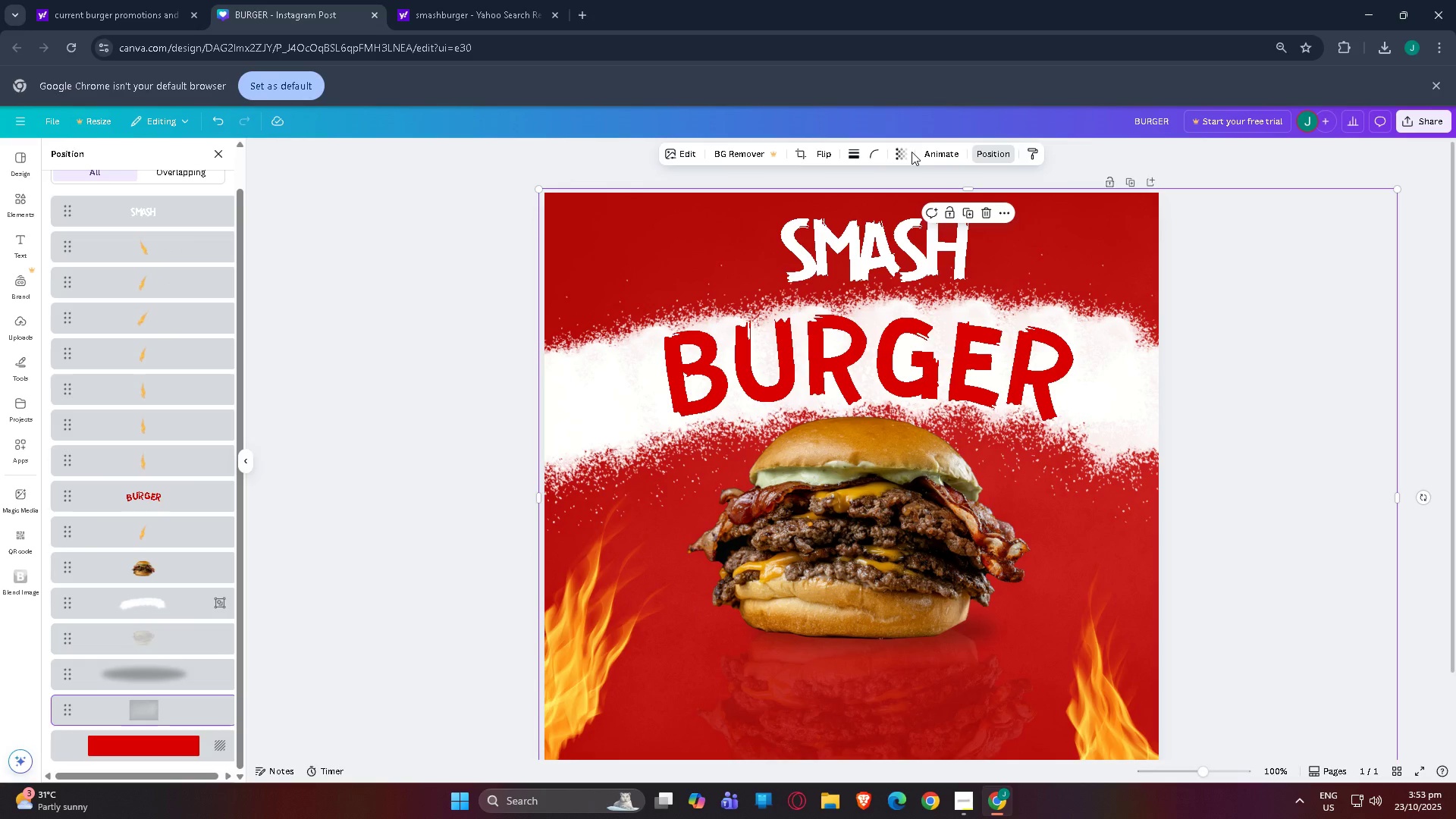 
double_click([897, 152])
 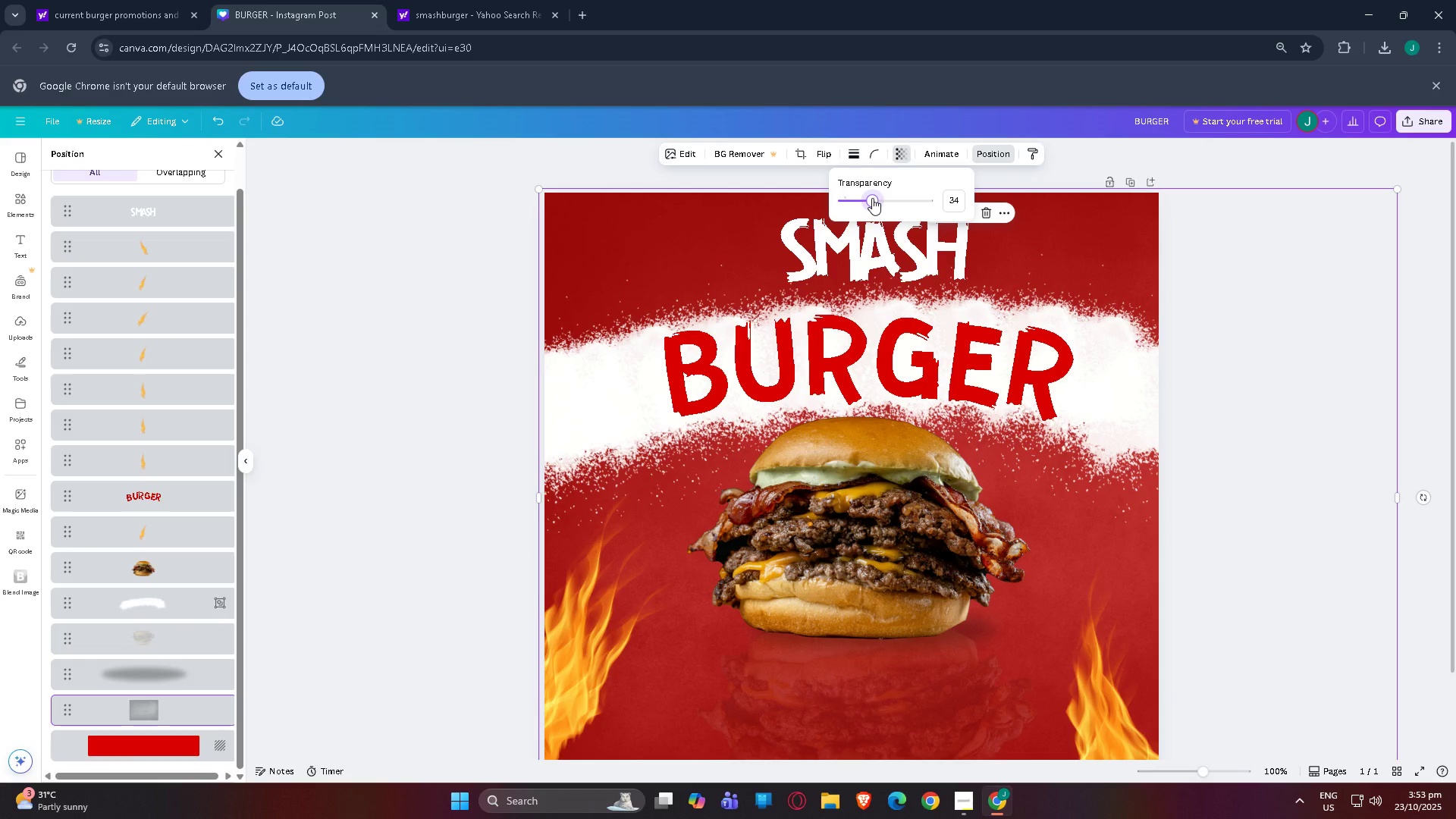 
wait(7.98)
 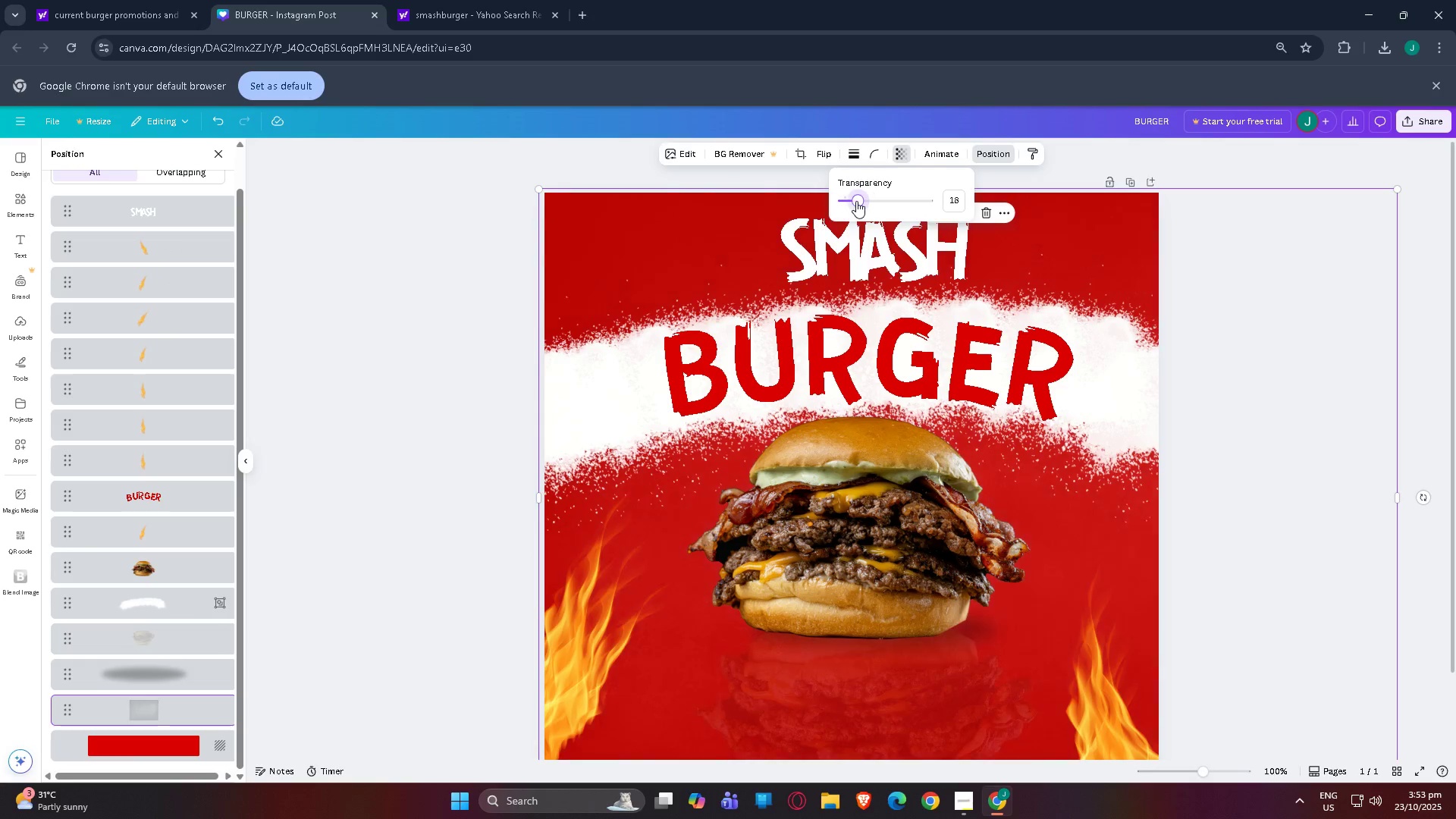 
double_click([1279, 295])
 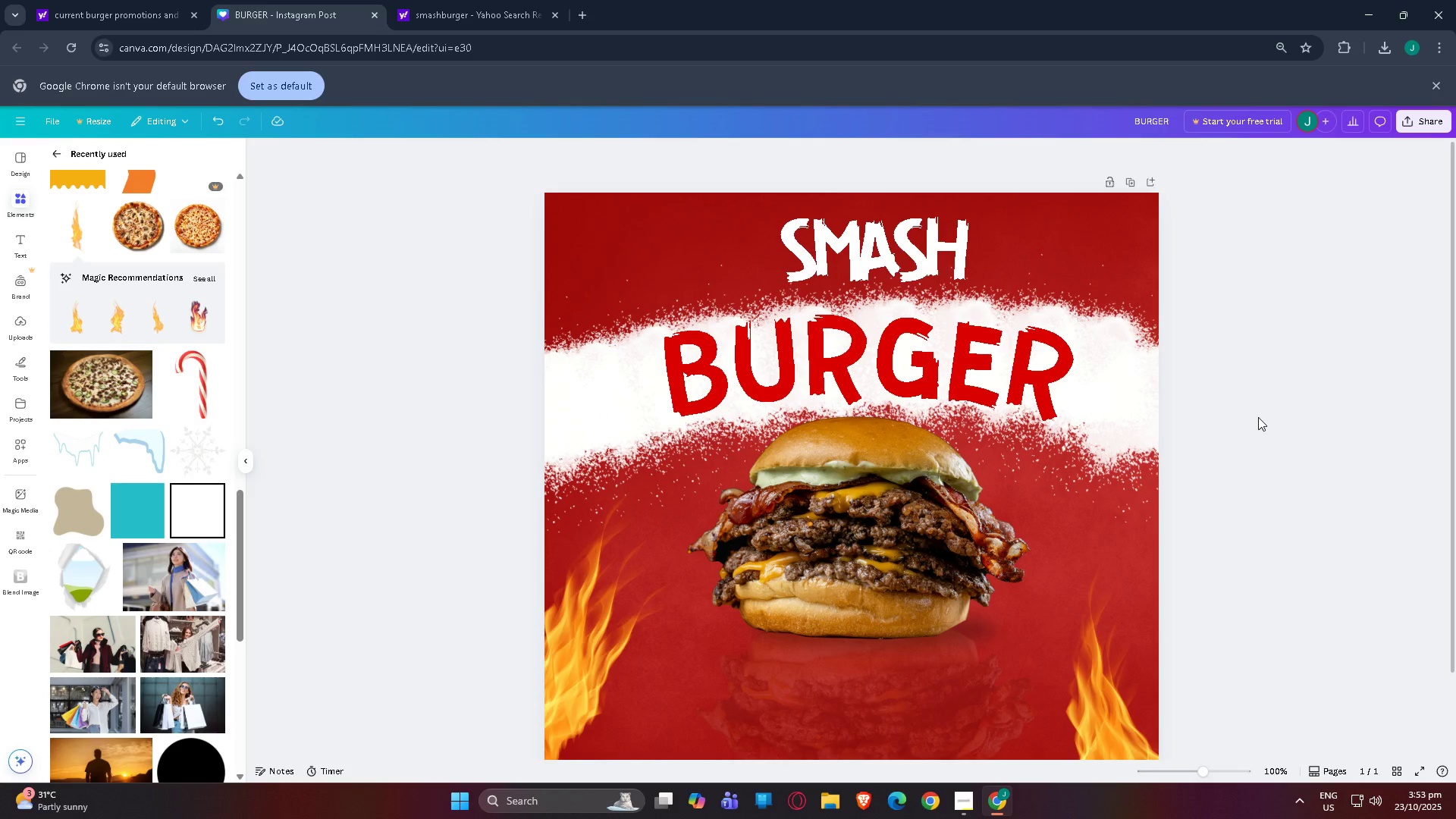 
scroll: coordinate [1137, 393], scroll_direction: none, amount: 0.0
 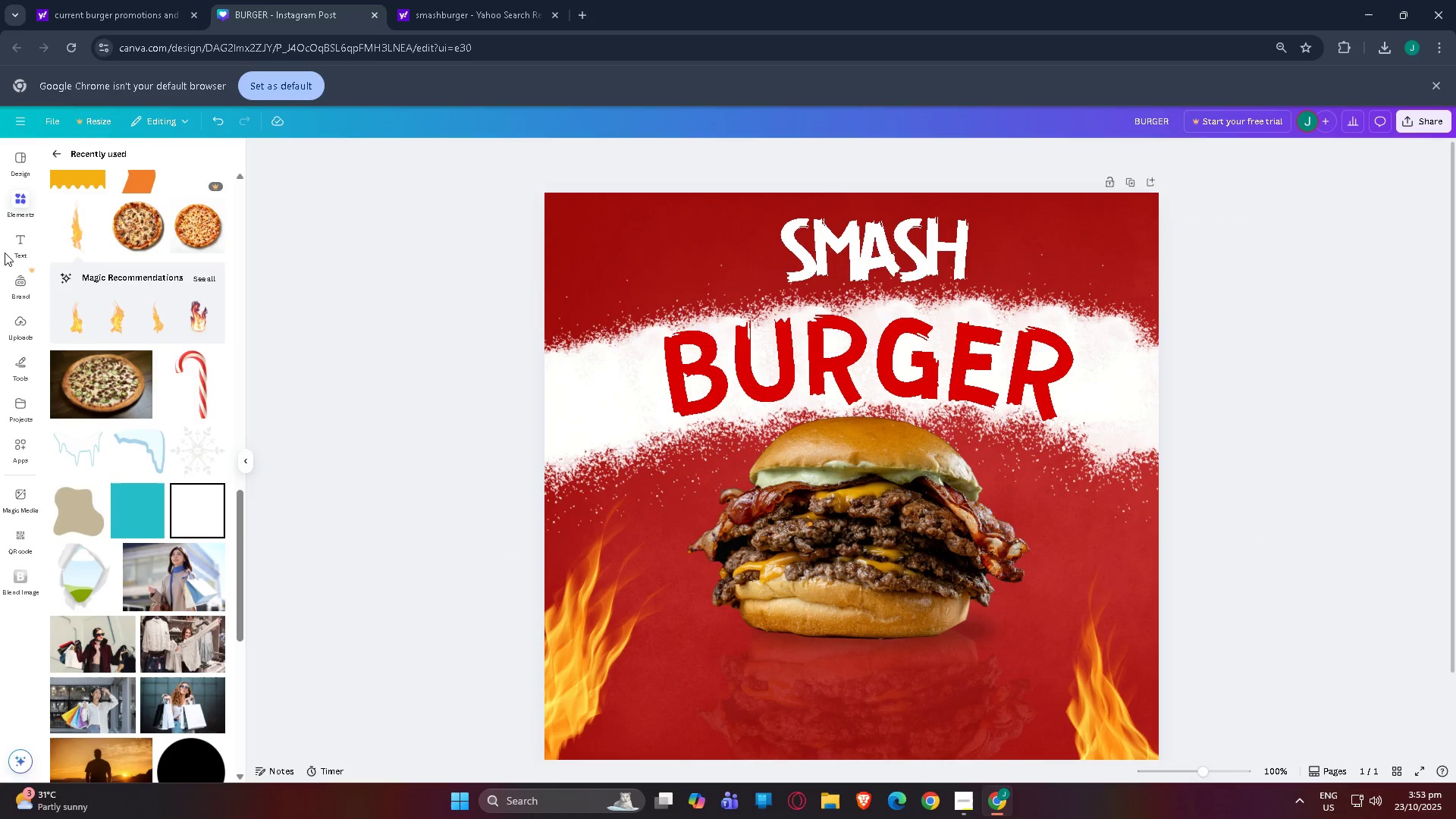 
left_click([20, 202])
 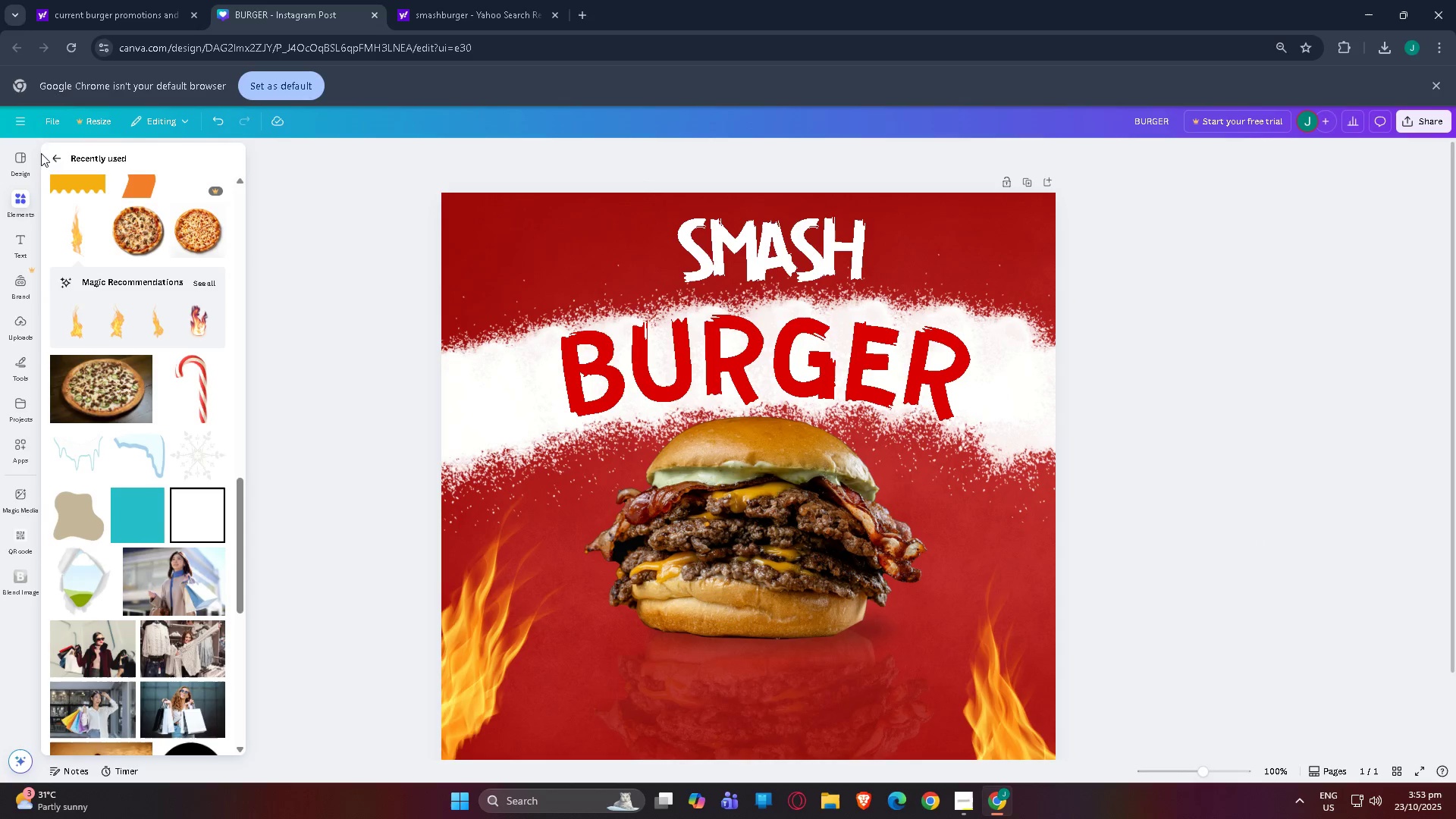 
double_click([61, 154])
 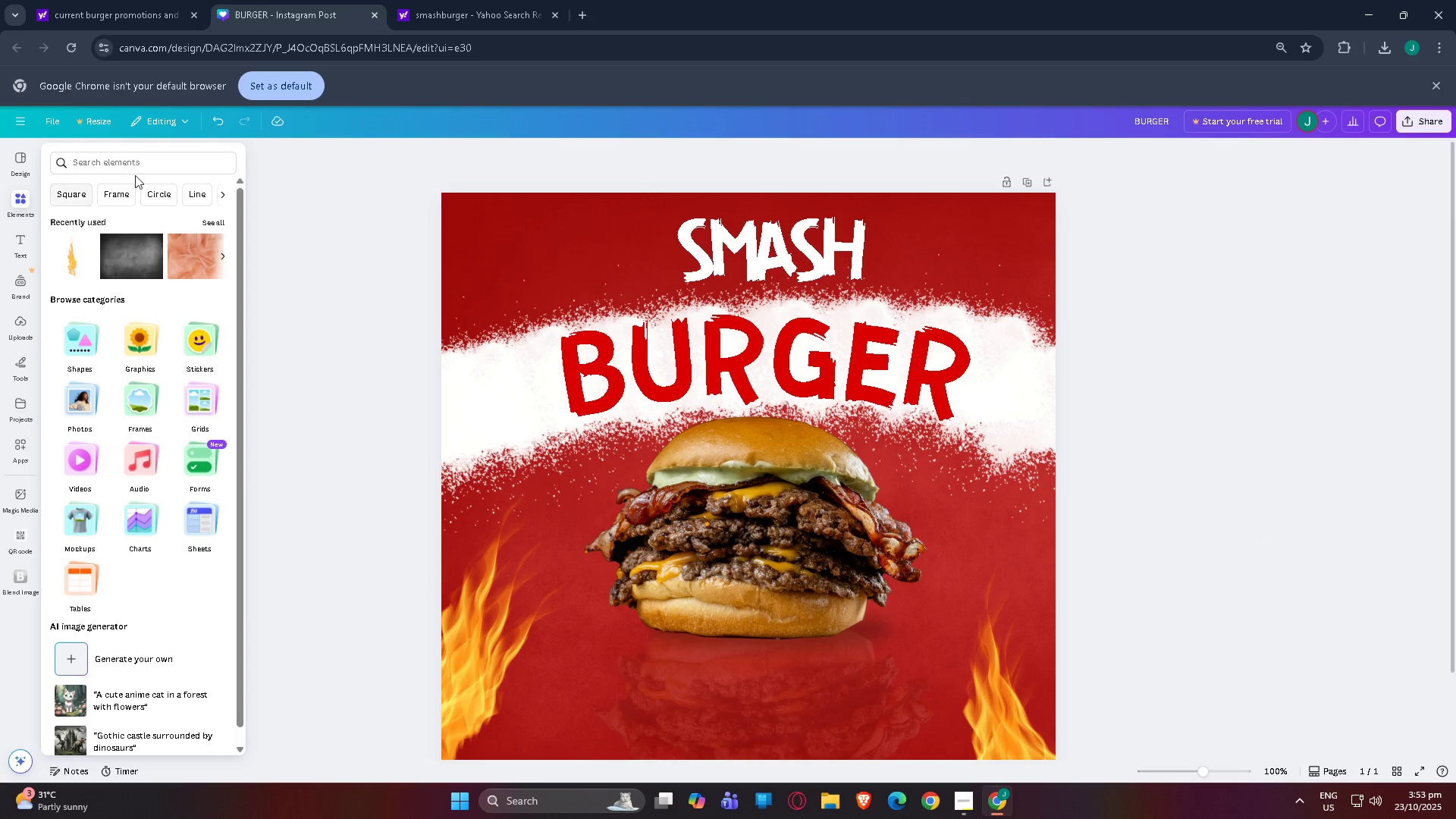 
left_click_drag(start_coordinate=[135, 158], to_coordinate=[51, 156])
 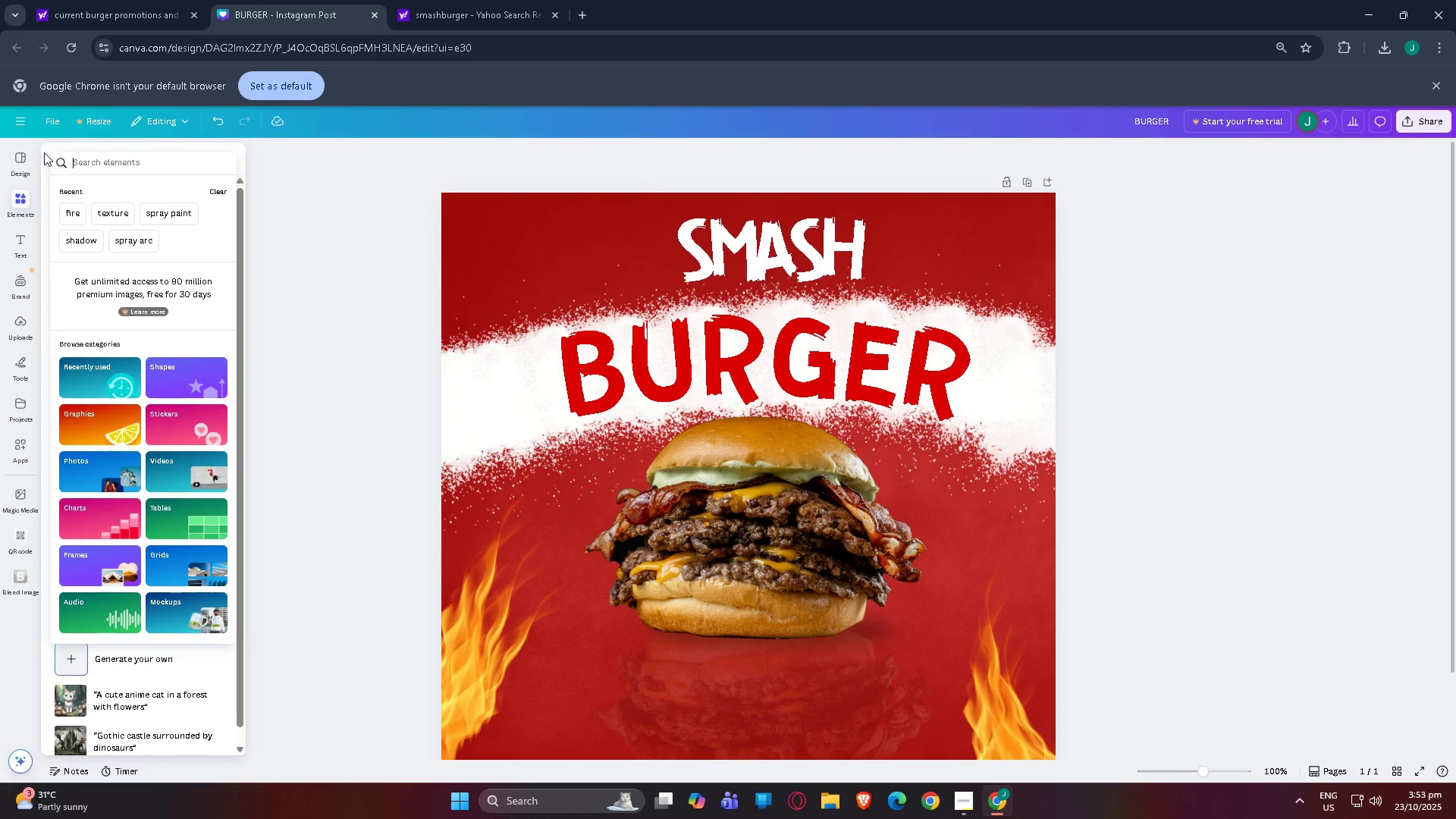 
type(gradient)
 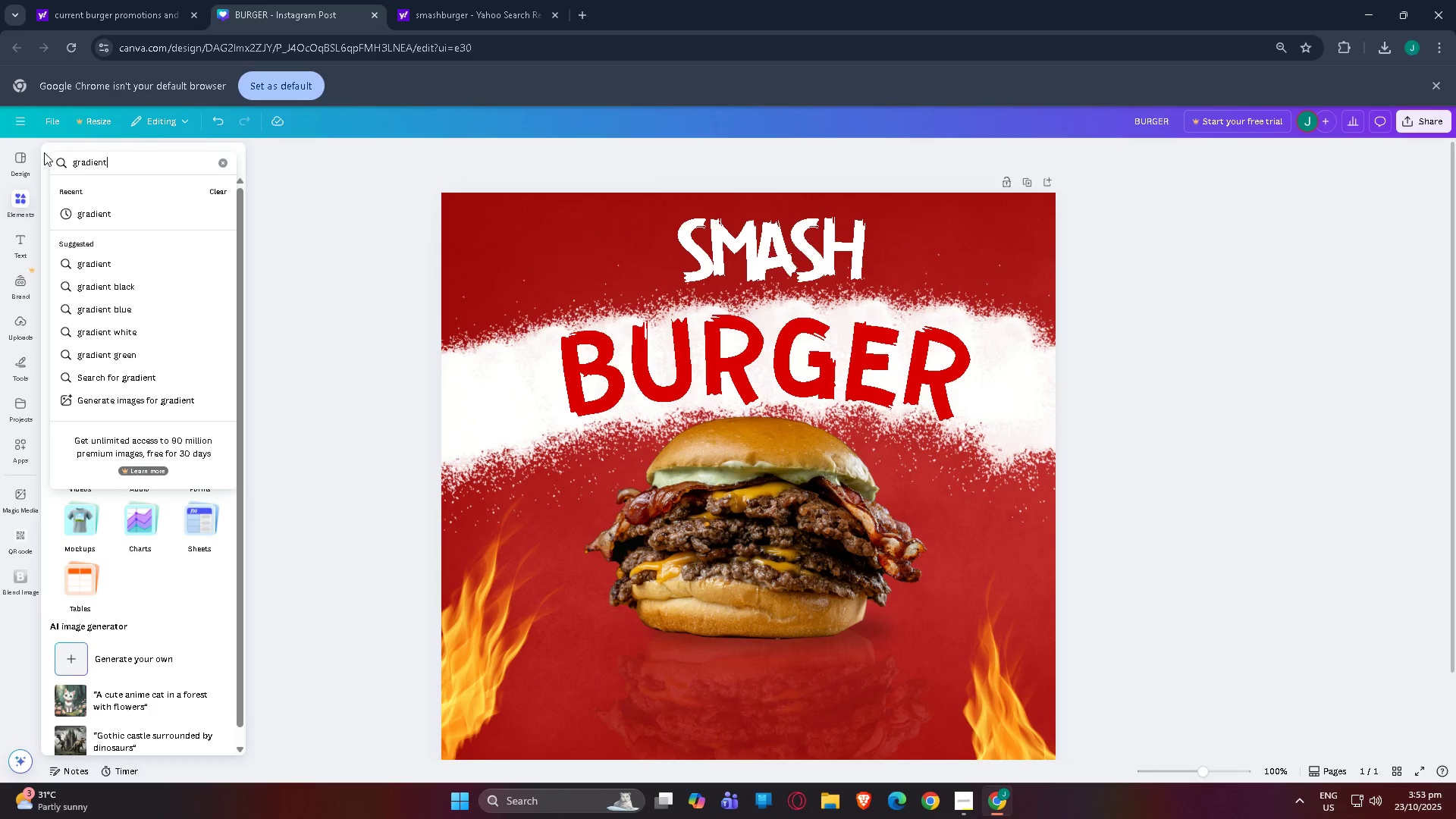 
key(Enter)
 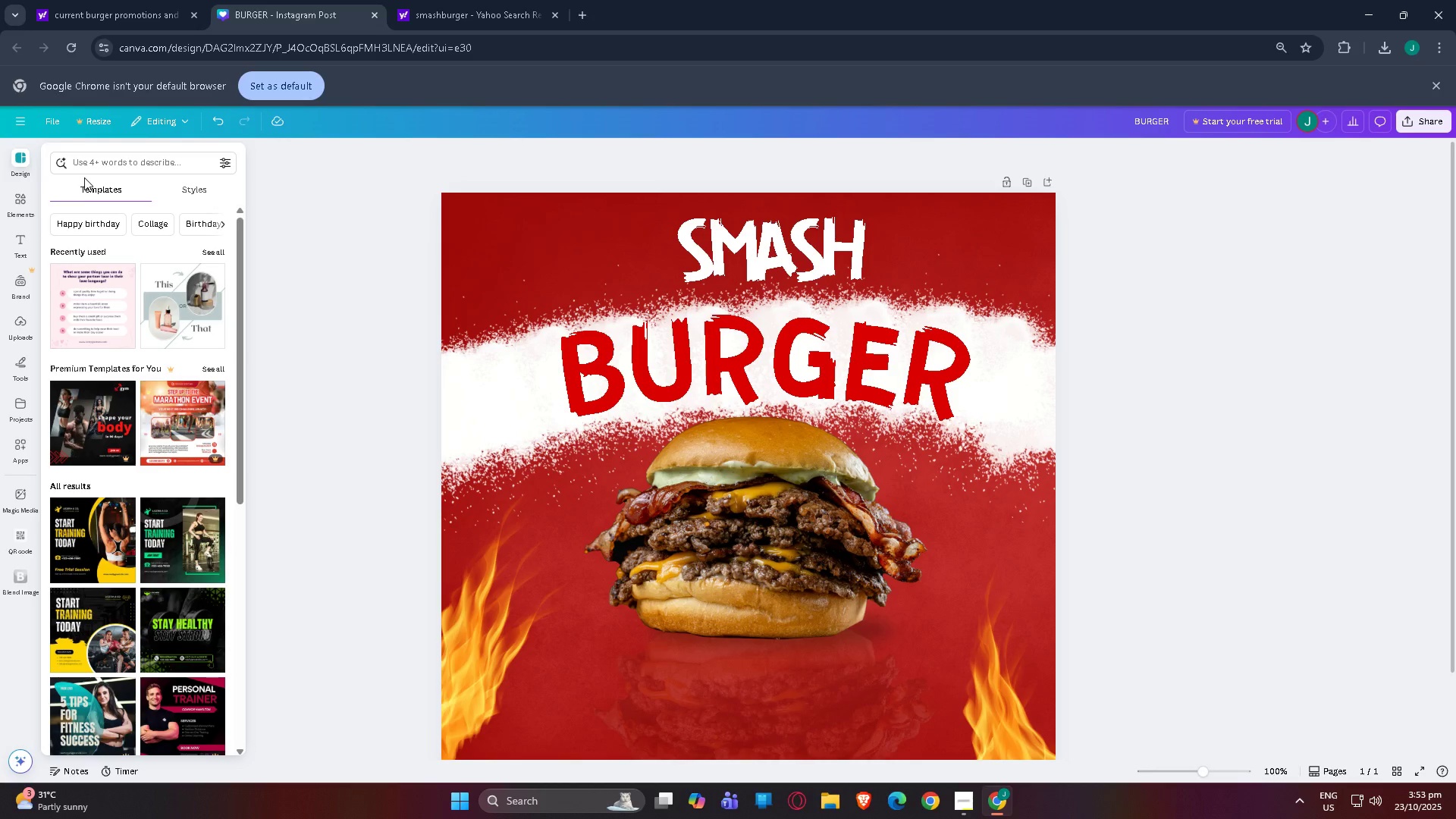 
wait(14.72)
 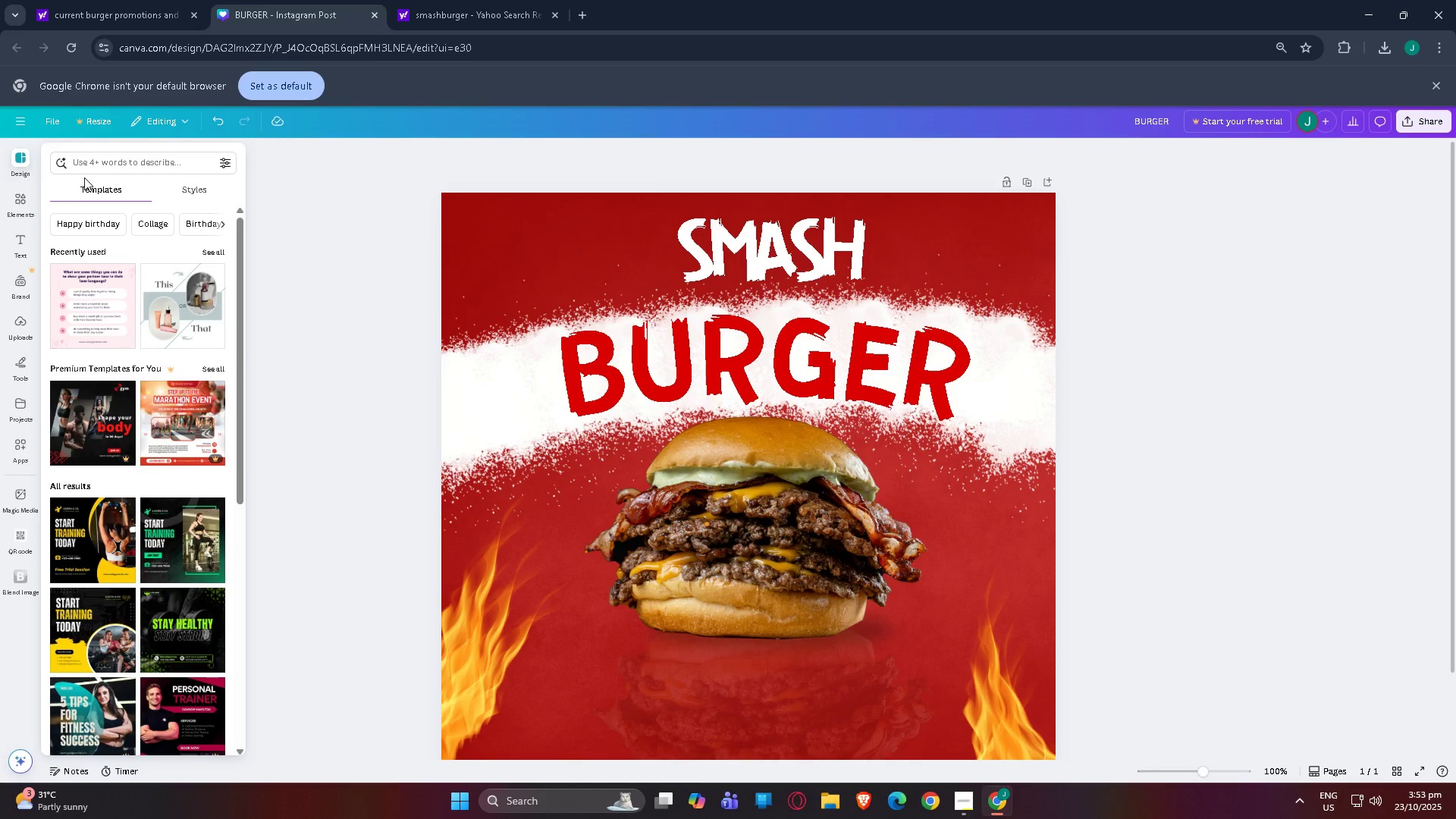 
left_click([800, 153])
 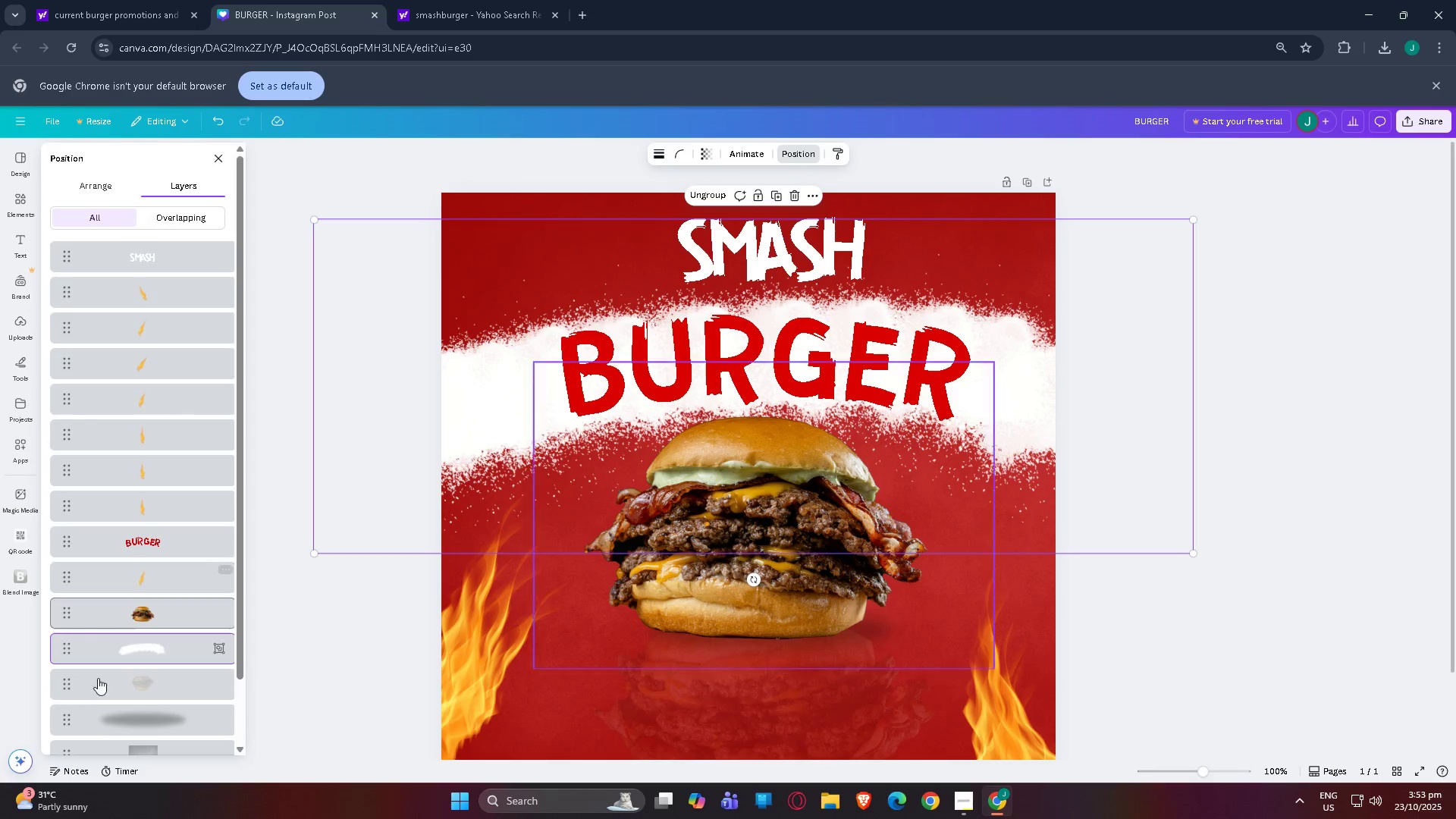 
scroll: coordinate [152, 715], scroll_direction: down, amount: 3.0
 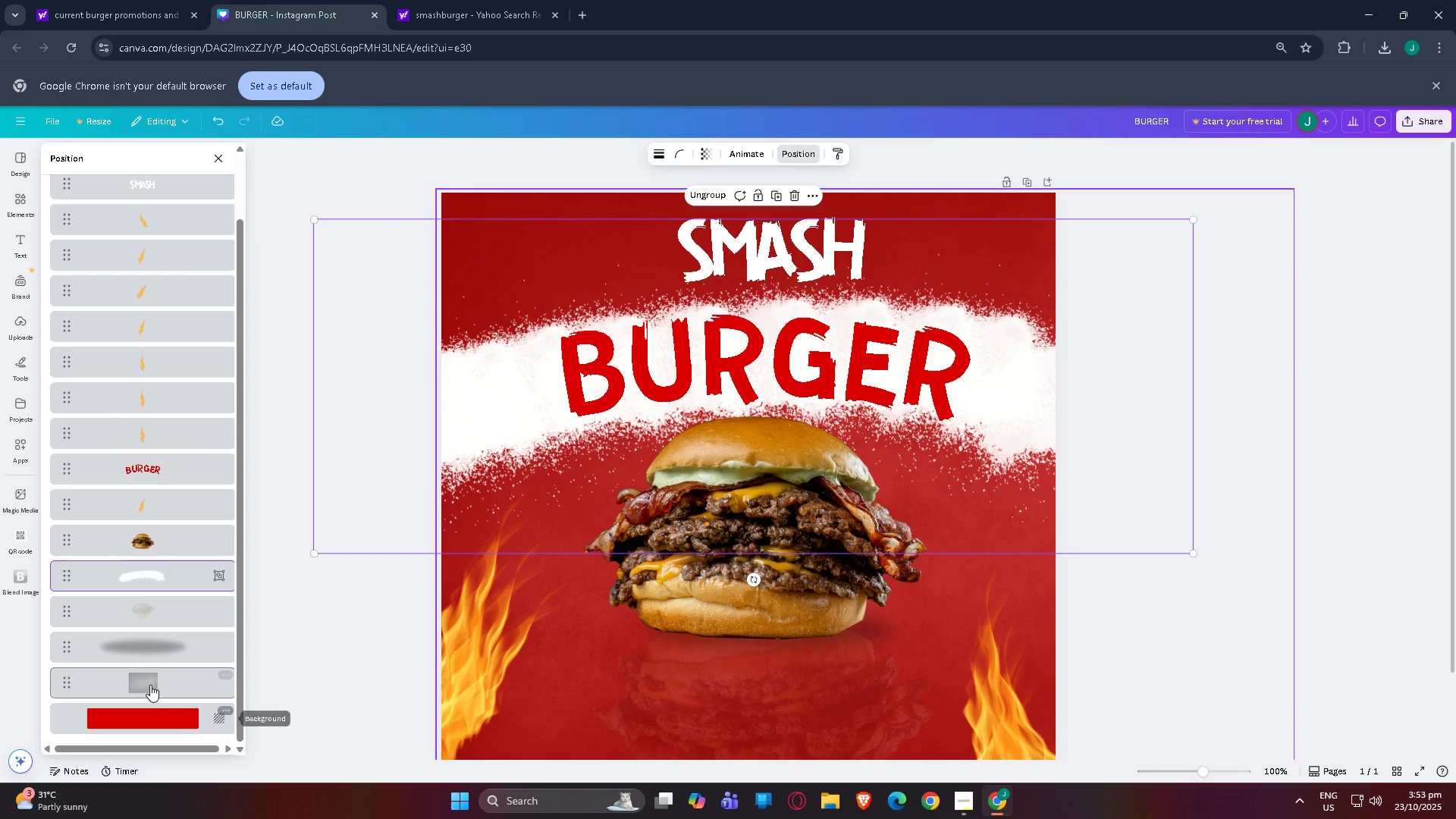 
left_click([150, 685])
 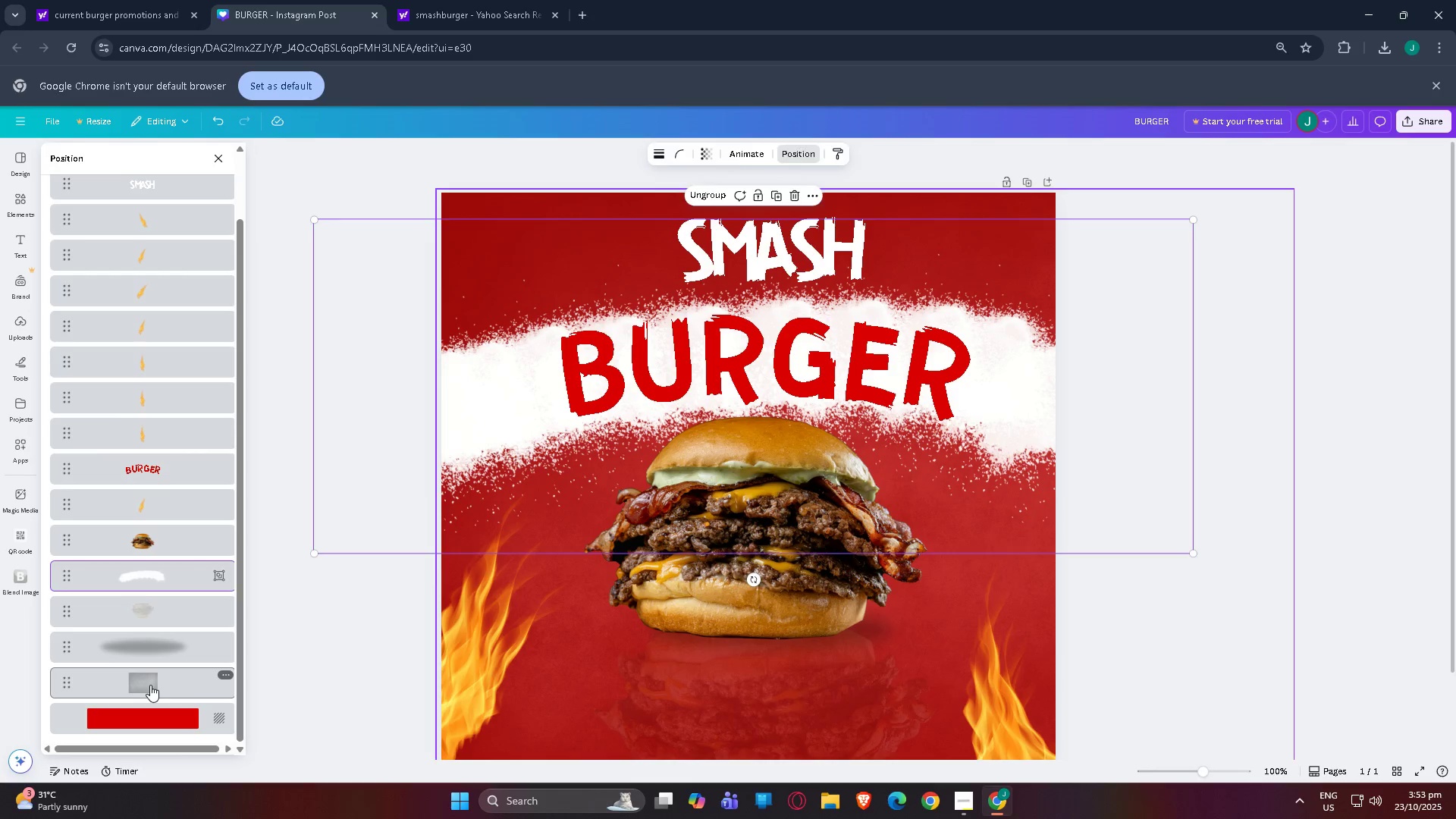 
key(Control+C)
 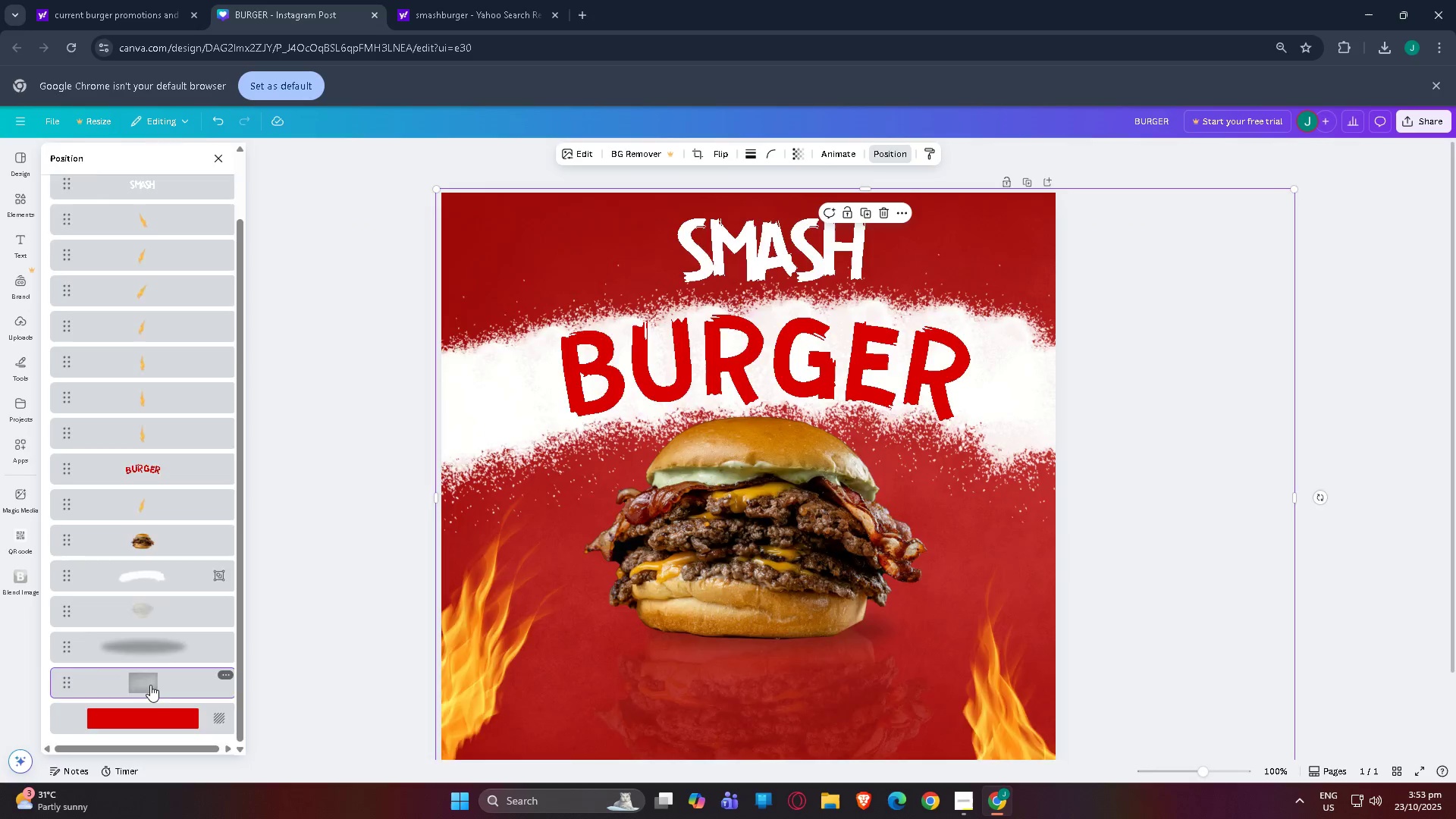 
key(Control+V)
 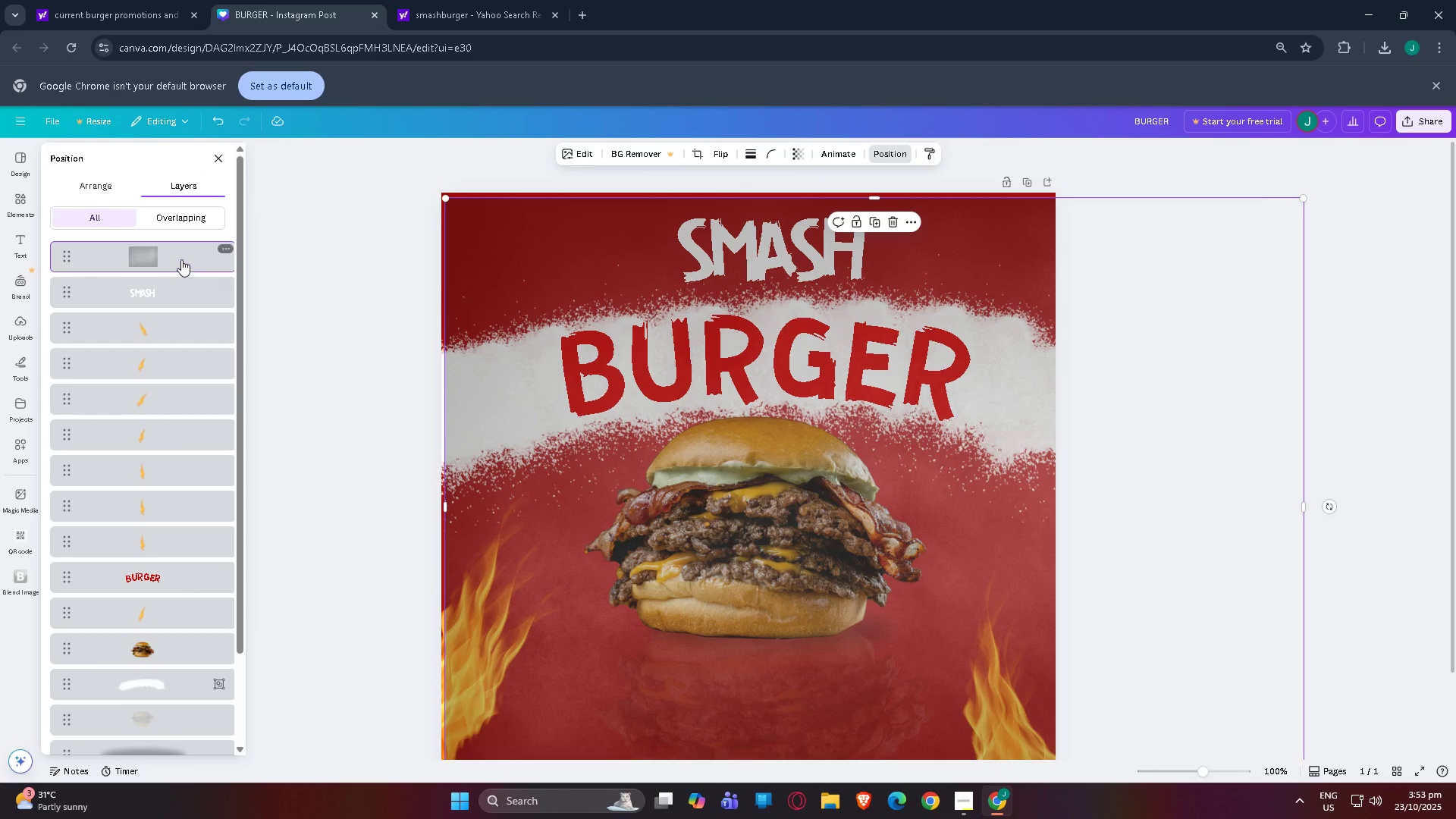 
left_click_drag(start_coordinate=[181, 259], to_coordinate=[166, 667])
 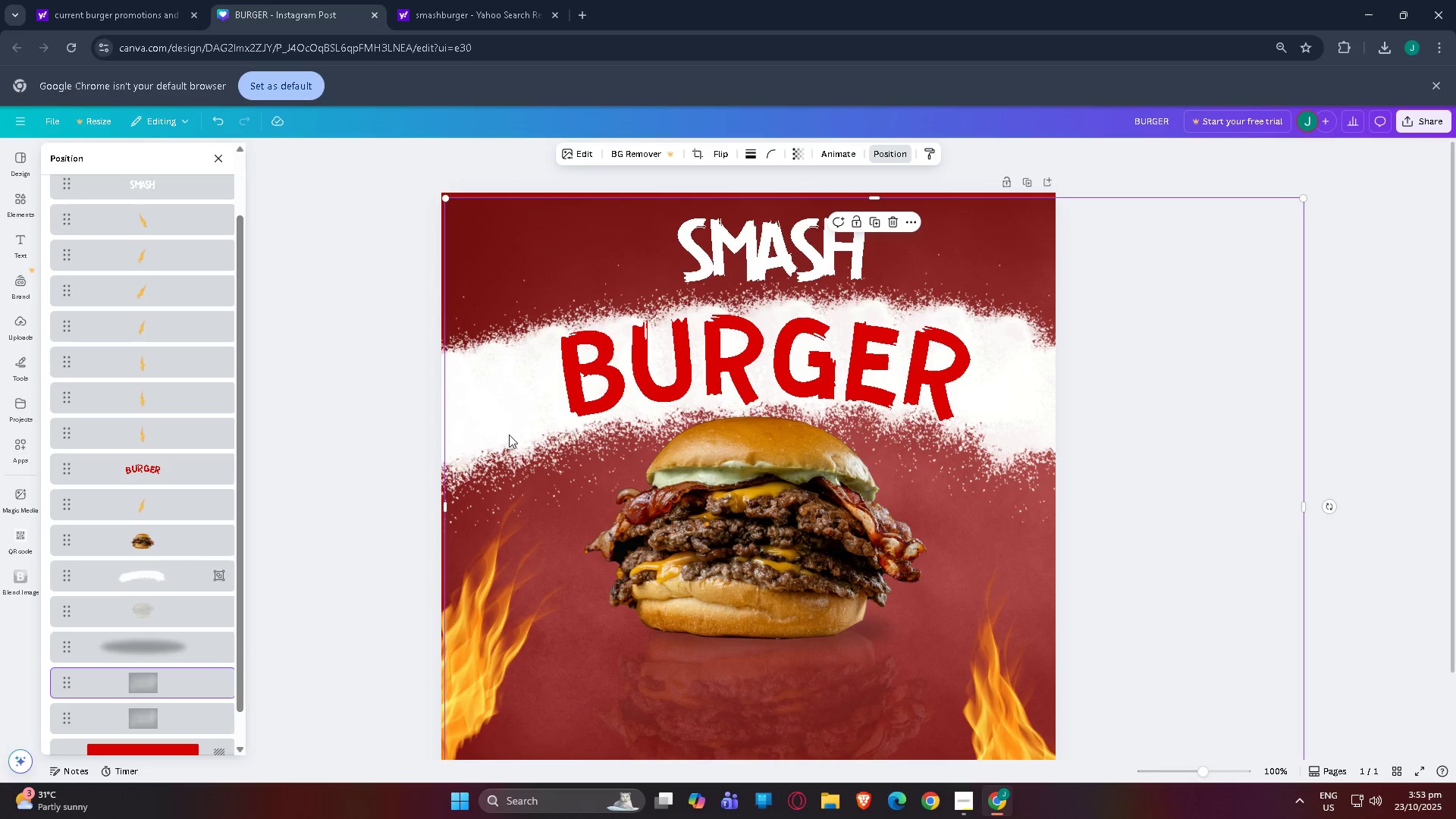 
scroll: coordinate [136, 651], scroll_direction: down, amount: 3.0
 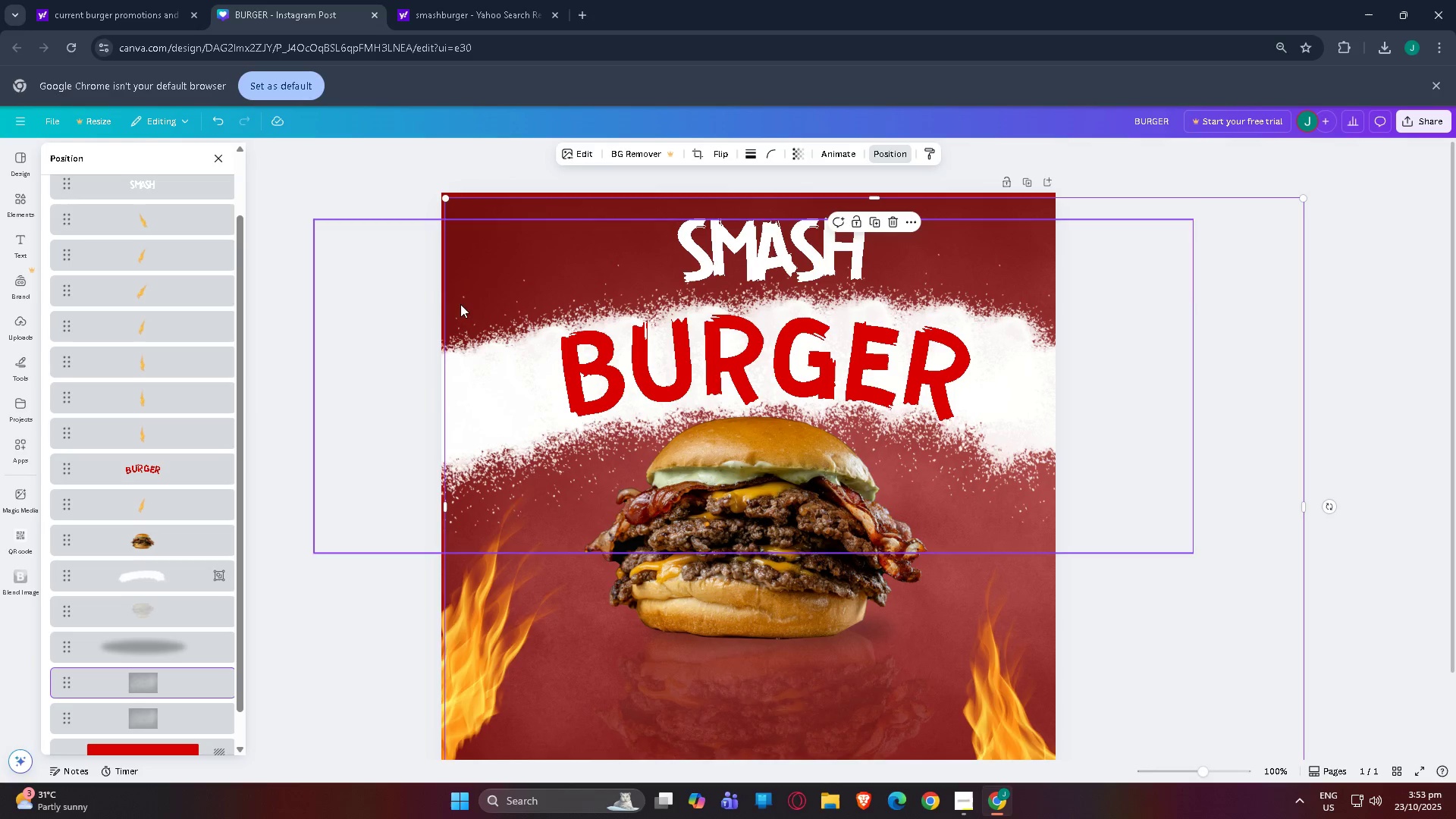 
left_click_drag(start_coordinate=[478, 218], to_coordinate=[457, 0])
 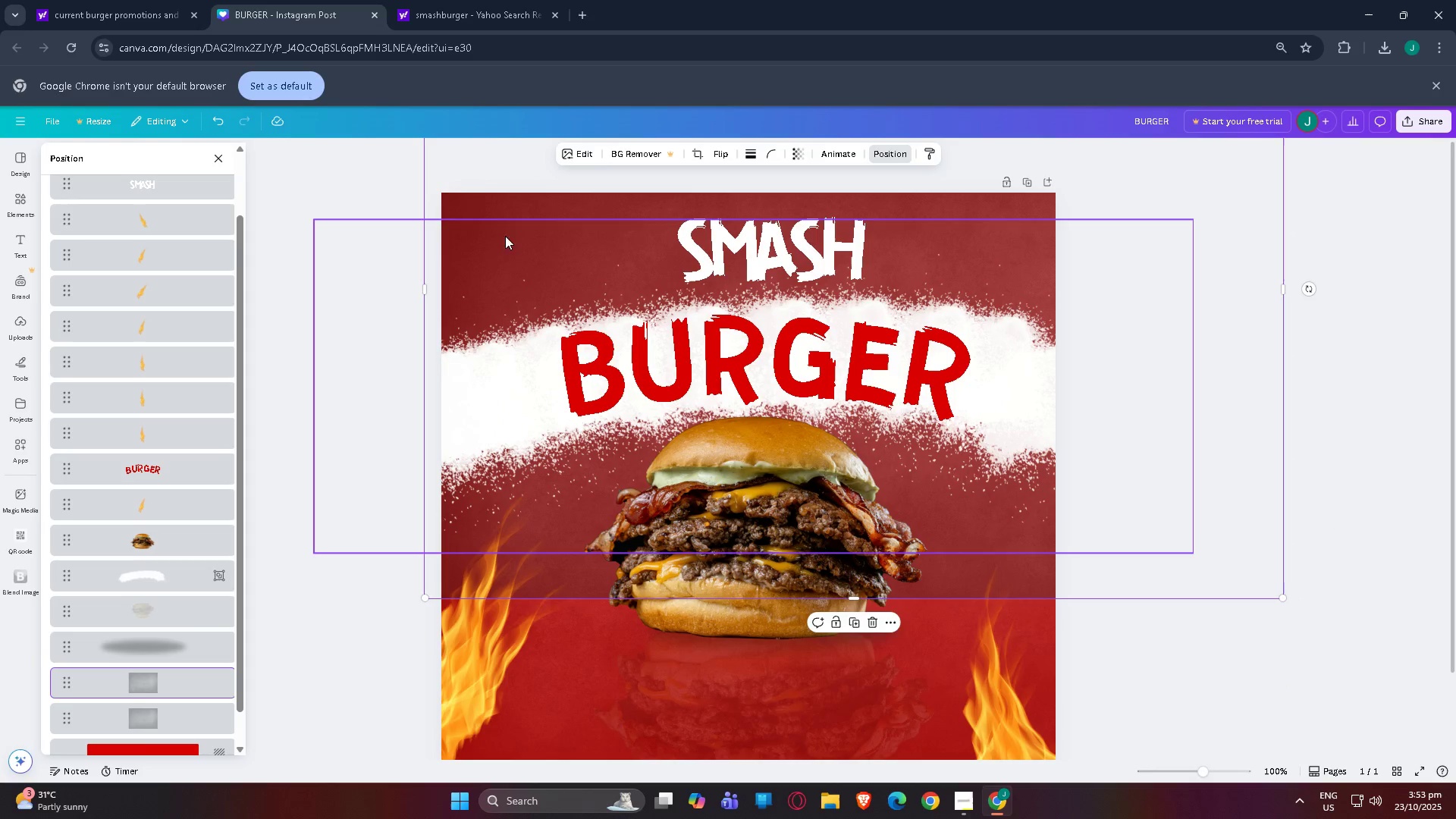 
left_click_drag(start_coordinate=[496, 225], to_coordinate=[492, 15])
 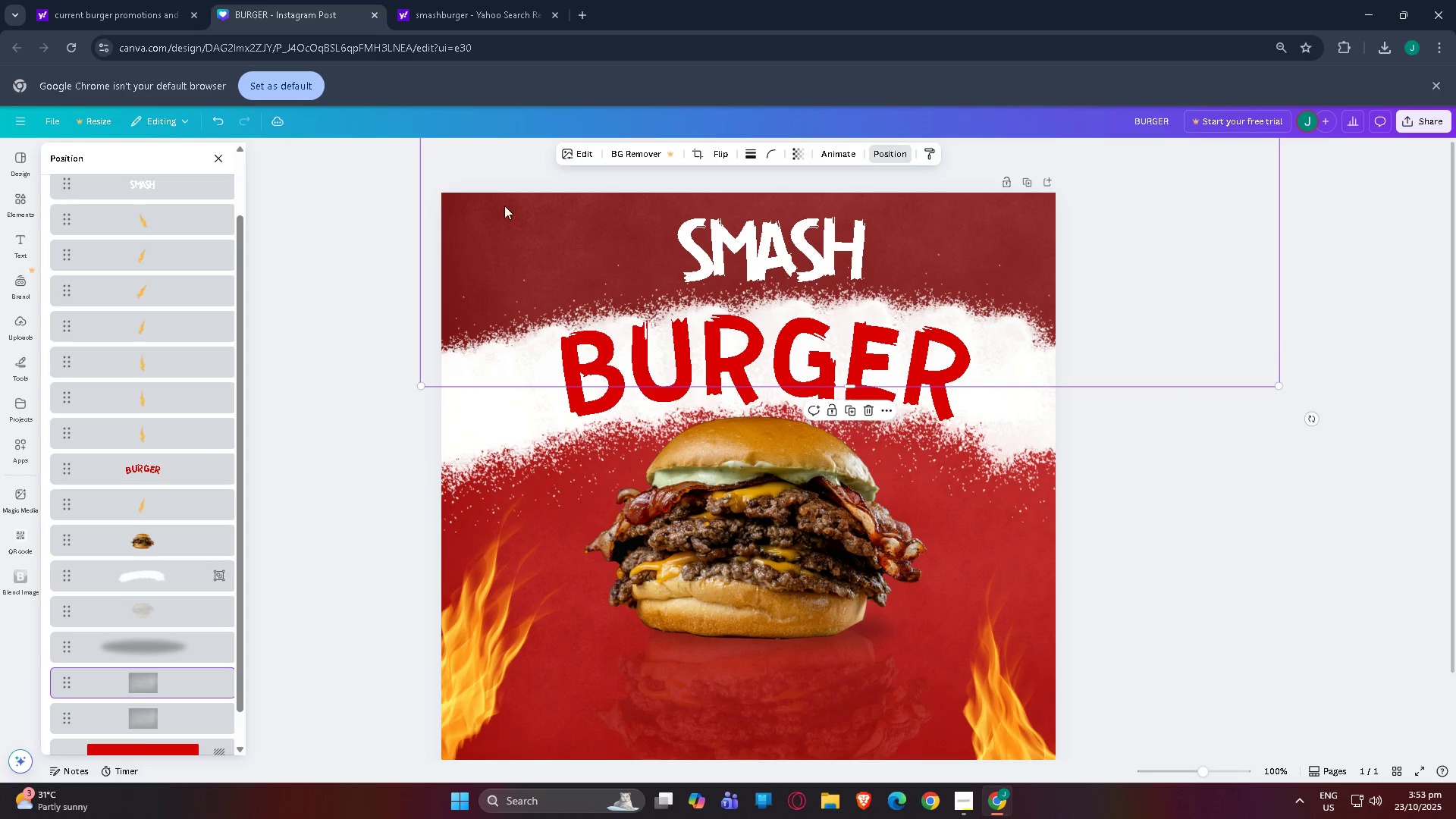 
left_click_drag(start_coordinate=[518, 241], to_coordinate=[513, 199])
 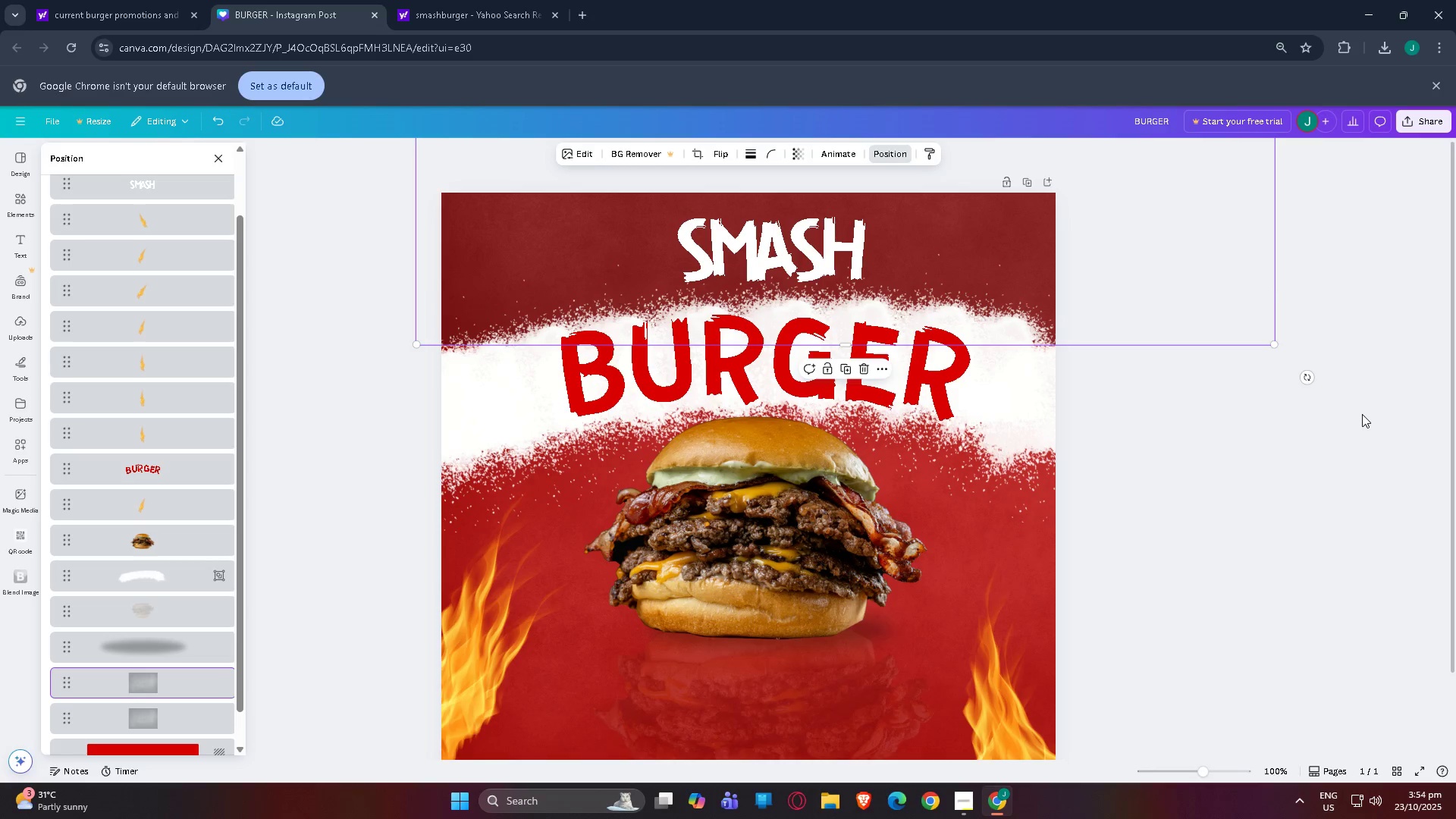 
left_click([1362, 414])
 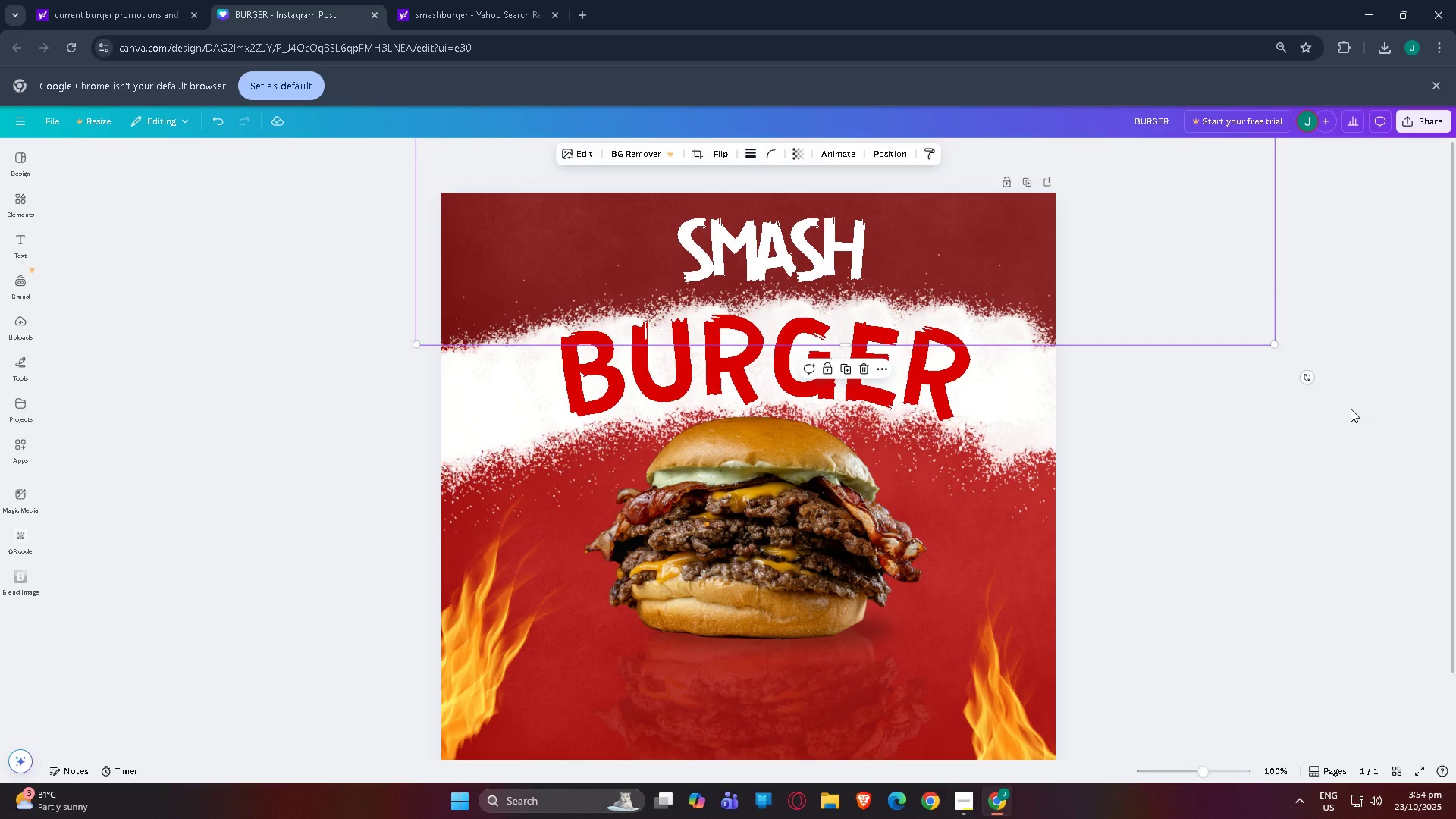 
left_click([1351, 409])
 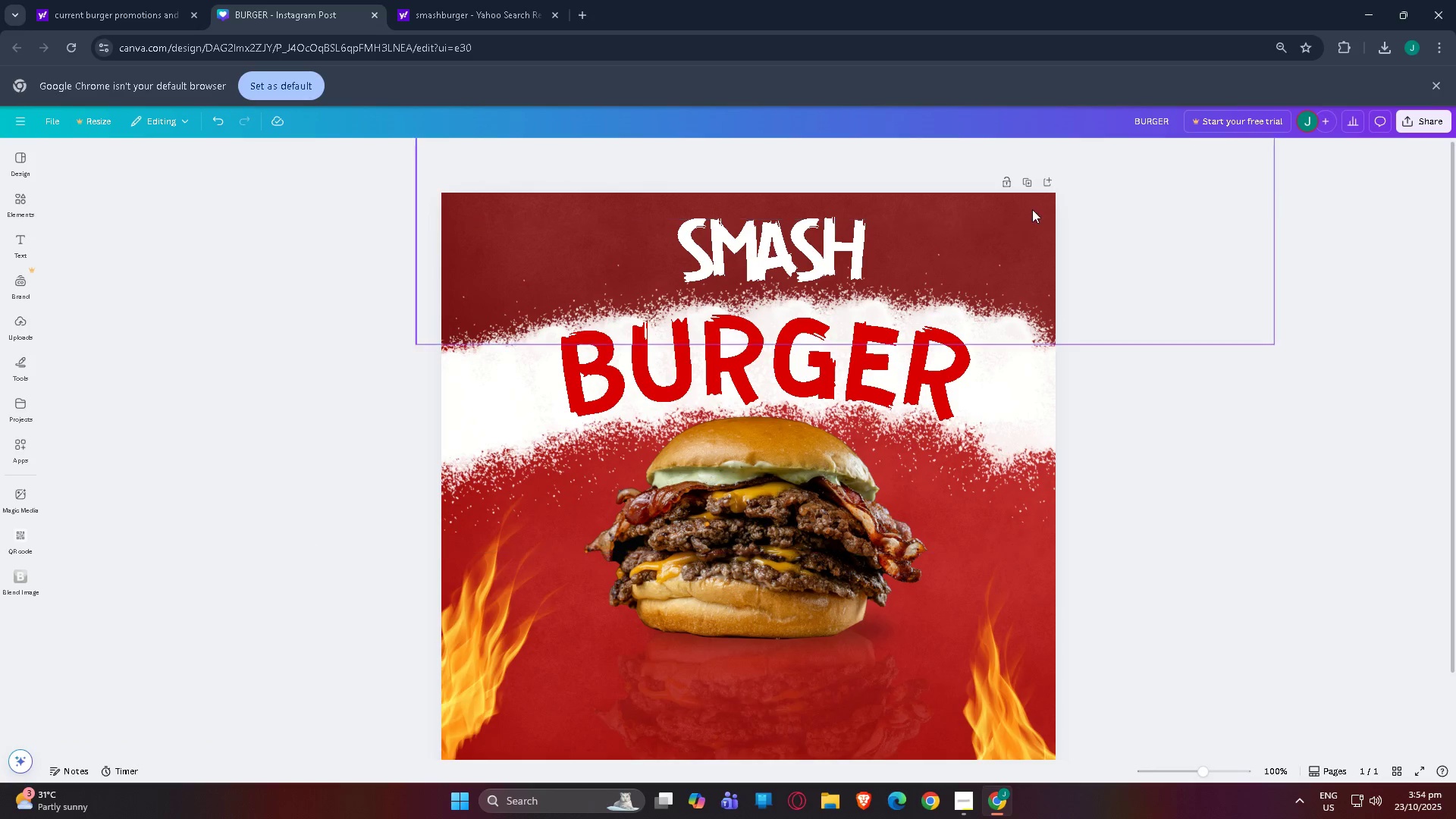 
left_click([1035, 196])
 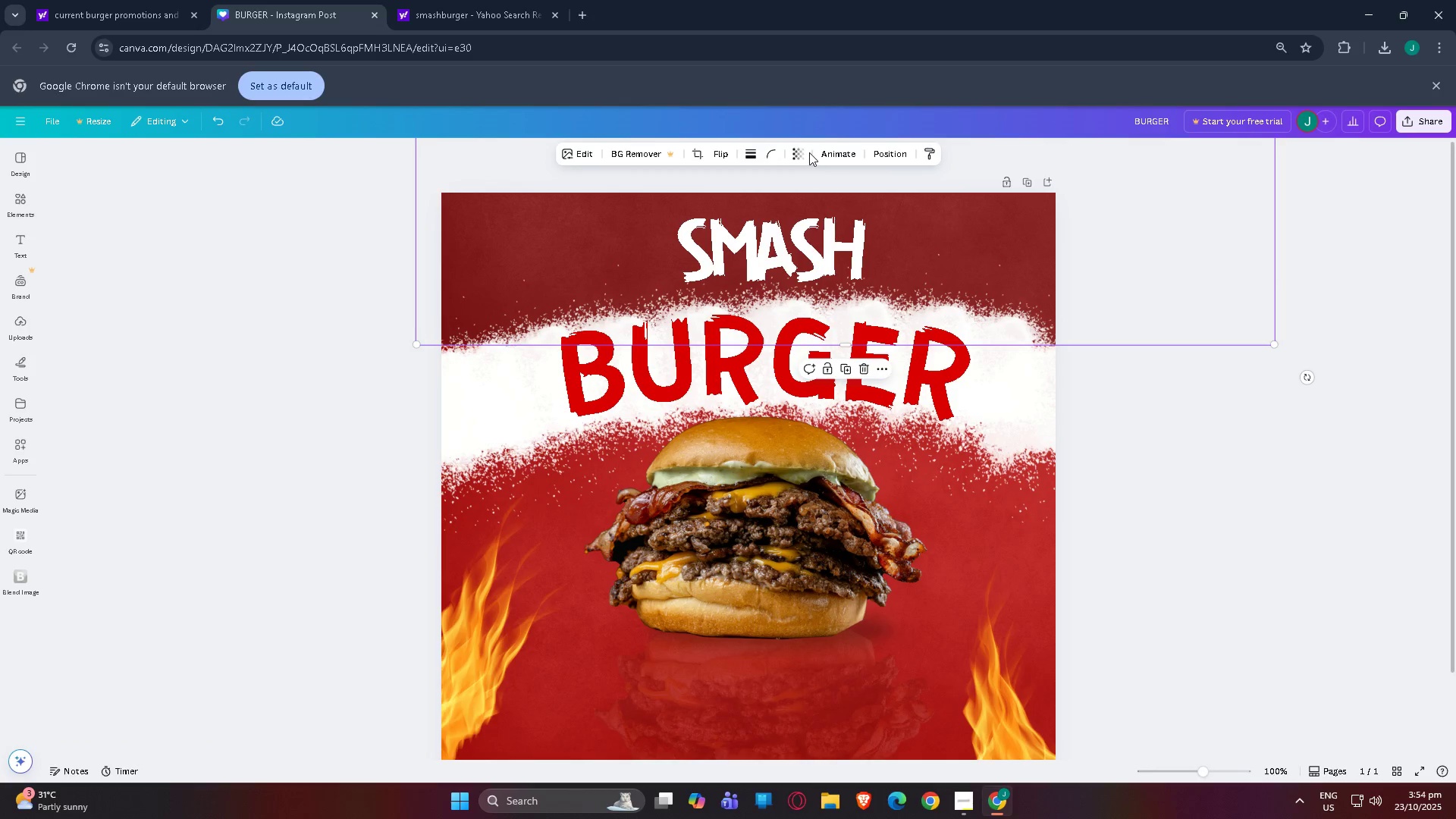 
left_click([802, 152])
 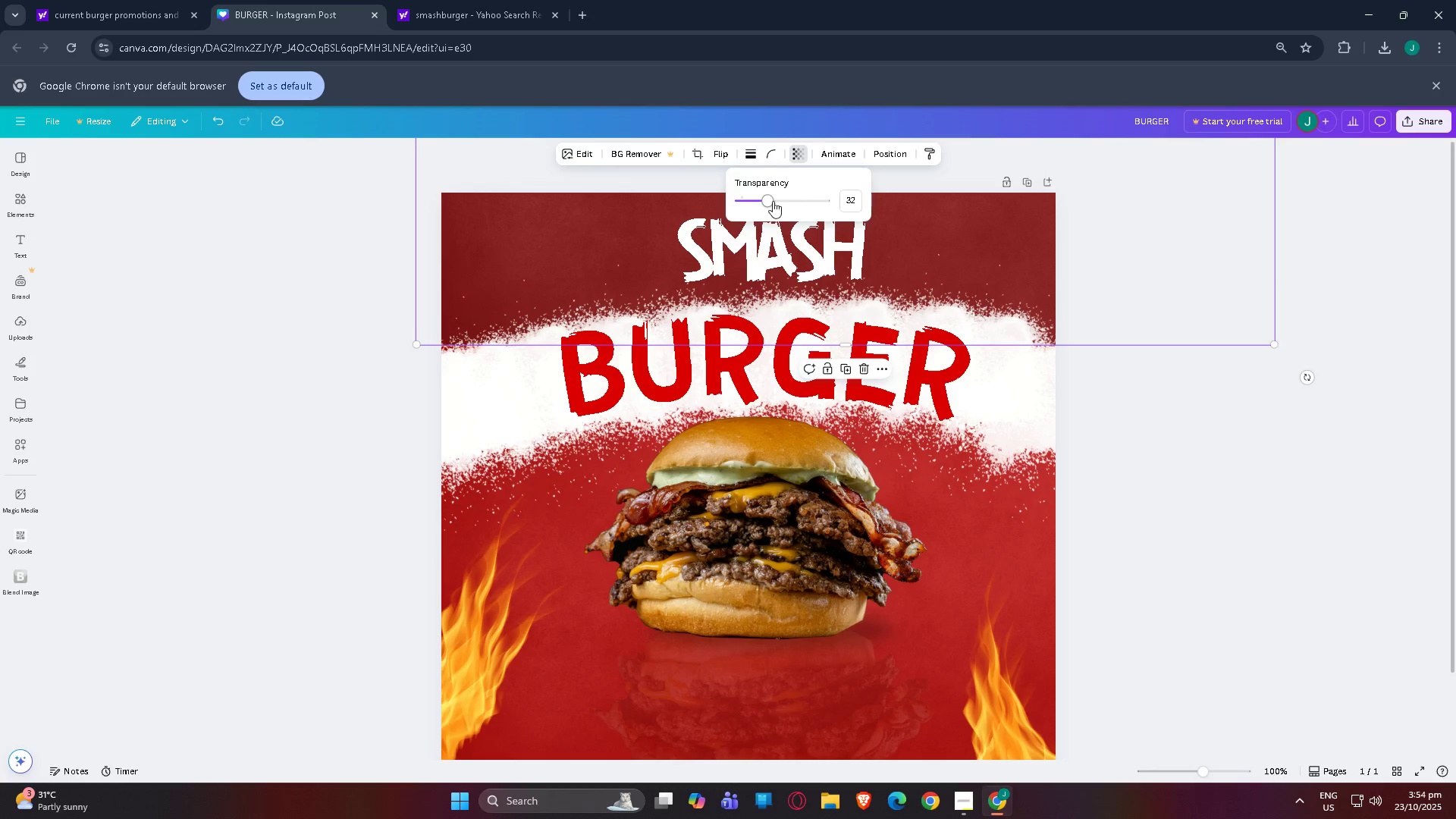 
left_click_drag(start_coordinate=[769, 202], to_coordinate=[753, 203])
 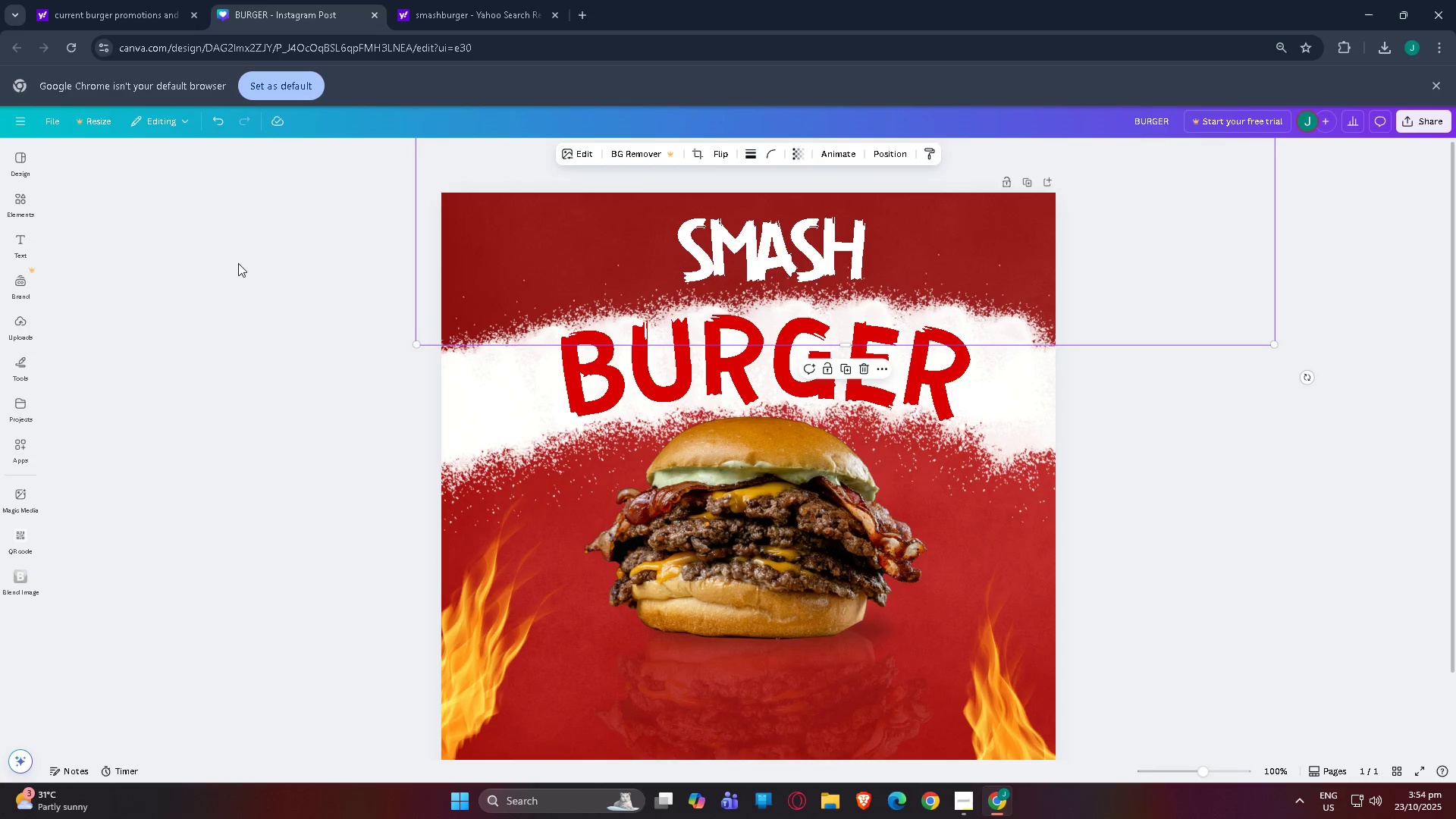 
double_click([238, 263])
 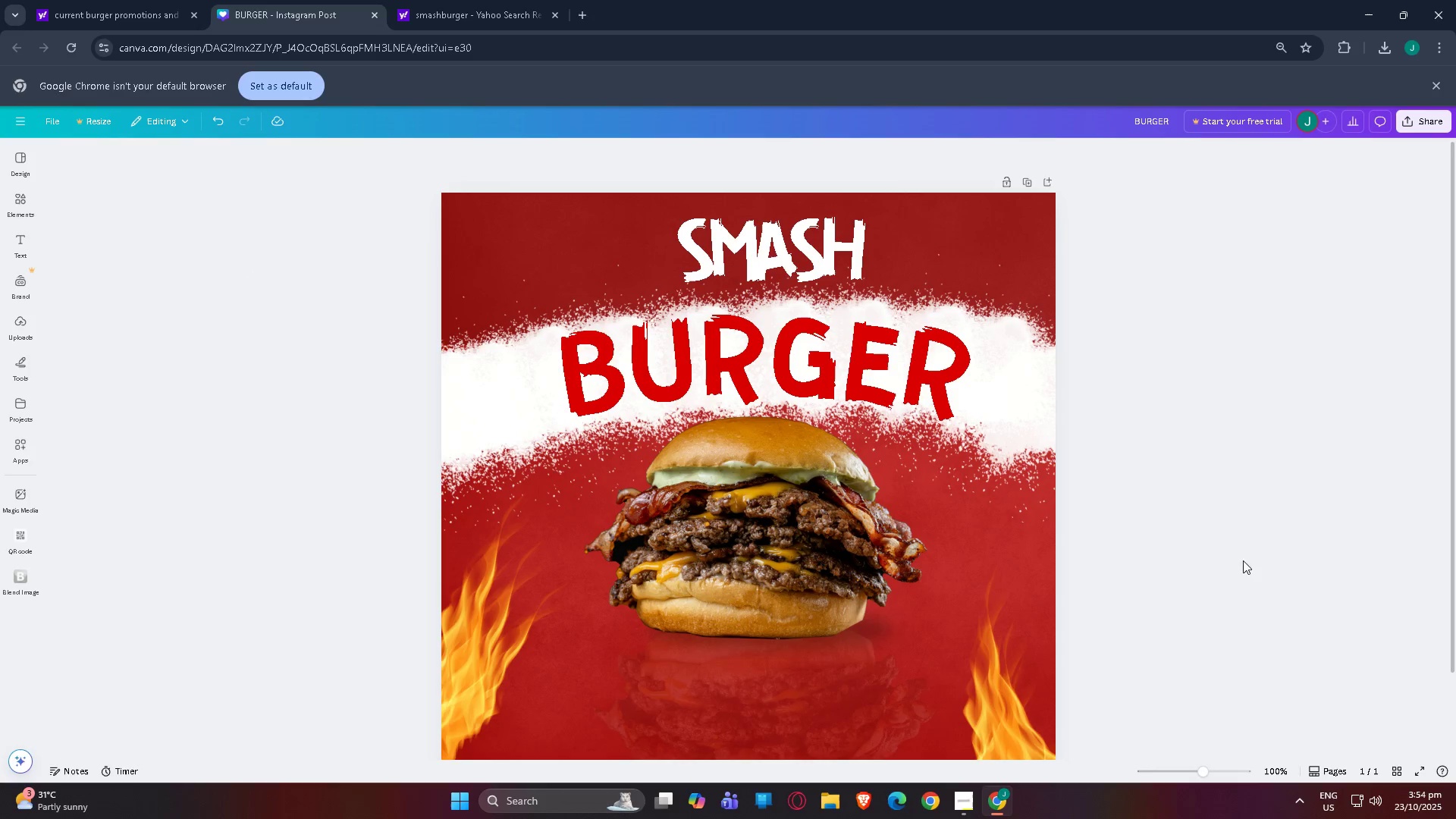 
scroll: coordinate [1142, 478], scroll_direction: down, amount: 3.0
 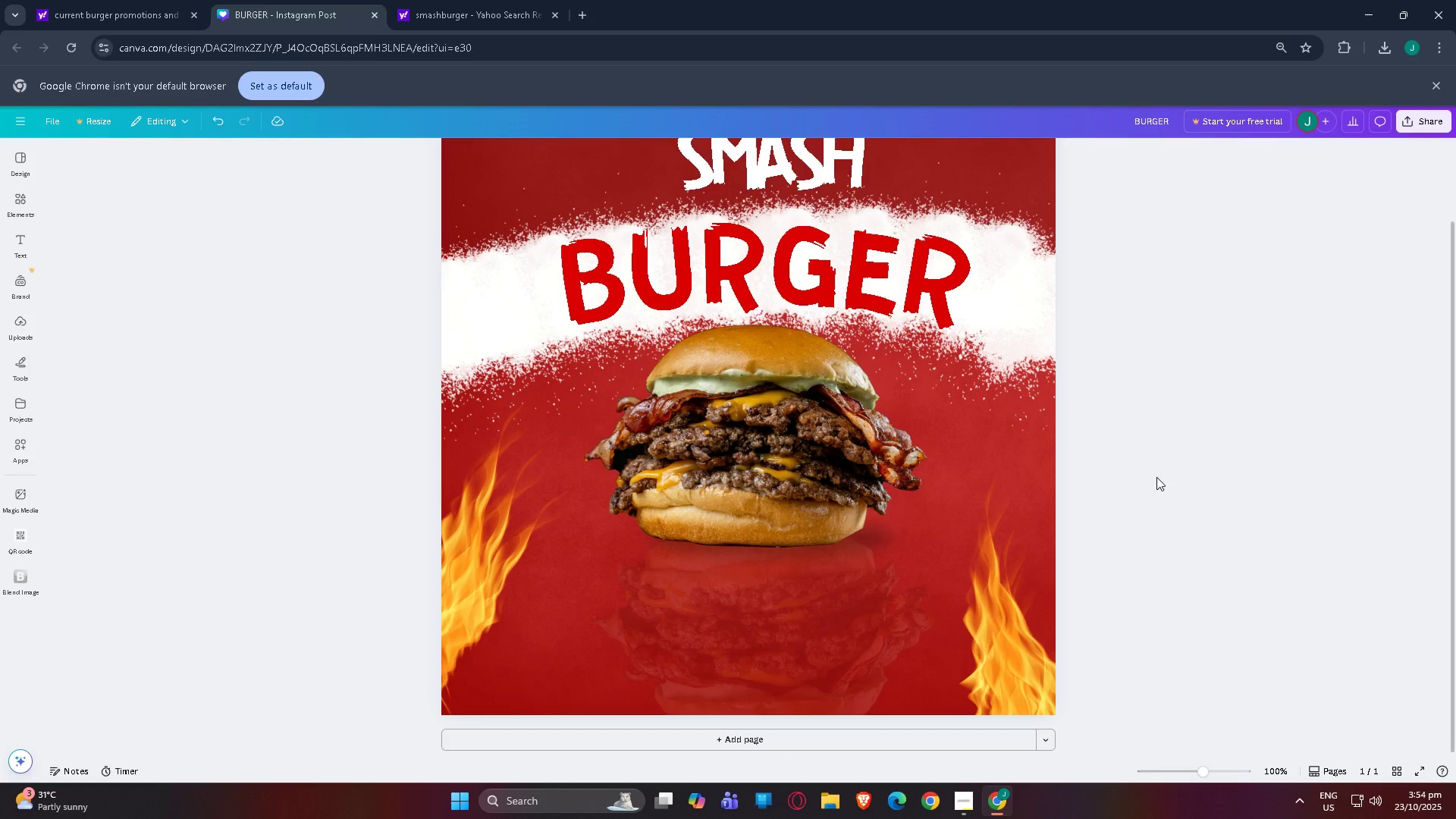 
scroll: coordinate [1156, 477], scroll_direction: up, amount: 3.0
 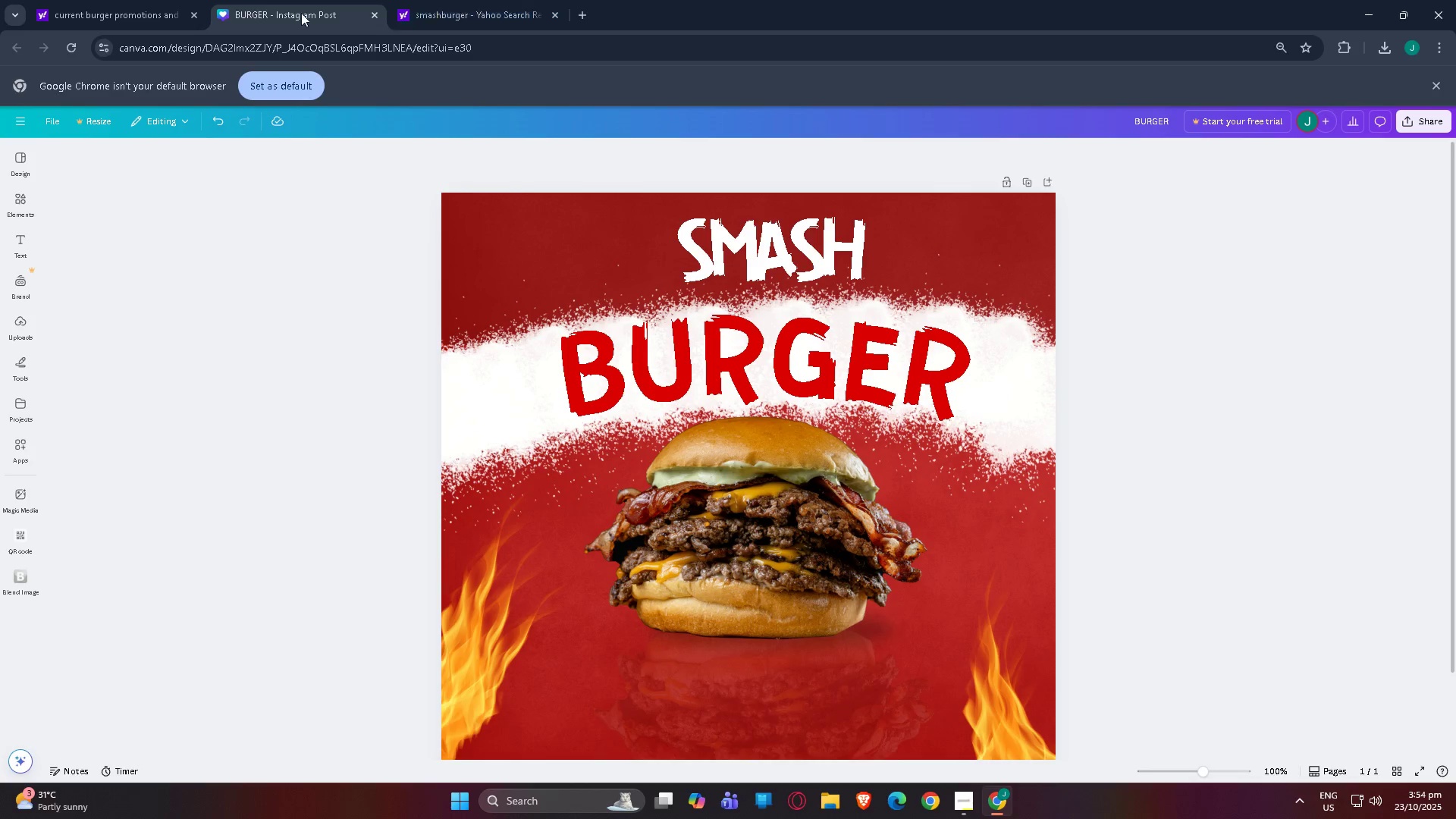 
left_click([13, 199])
 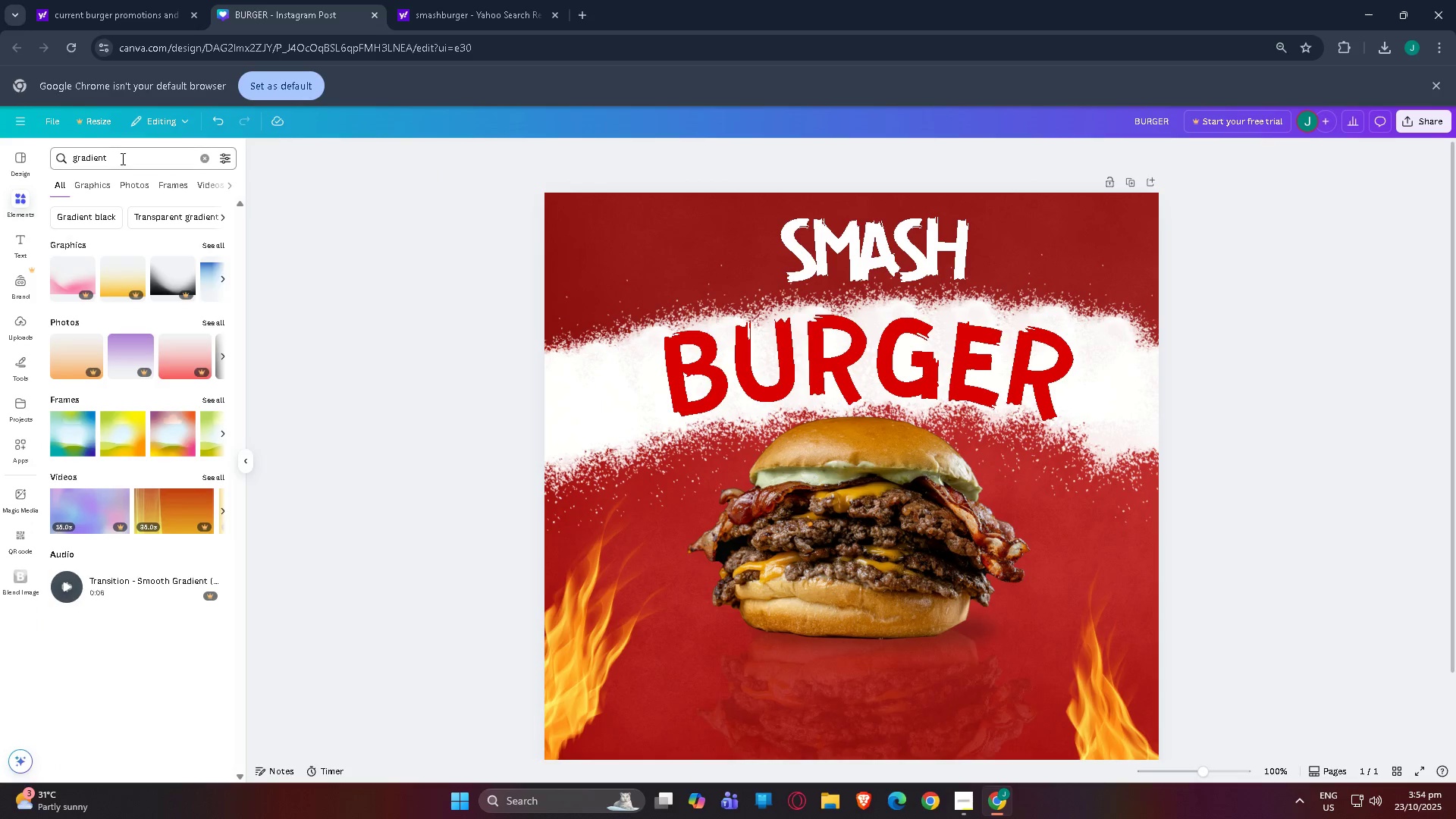 
left_click_drag(start_coordinate=[121, 158], to_coordinate=[0, 158])
 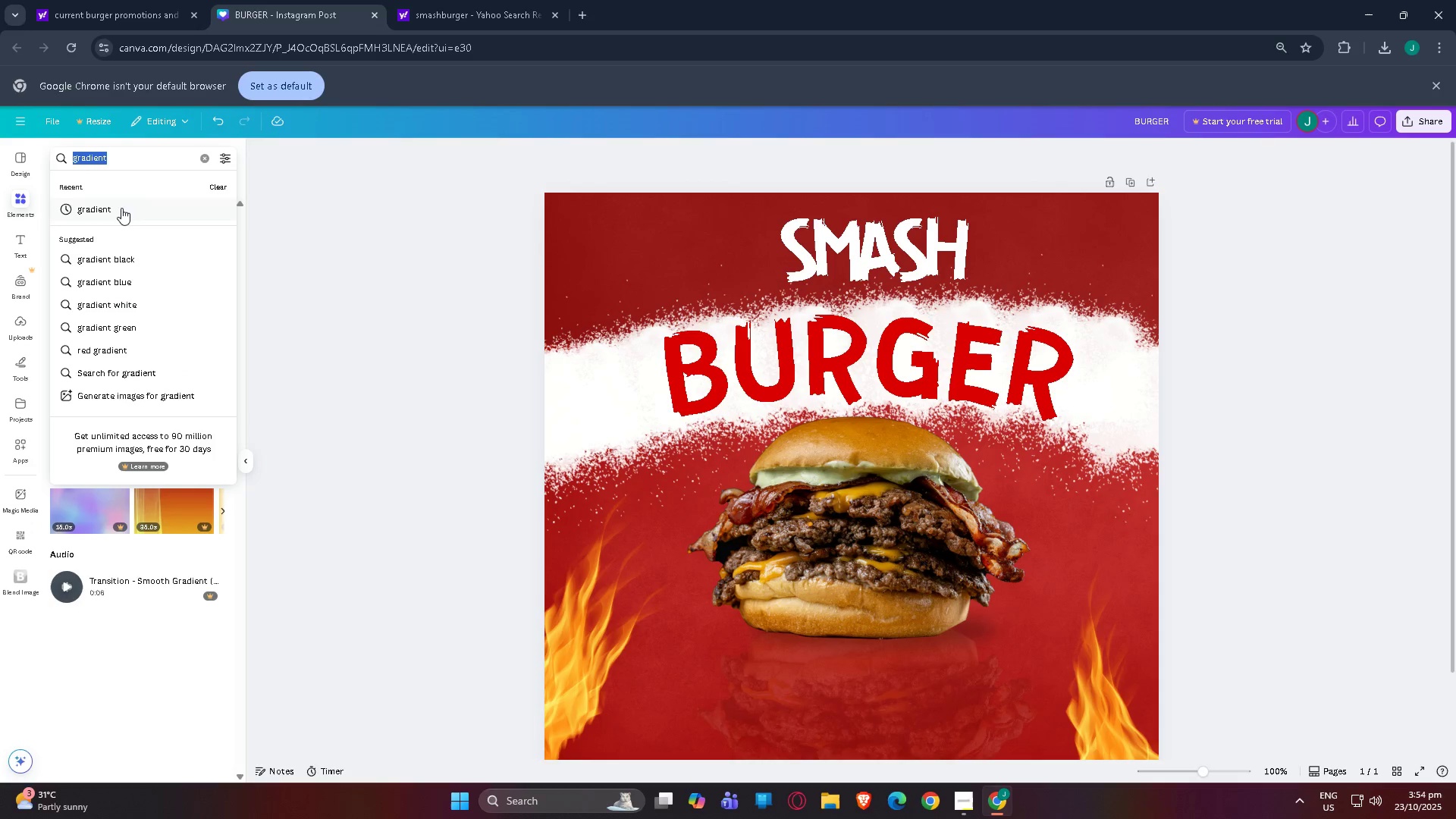 
left_click([121, 208])
 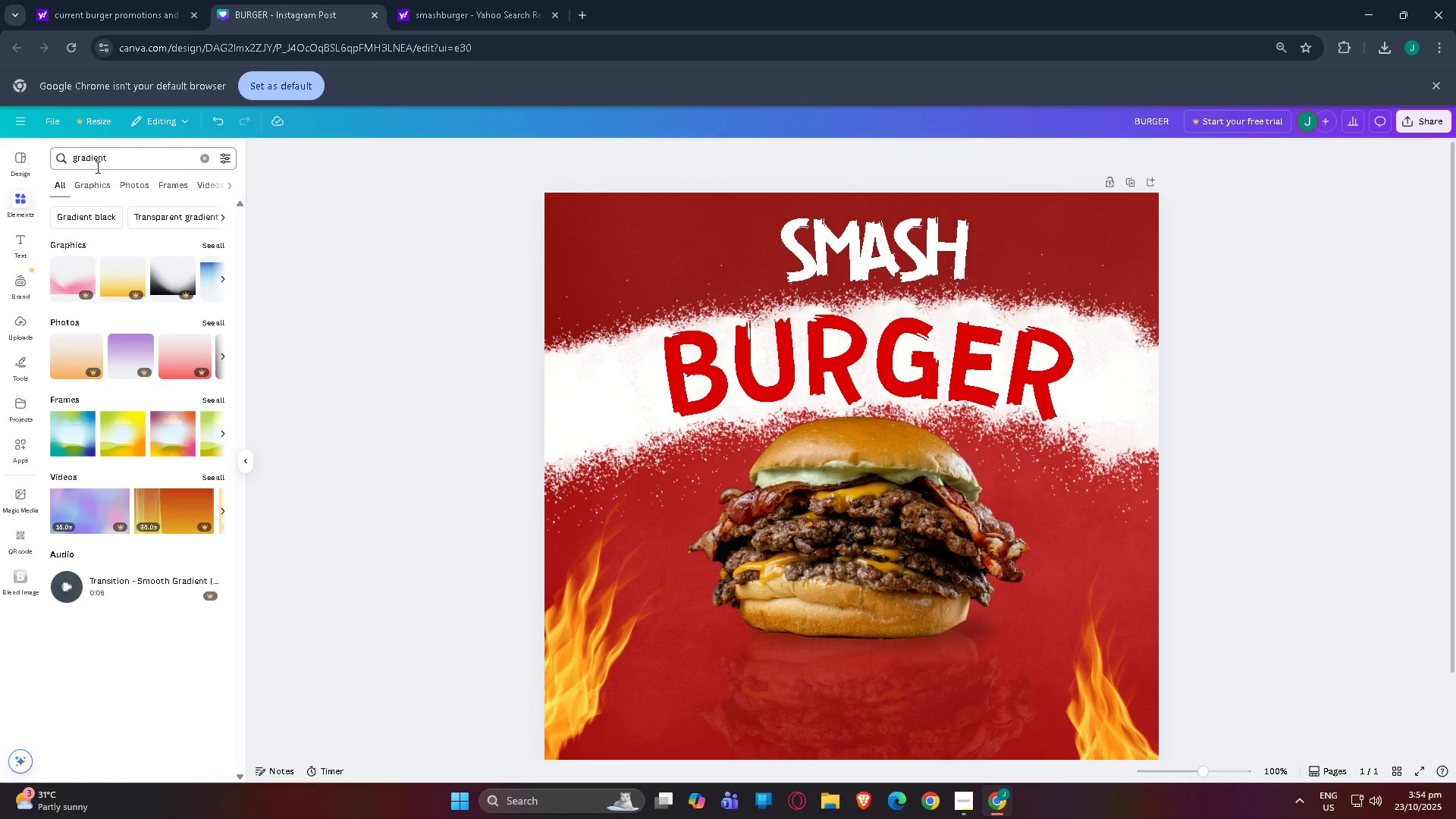 
left_click([91, 187])
 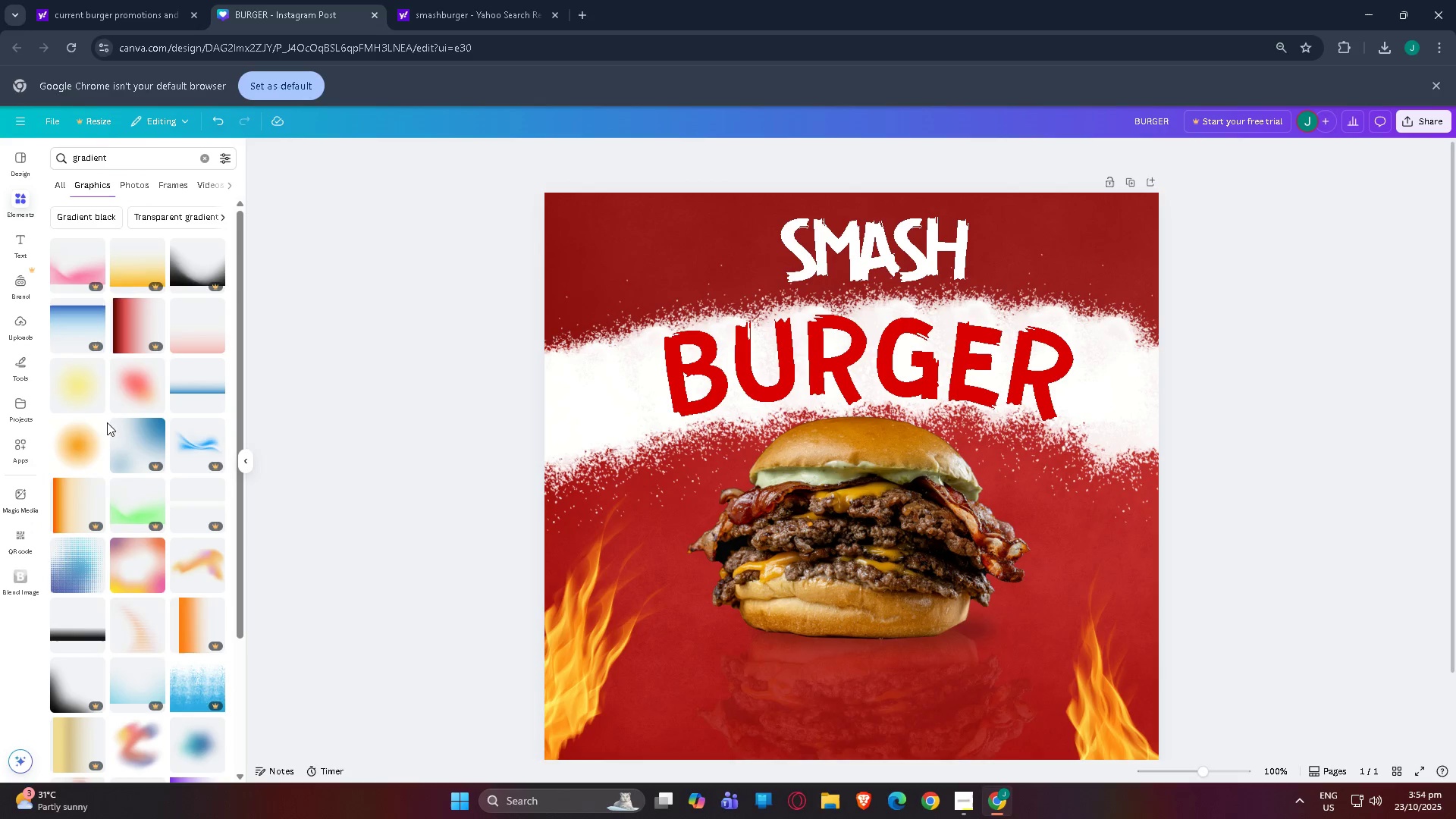 
left_click([83, 441])
 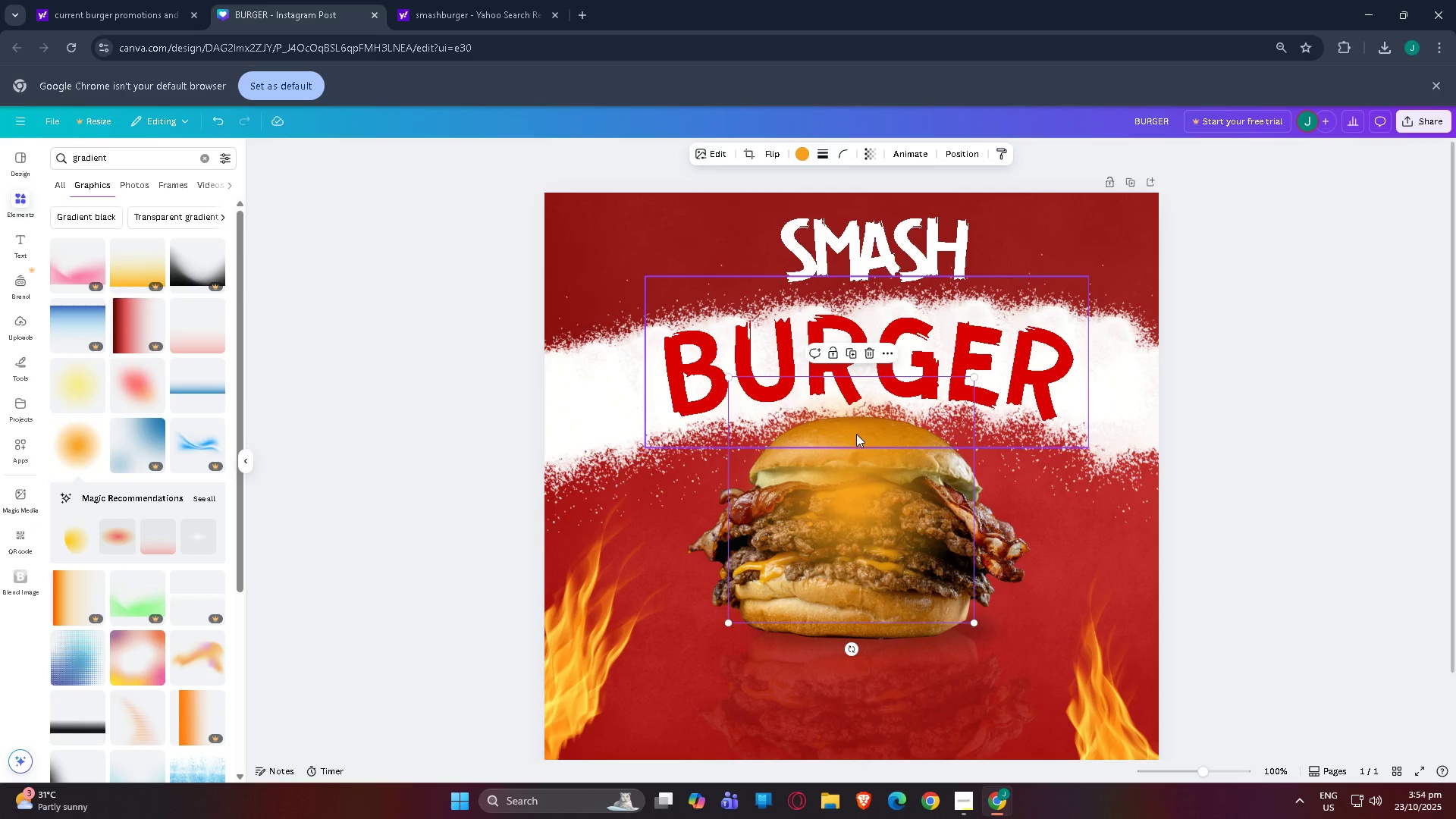 
hold_key(key=ControlLeft, duration=0.64)
 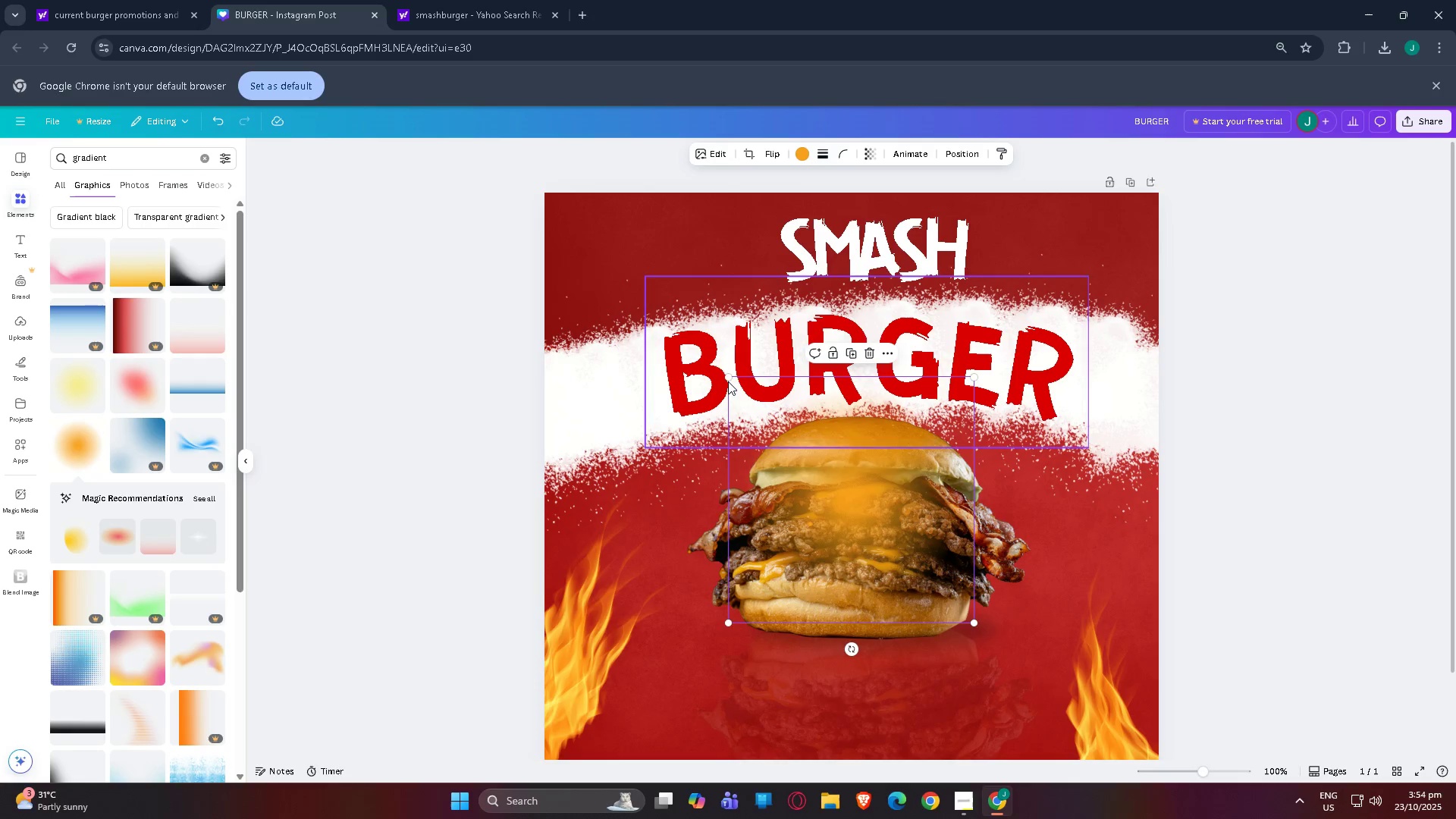 
left_click_drag(start_coordinate=[727, 378], to_coordinate=[644, 303])
 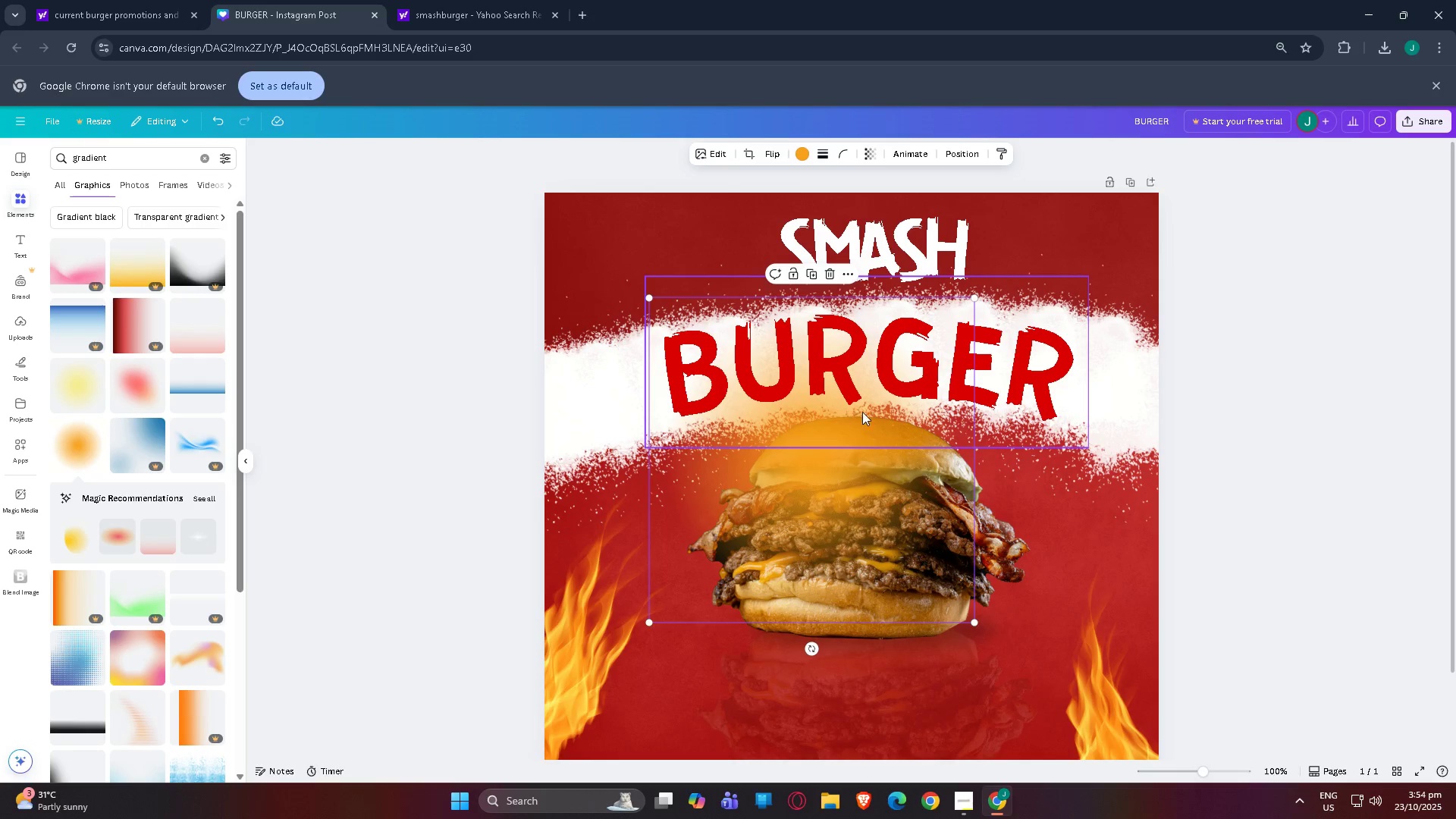 
left_click_drag(start_coordinate=[864, 413], to_coordinate=[906, 454])
 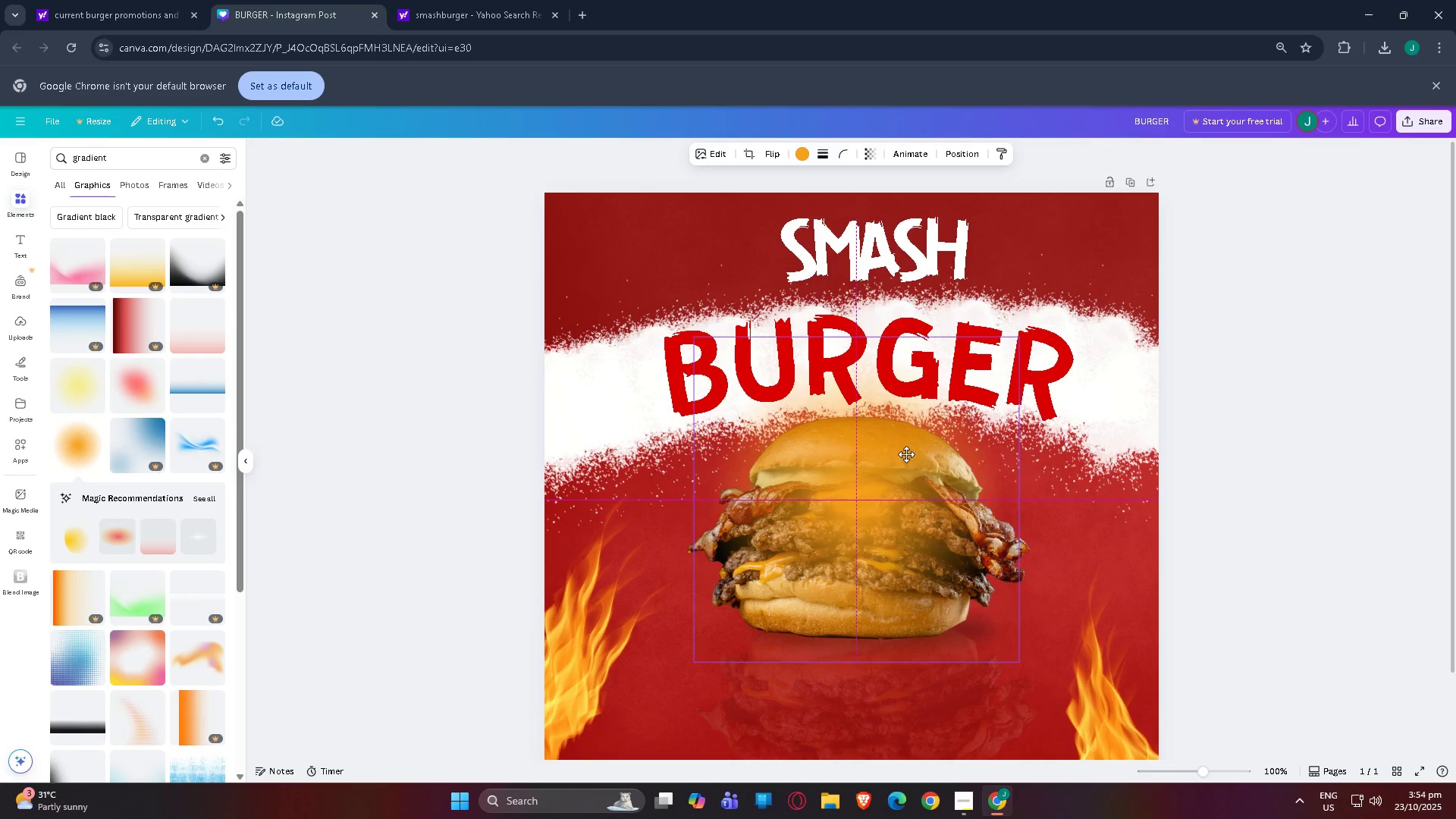 
left_click([906, 454])
 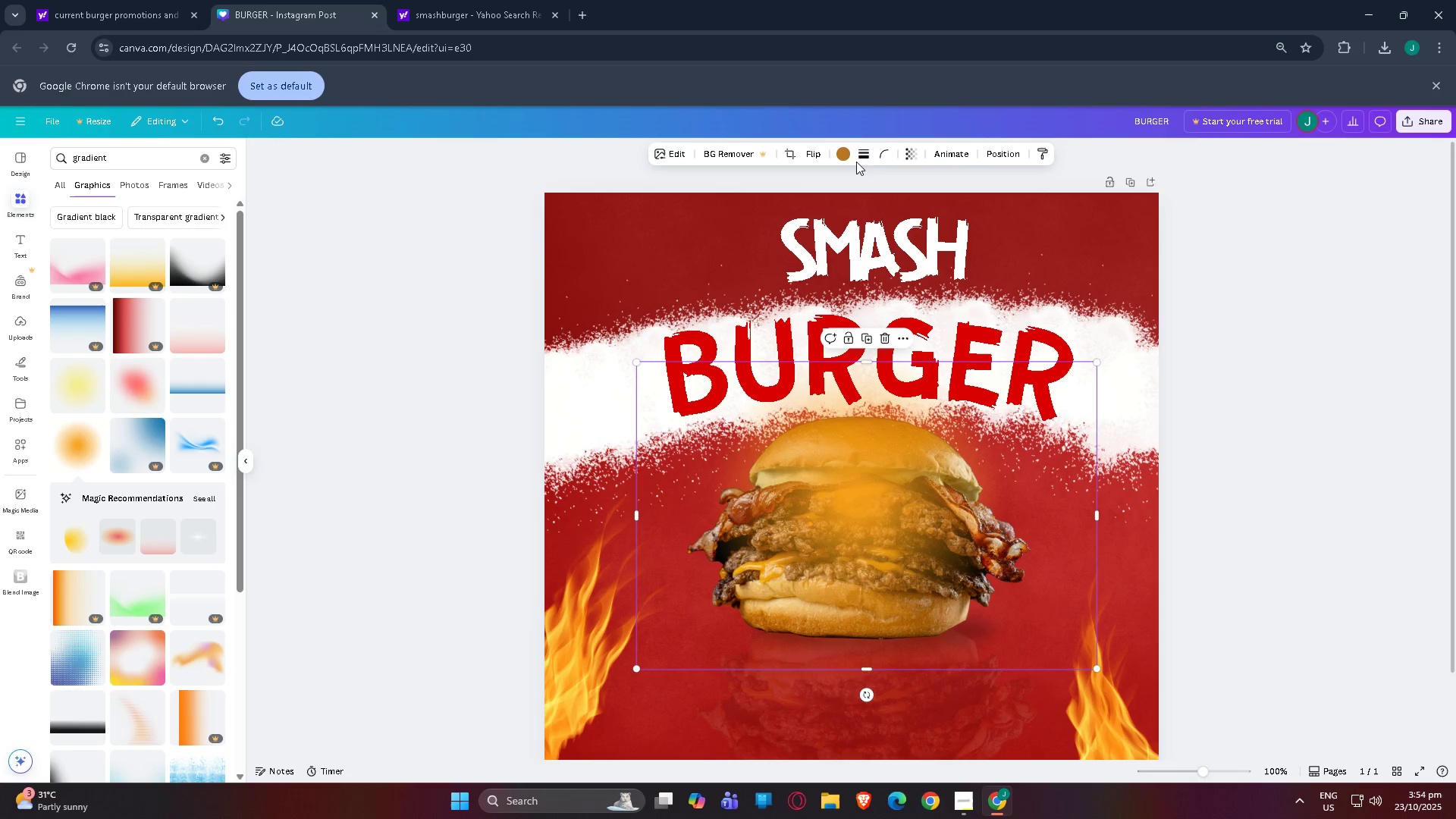 
left_click([843, 151])
 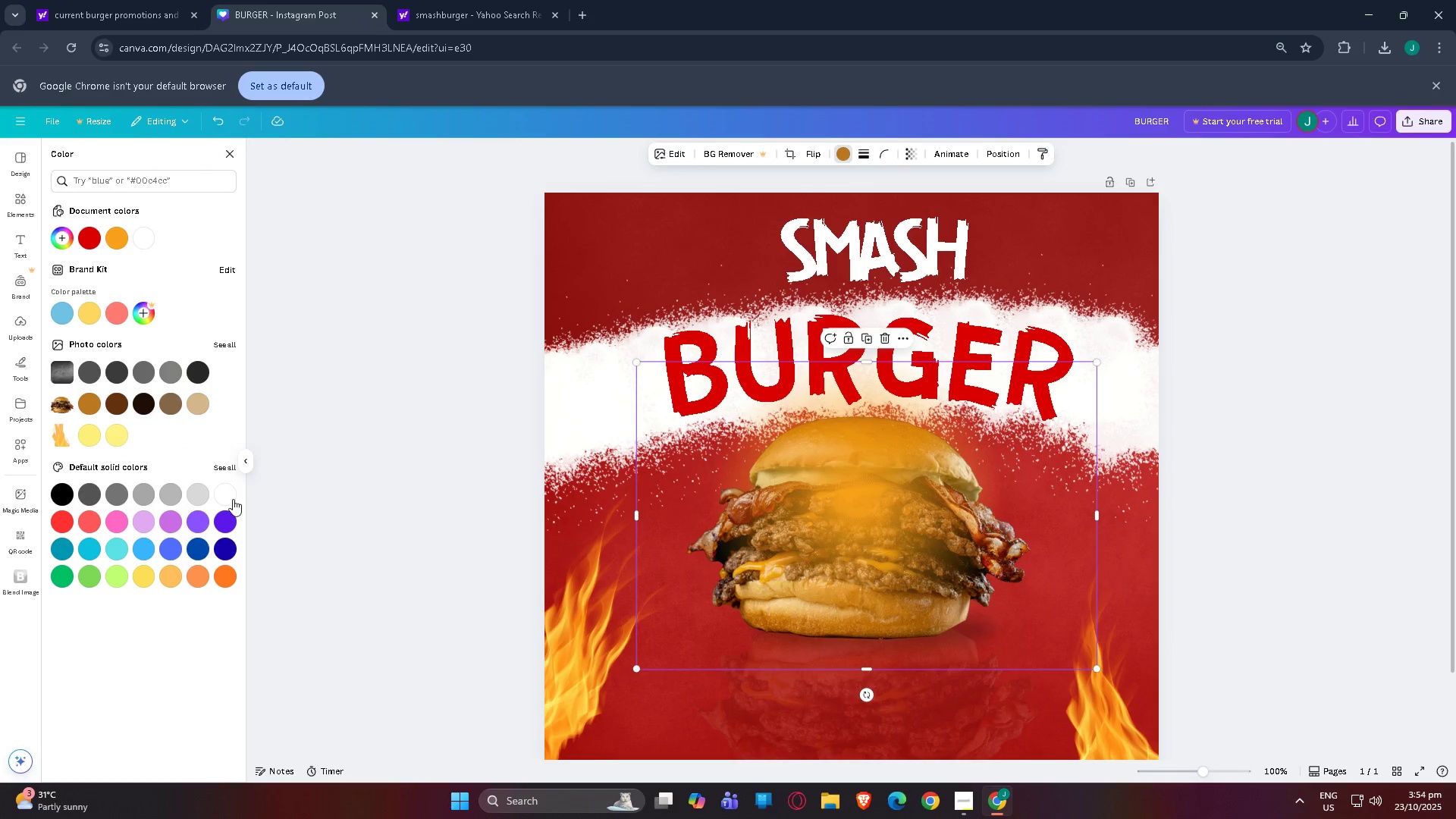 
left_click([233, 499])
 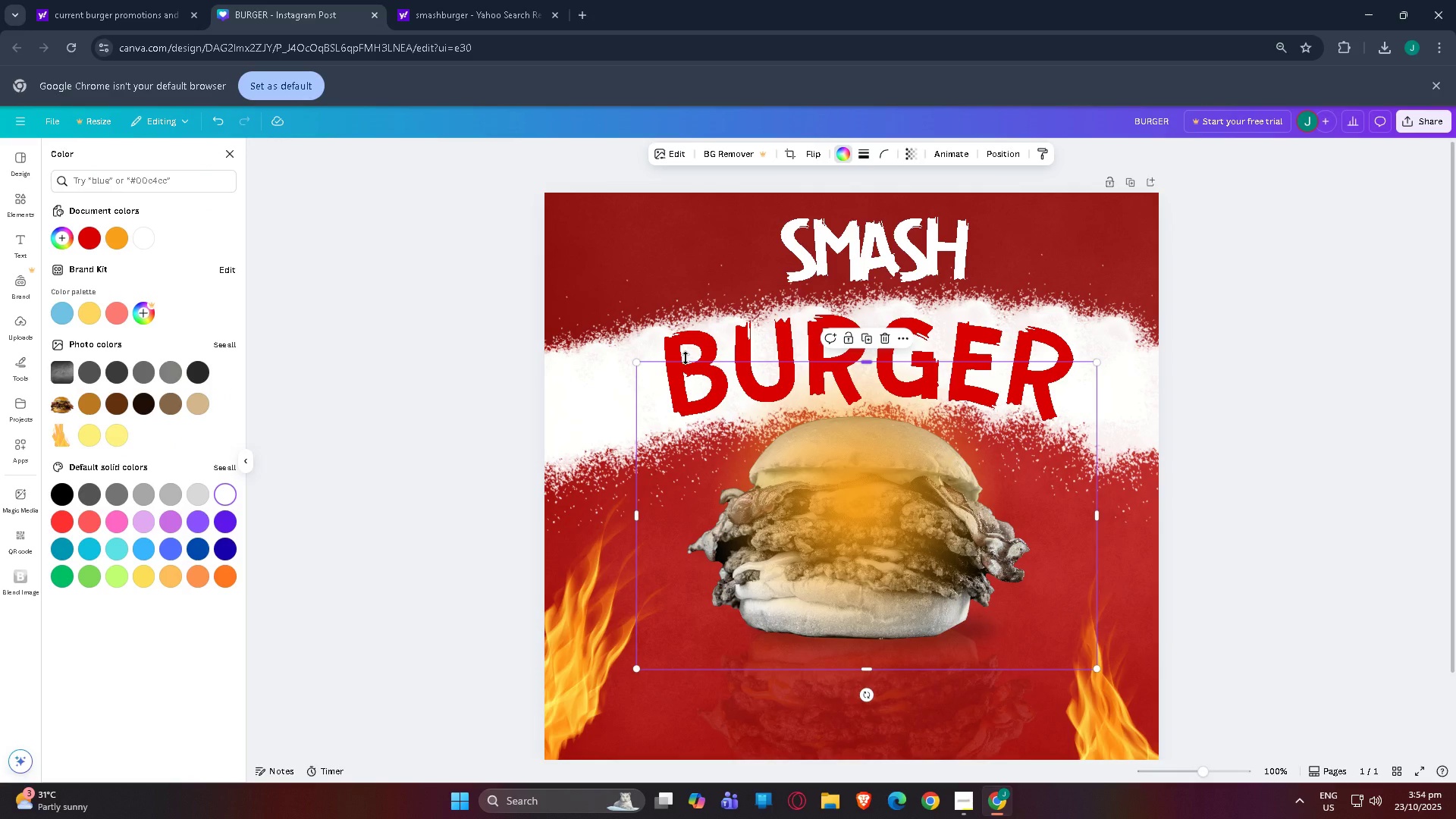 
key(Control+Z)
 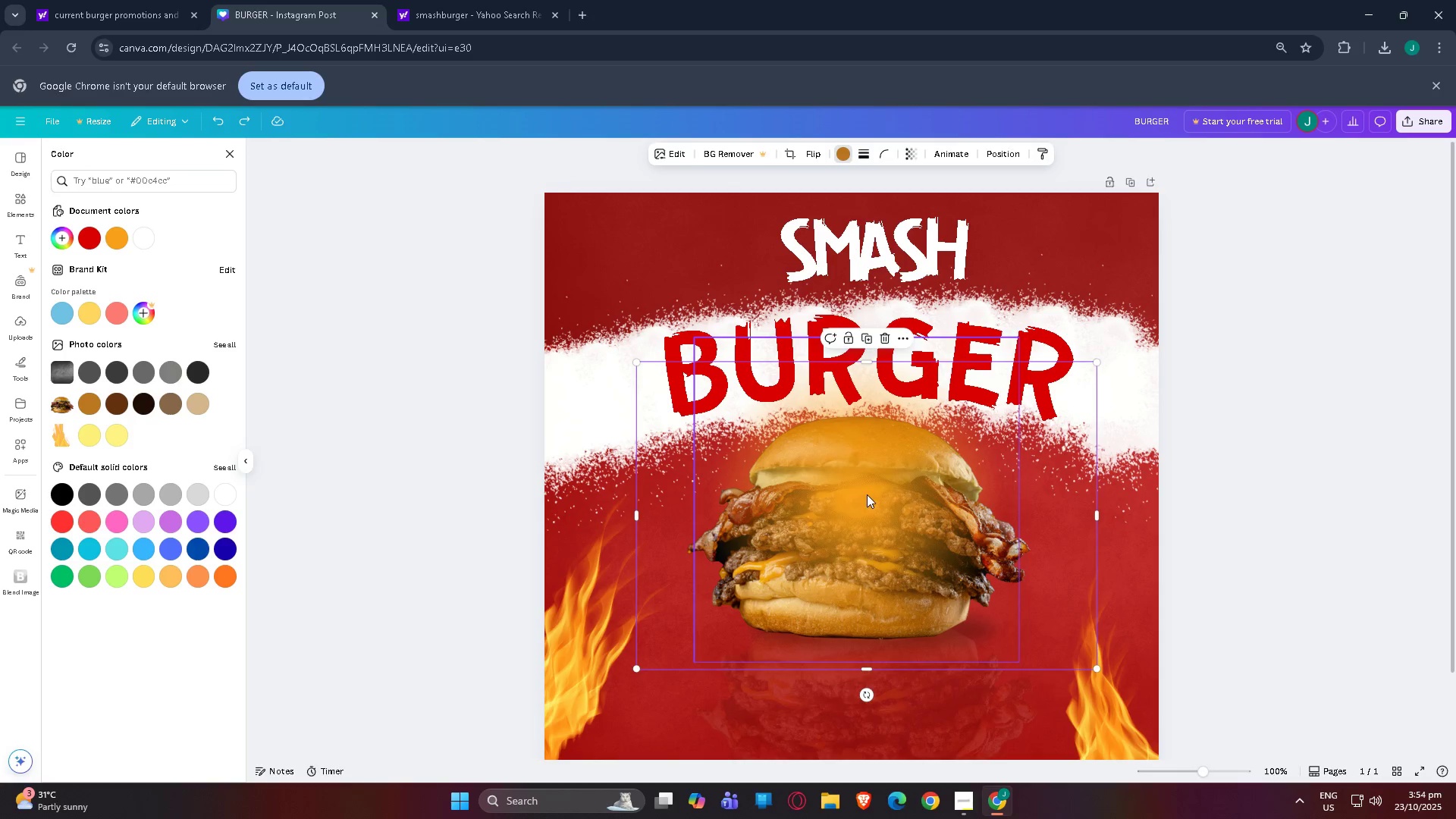 
left_click([867, 494])
 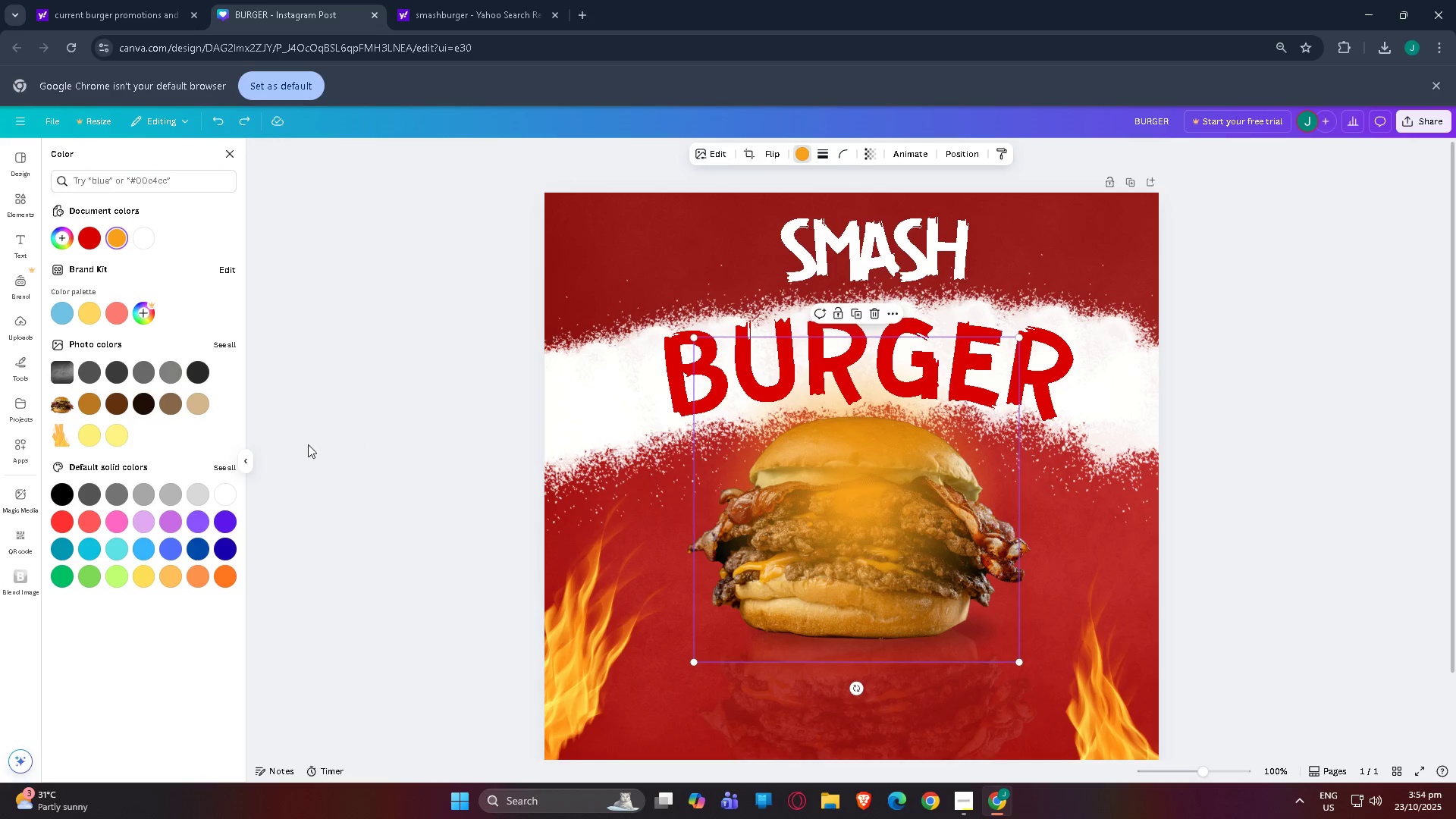 
left_click([223, 491])
 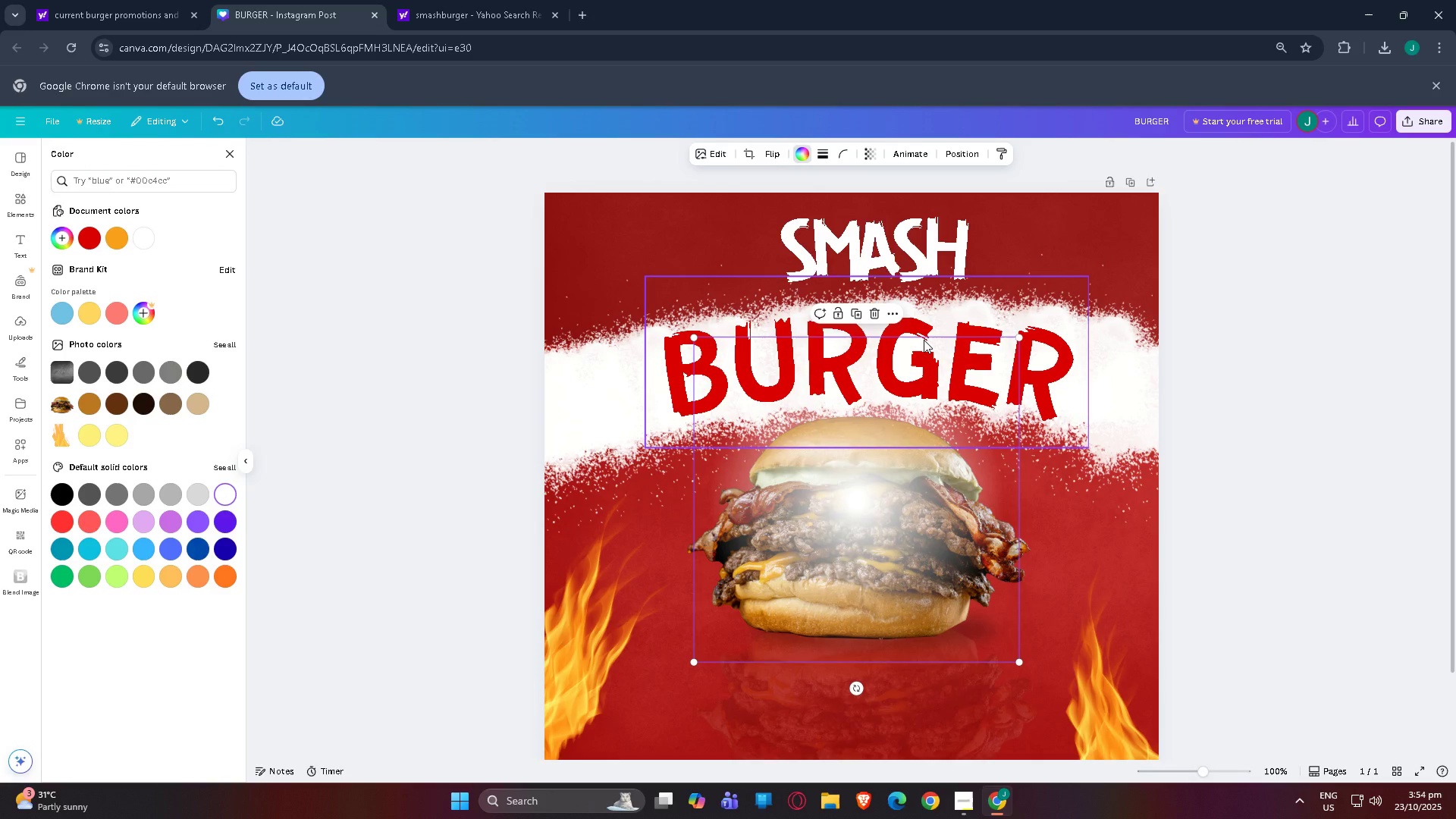 
key(Control+BracketLeft)
 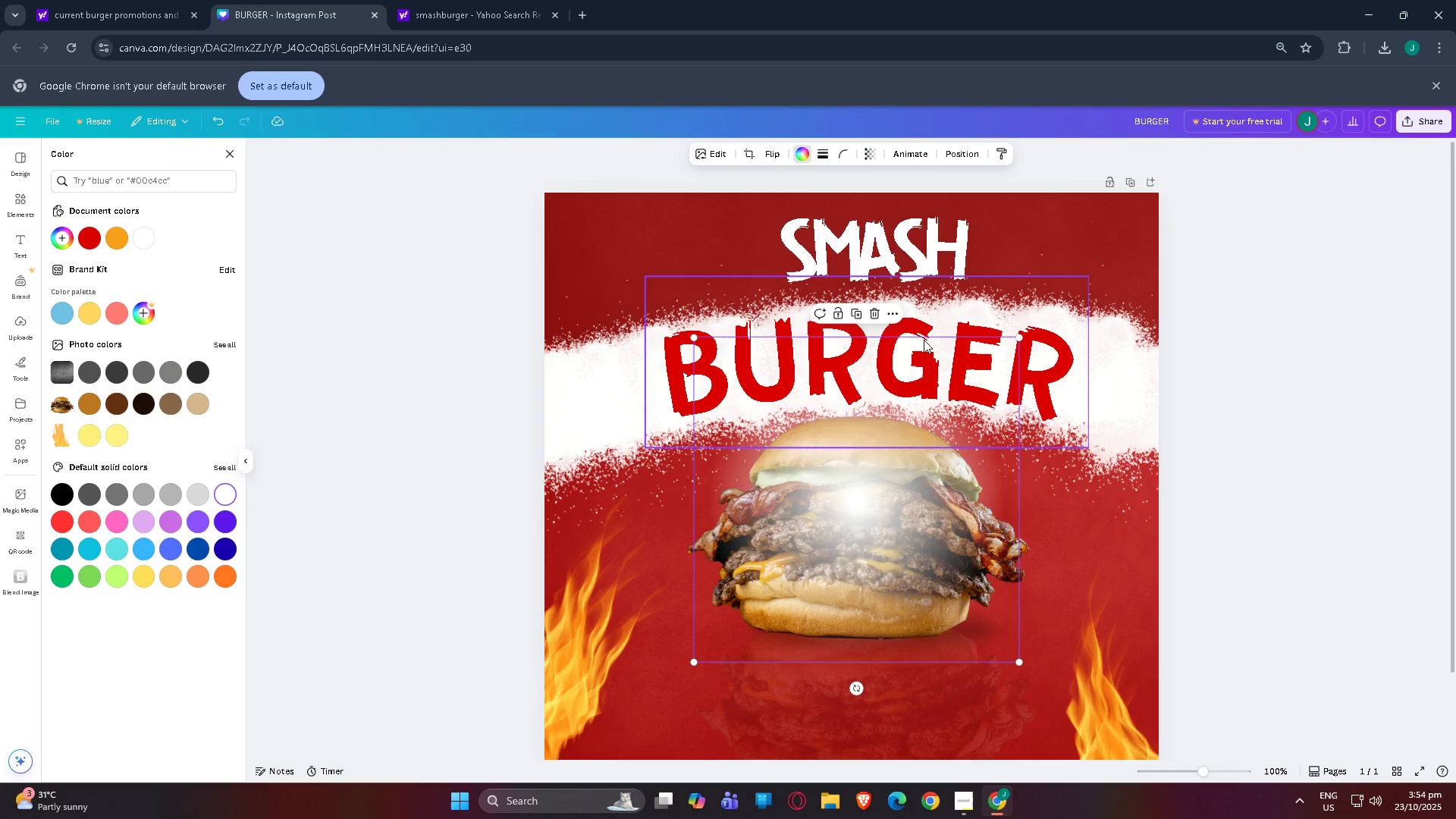 
key(Control+BracketLeft)
 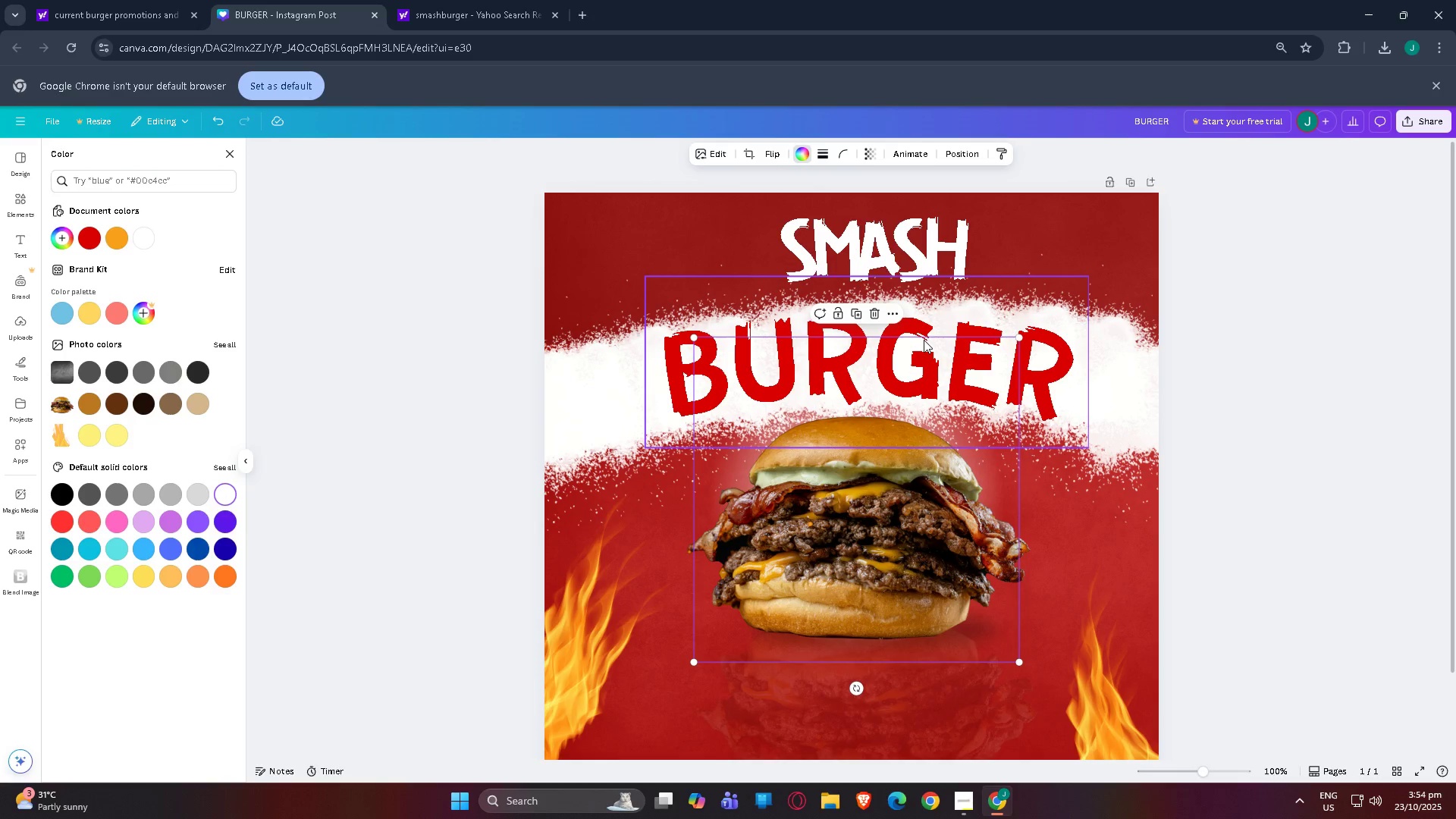 
key(Control+BracketLeft)
 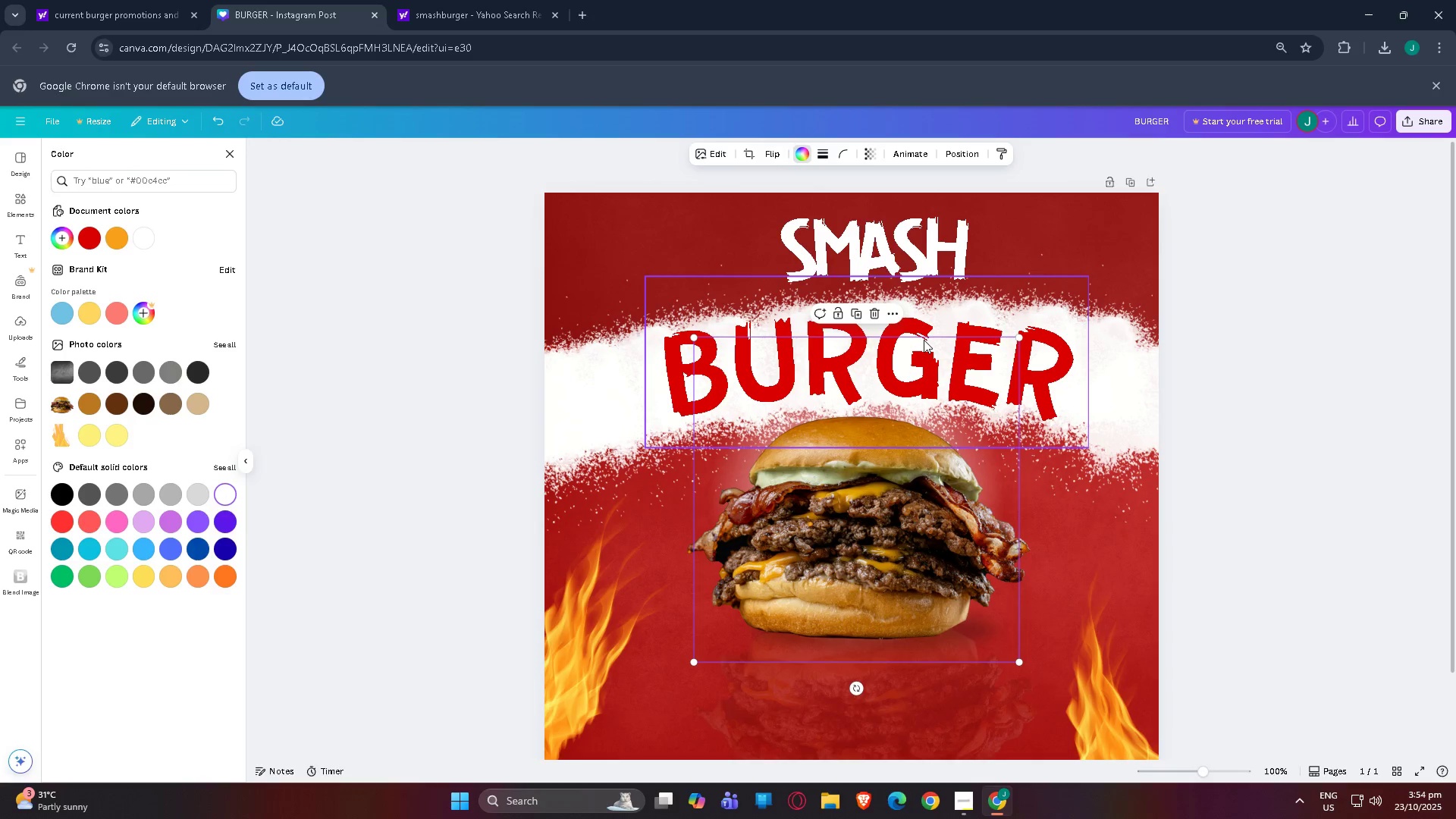 
key(Control+BracketLeft)
 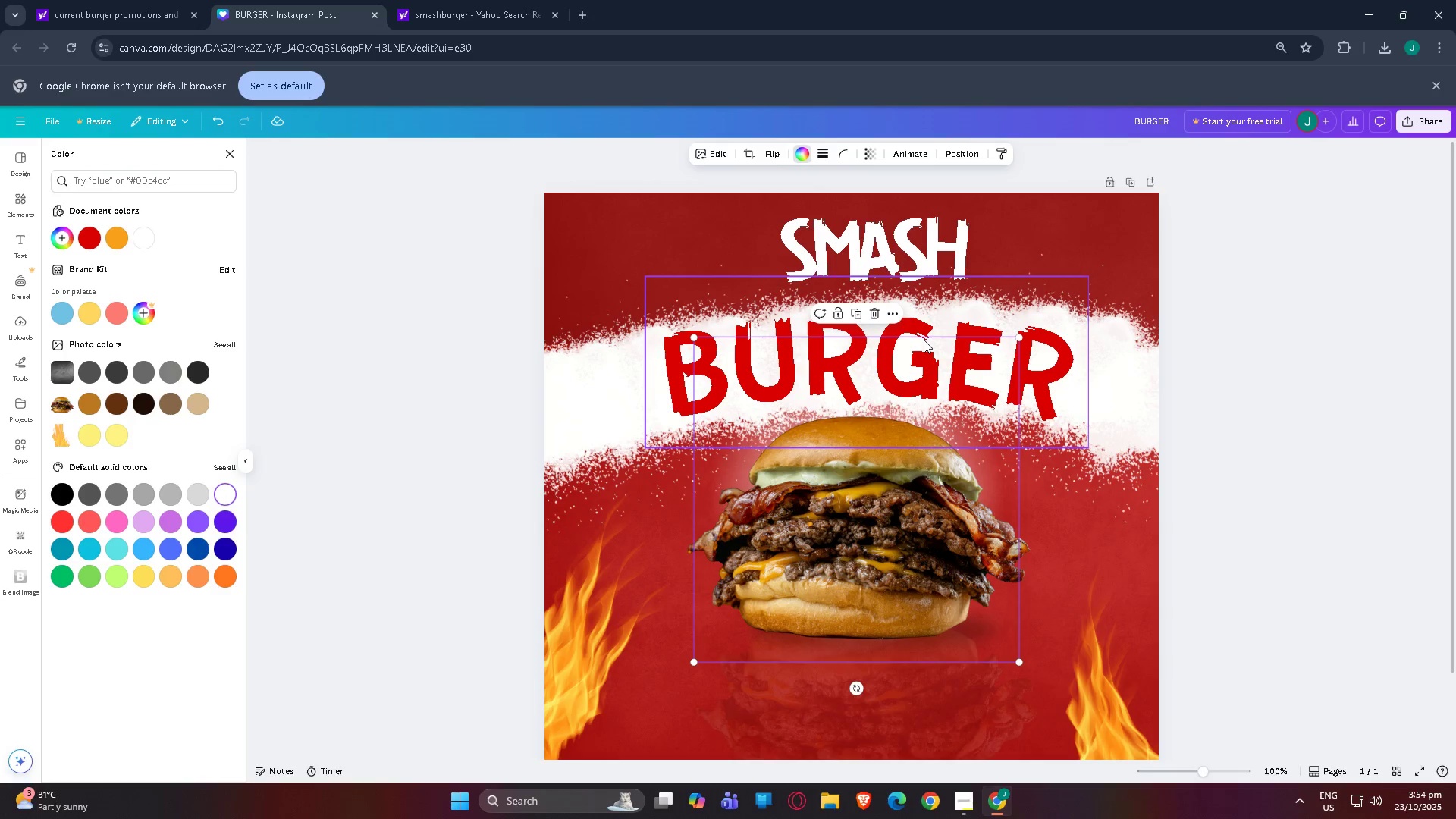 
key(Control+BracketLeft)
 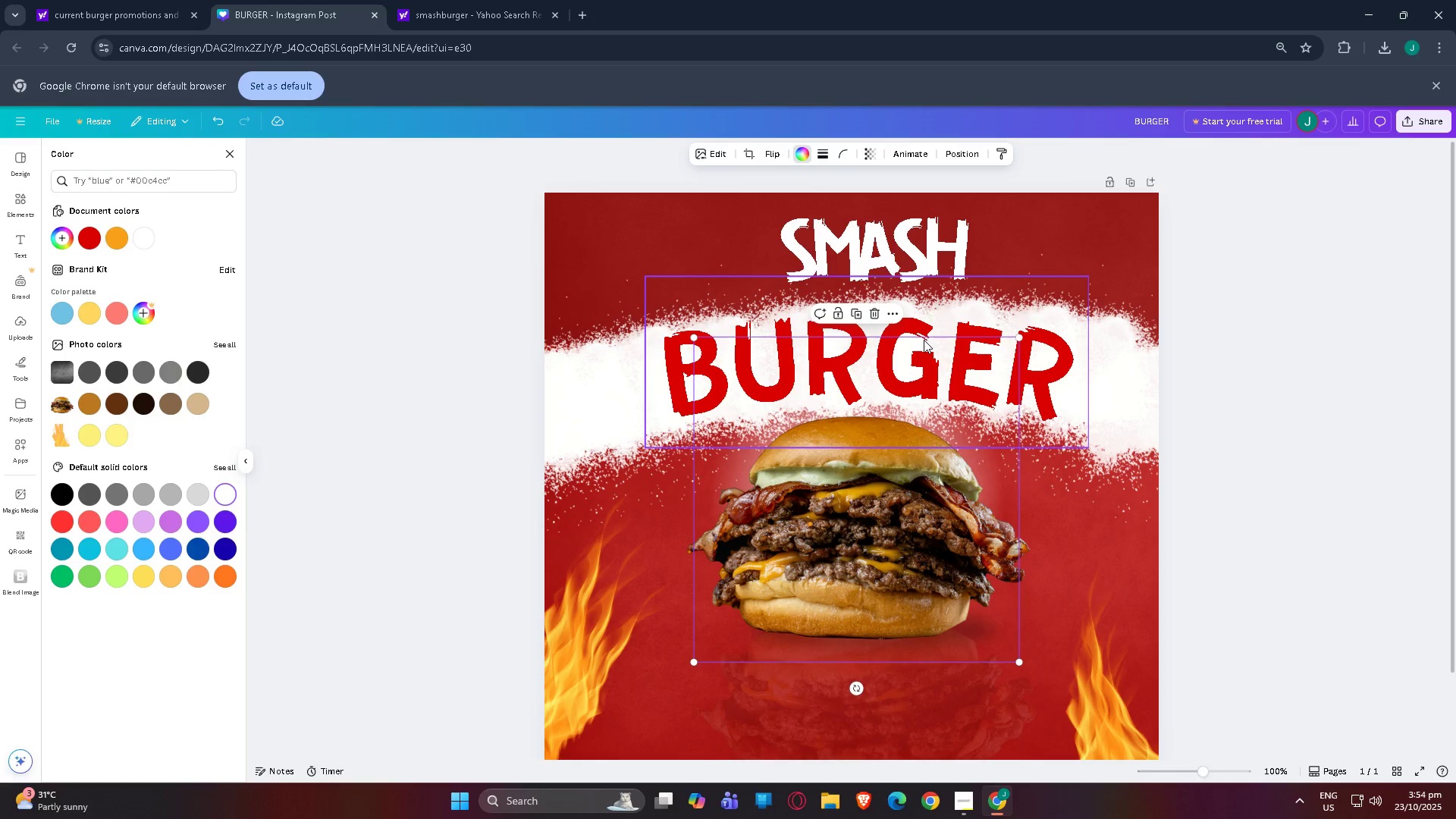 
key(Control+BracketLeft)
 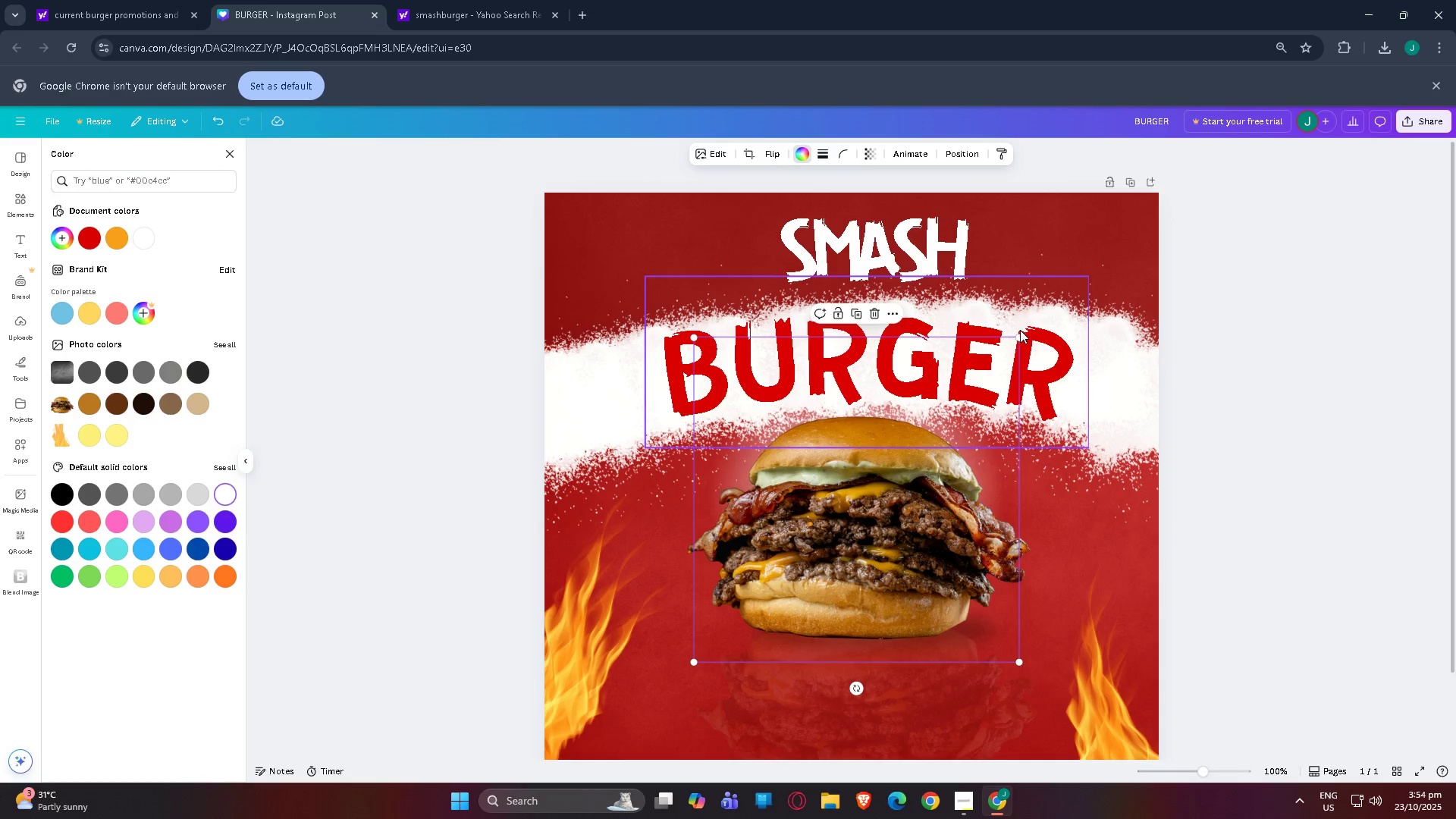 
left_click_drag(start_coordinate=[1020, 335], to_coordinate=[1074, 264])
 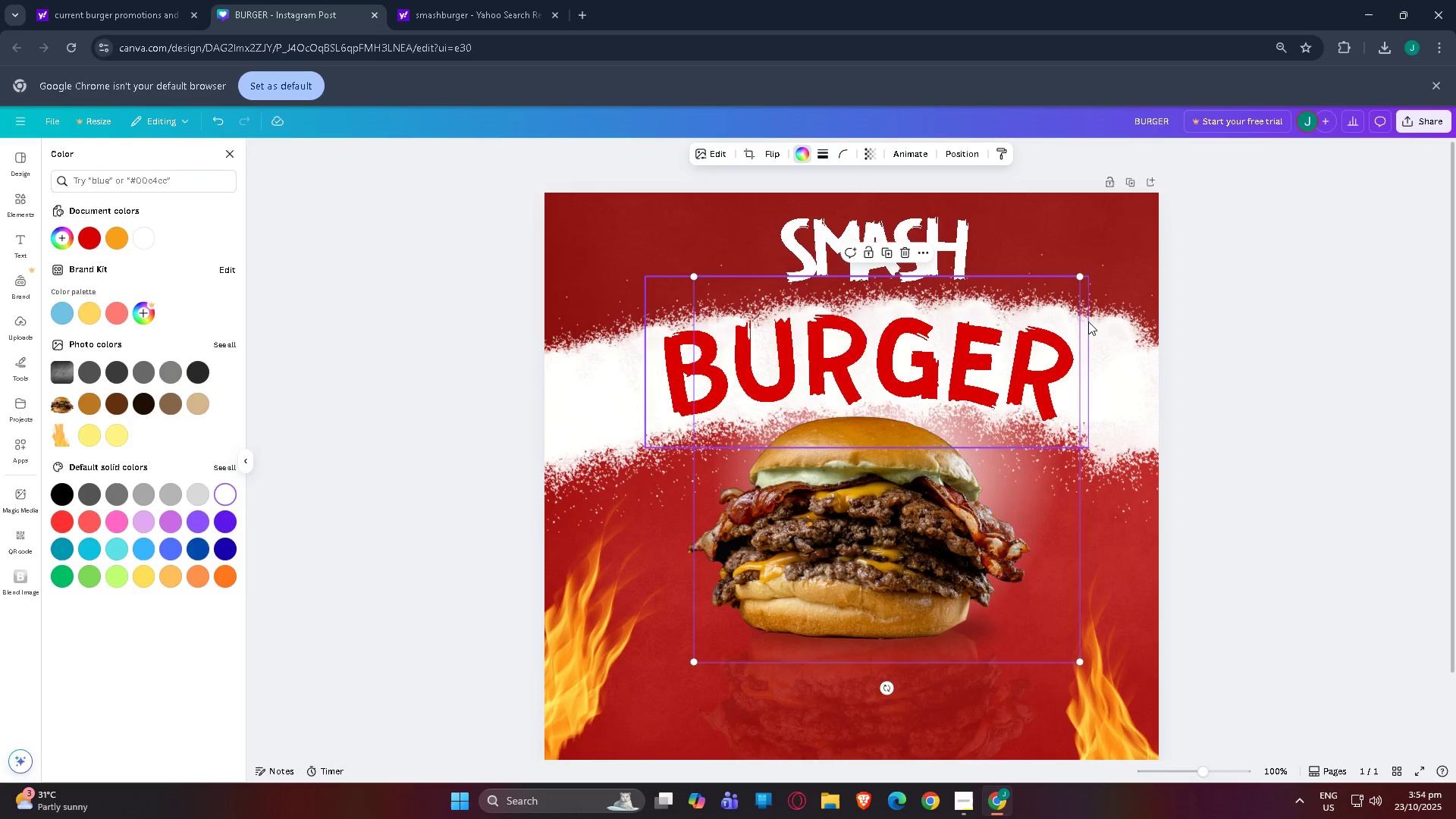 
left_click([961, 157])
 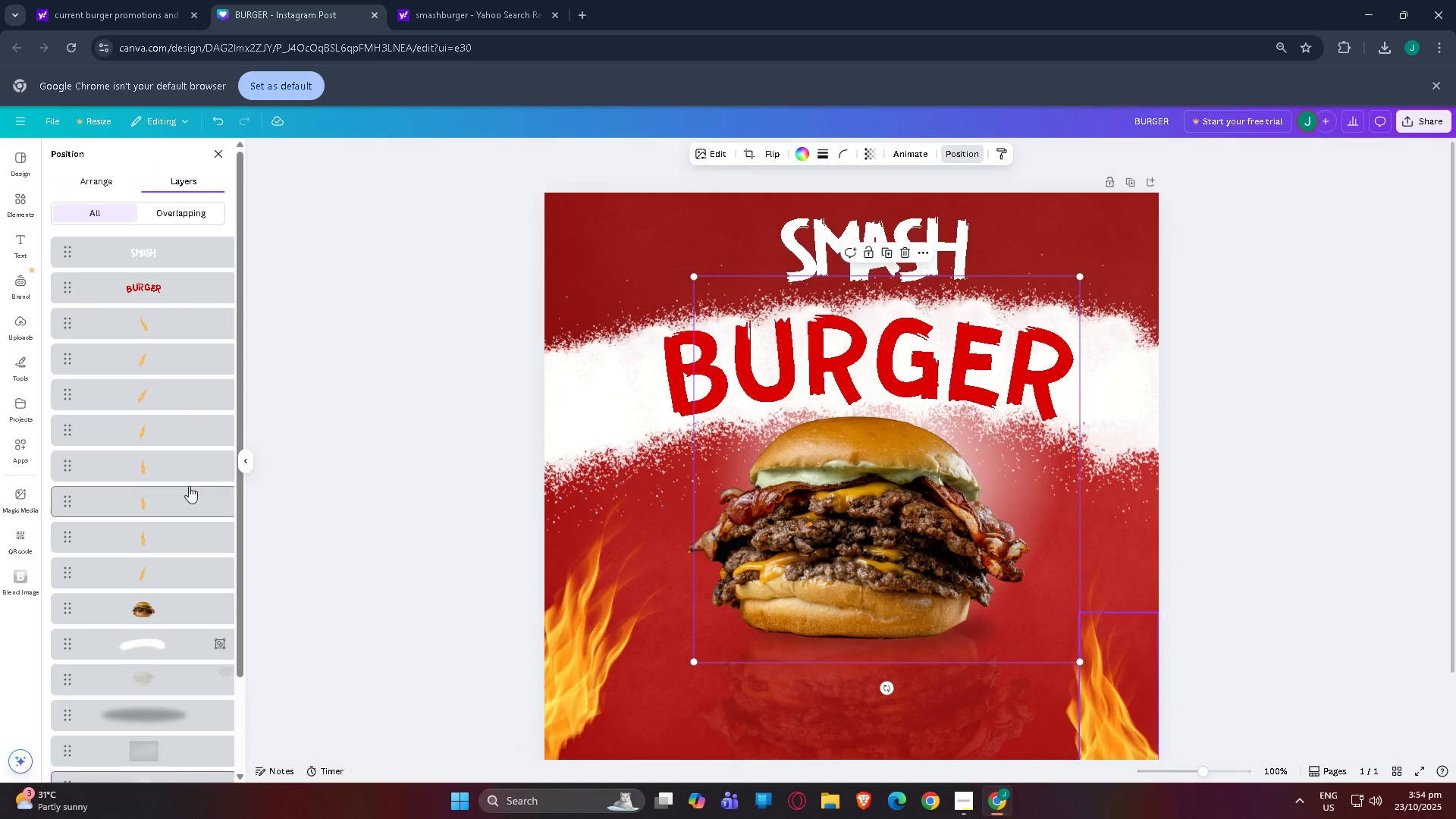 
scroll: coordinate [211, 575], scroll_direction: up, amount: 1.0
 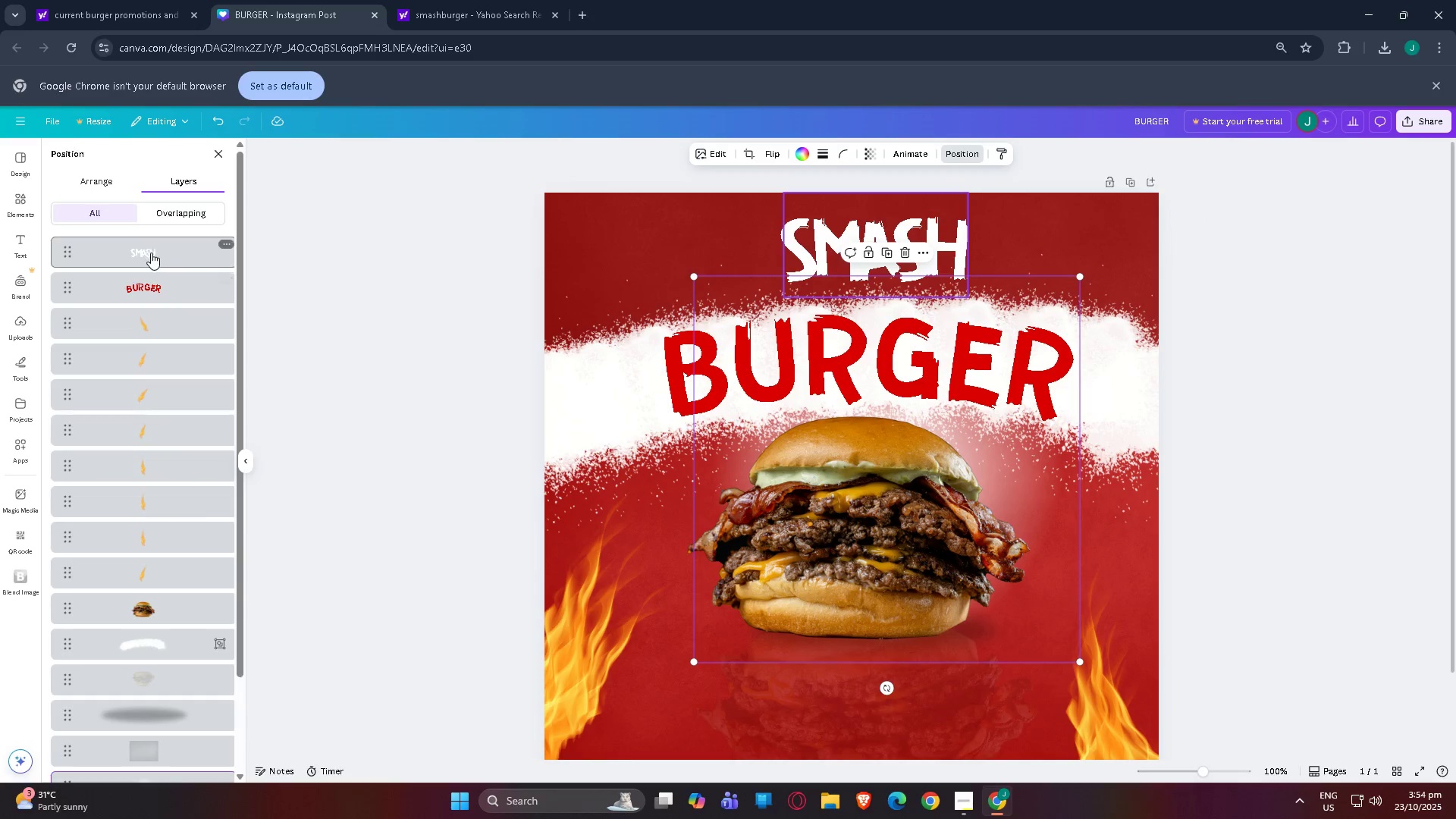 
scroll: coordinate [135, 562], scroll_direction: down, amount: 5.0
 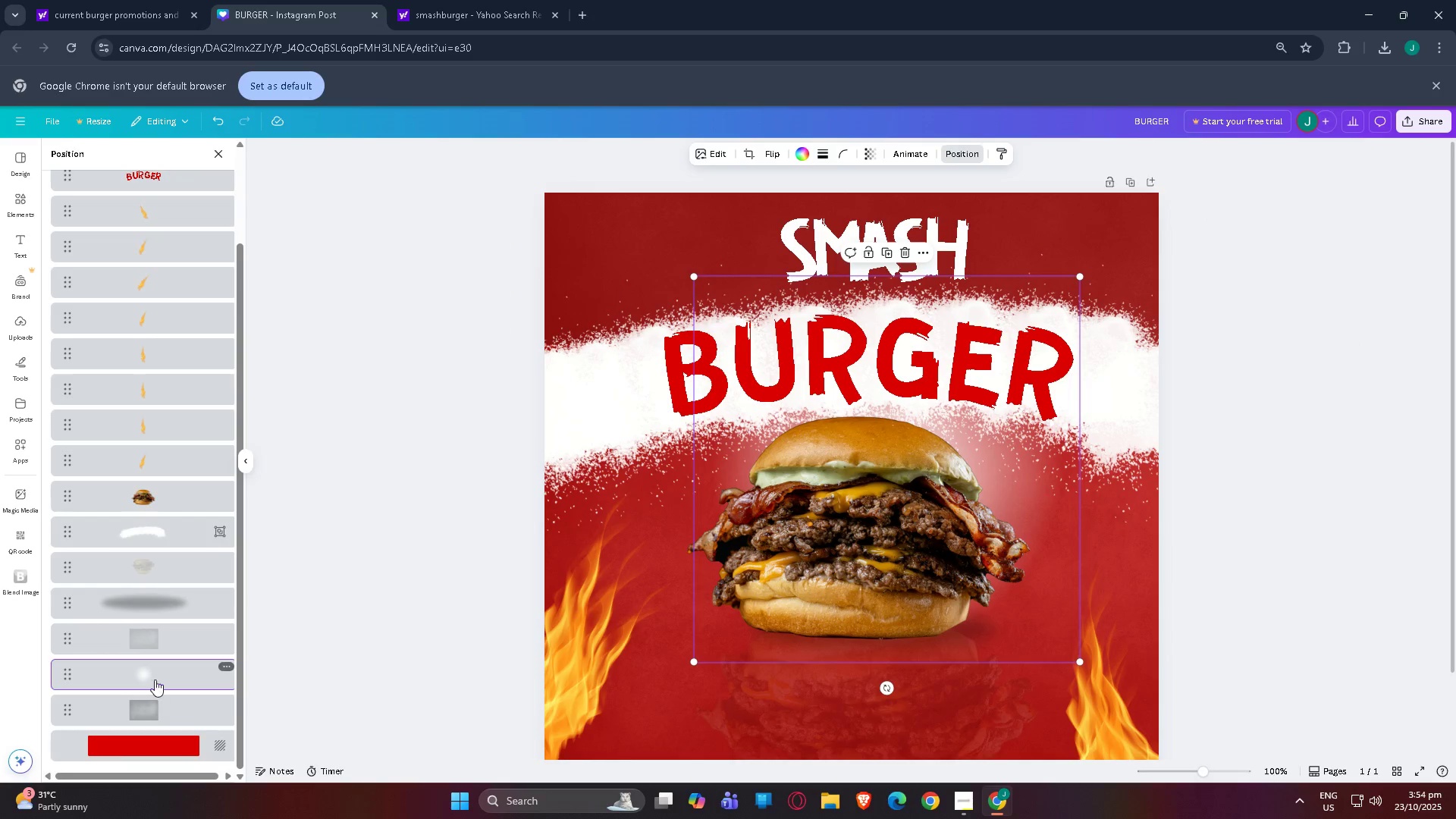 
left_click_drag(start_coordinate=[153, 669], to_coordinate=[152, 625])
 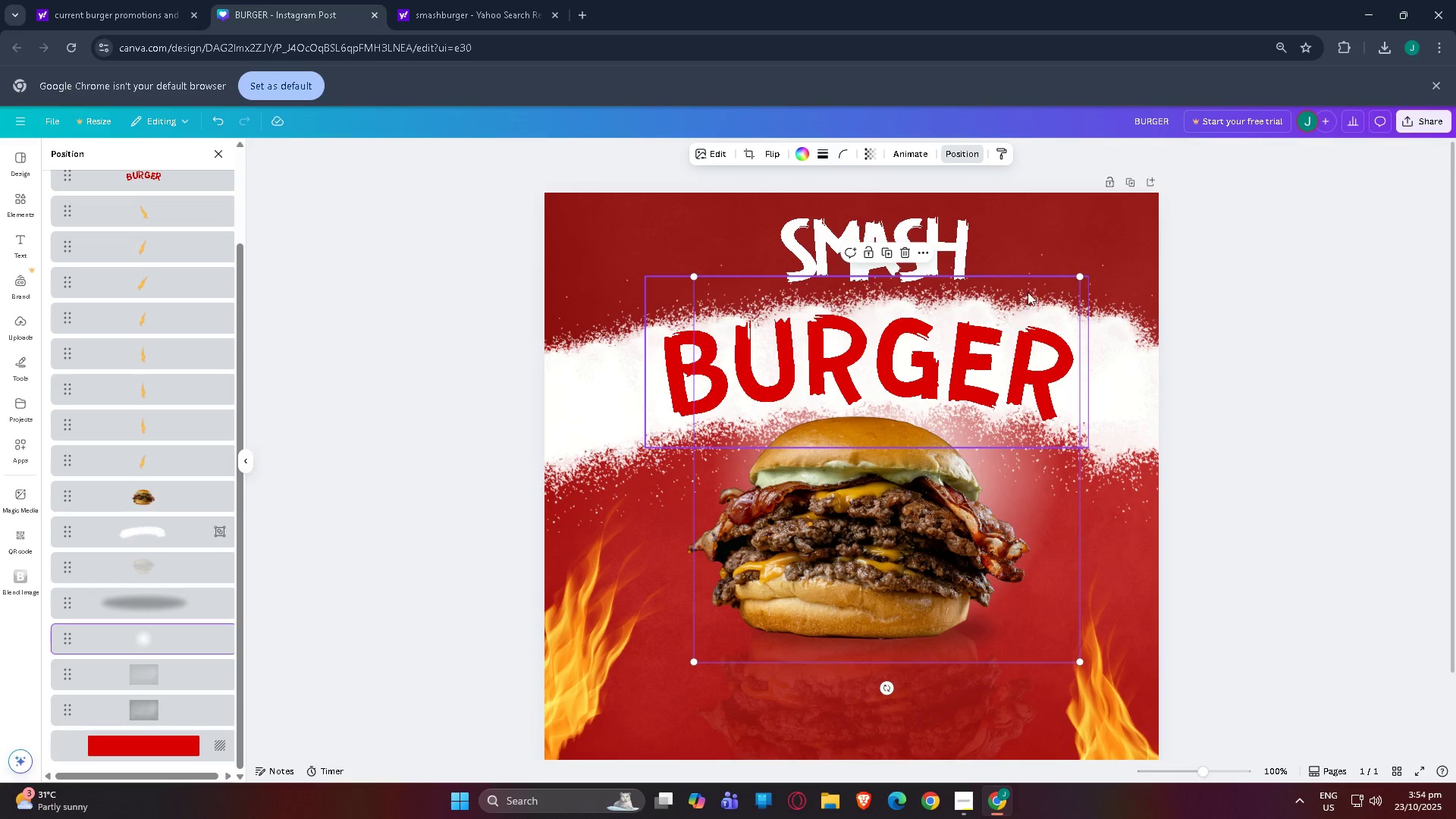 
left_click_drag(start_coordinate=[1035, 289], to_coordinate=[1015, 337])
 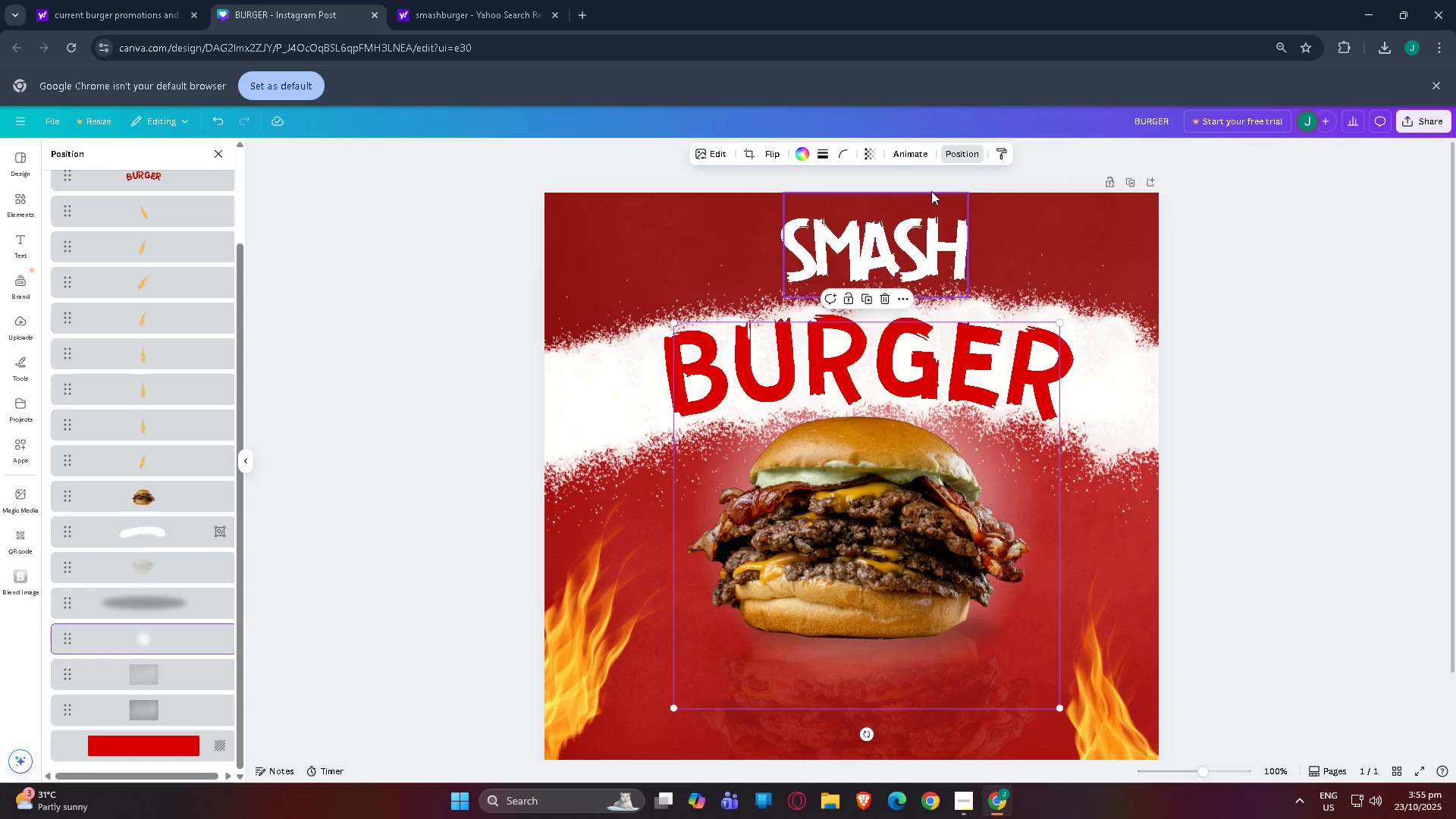 
left_click([864, 150])
 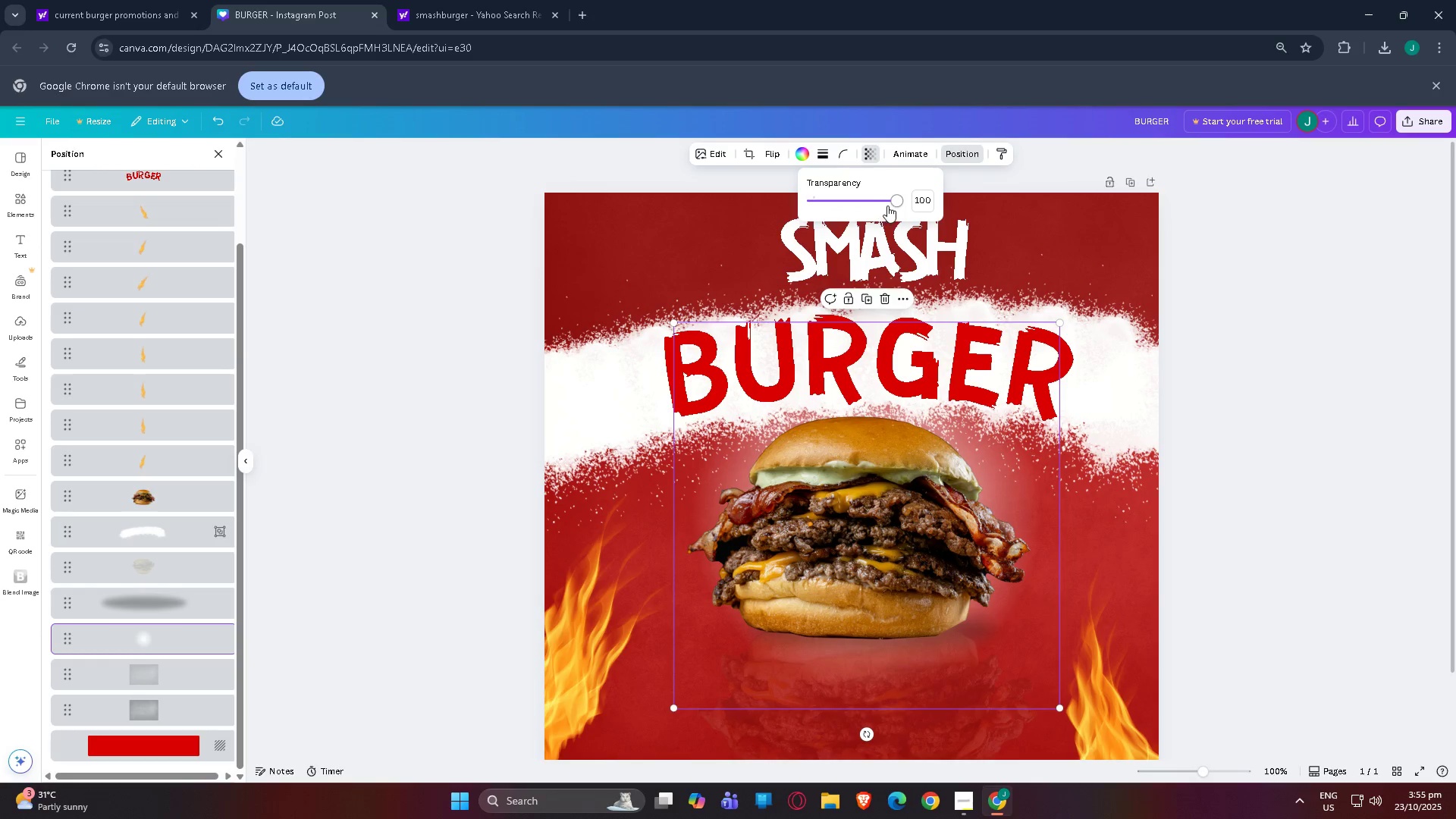 
left_click_drag(start_coordinate=[887, 205], to_coordinate=[858, 206])
 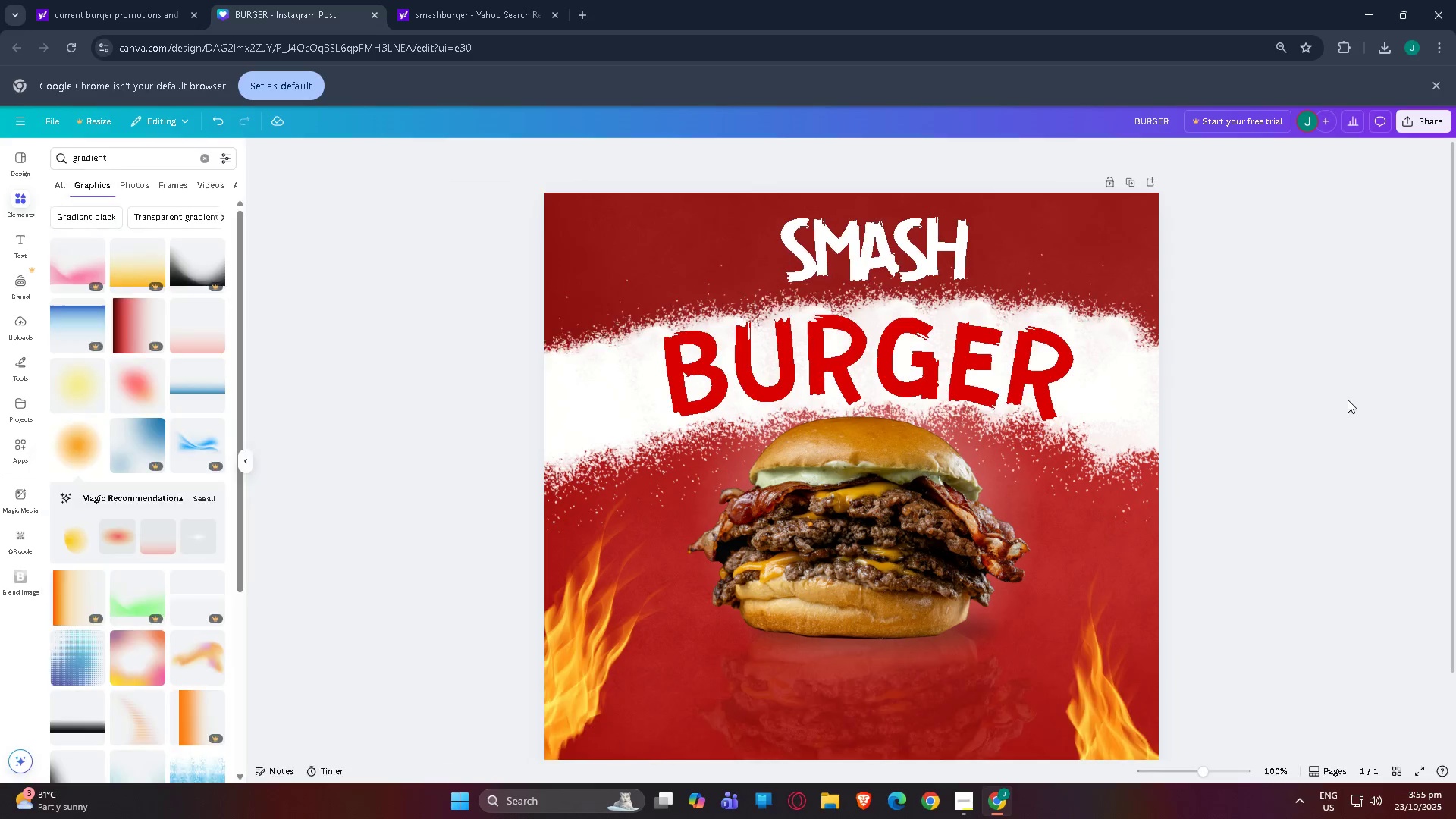 
scroll: coordinate [1192, 464], scroll_direction: up, amount: 3.0
 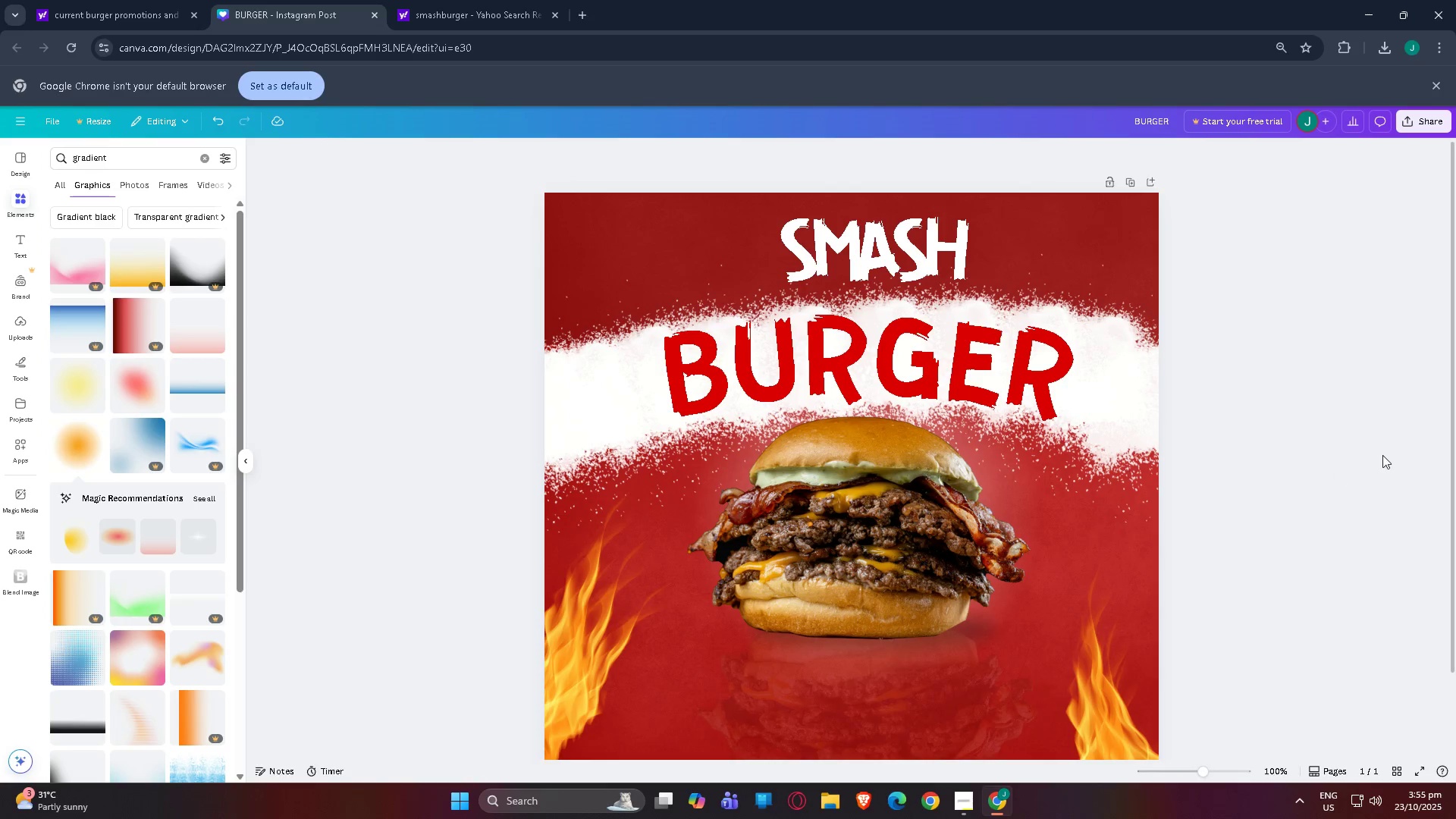 
left_click([1383, 455])
 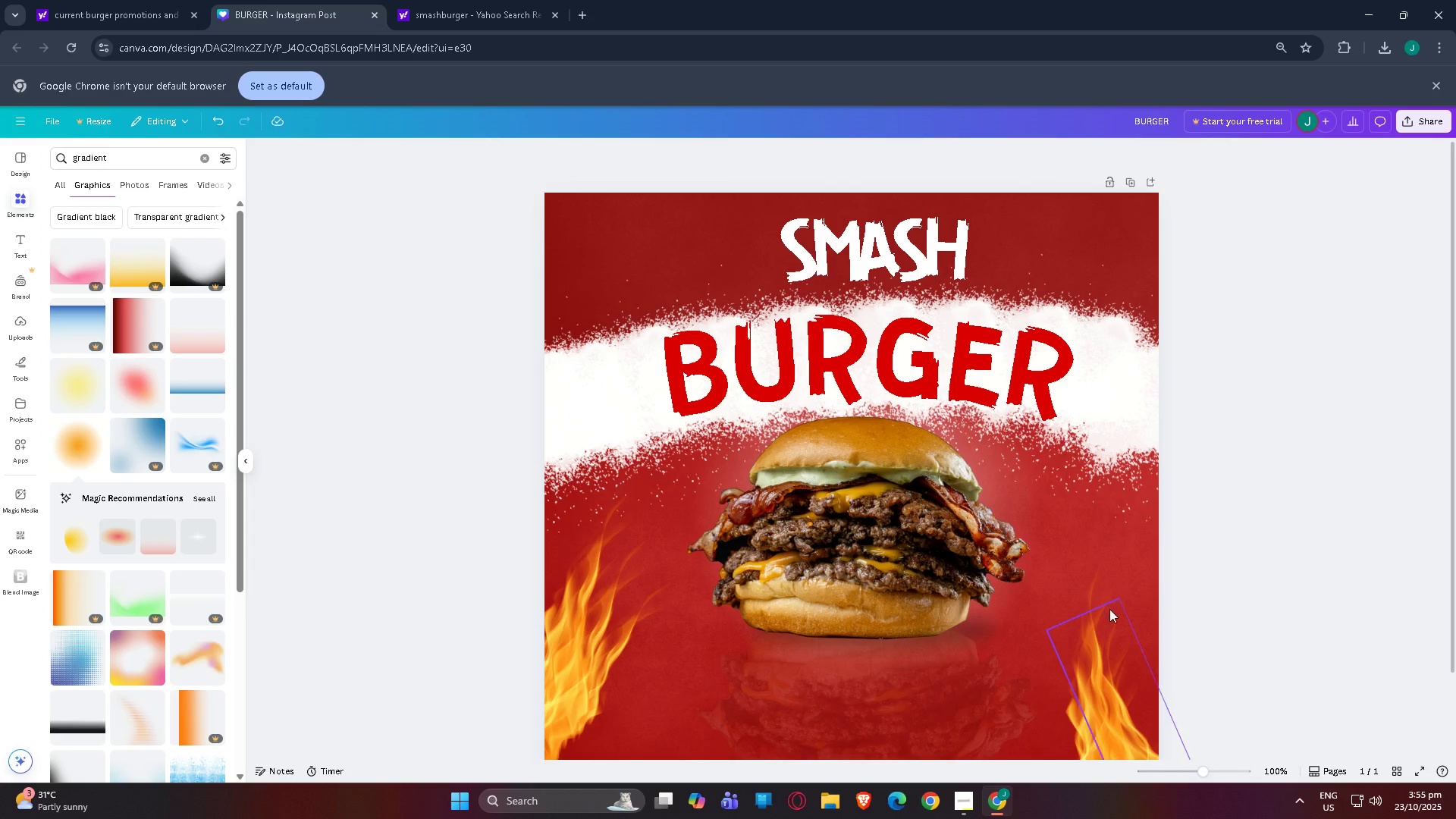 
scroll: coordinate [1087, 623], scroll_direction: down, amount: 5.0
 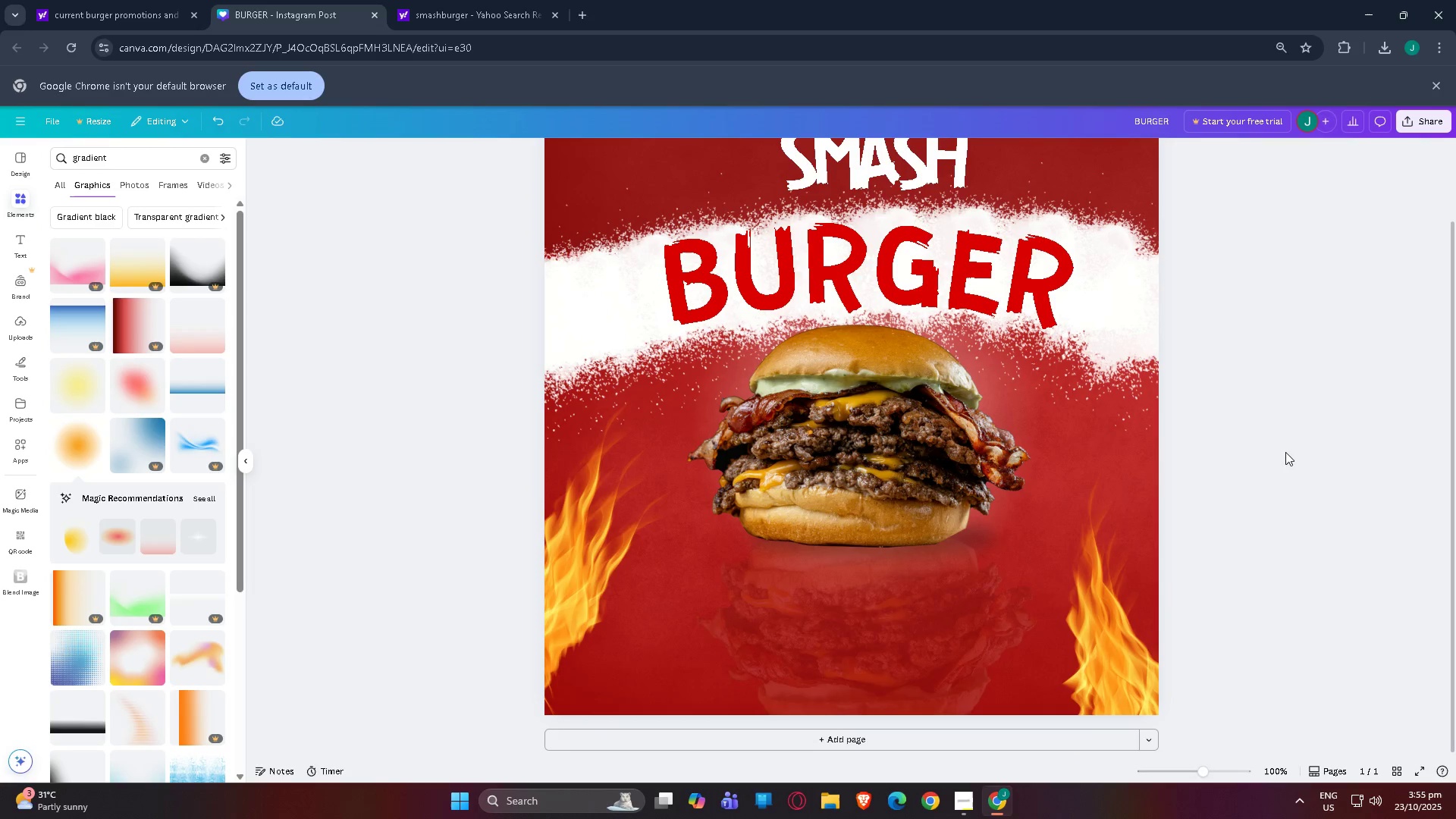 
left_click([1313, 430])
 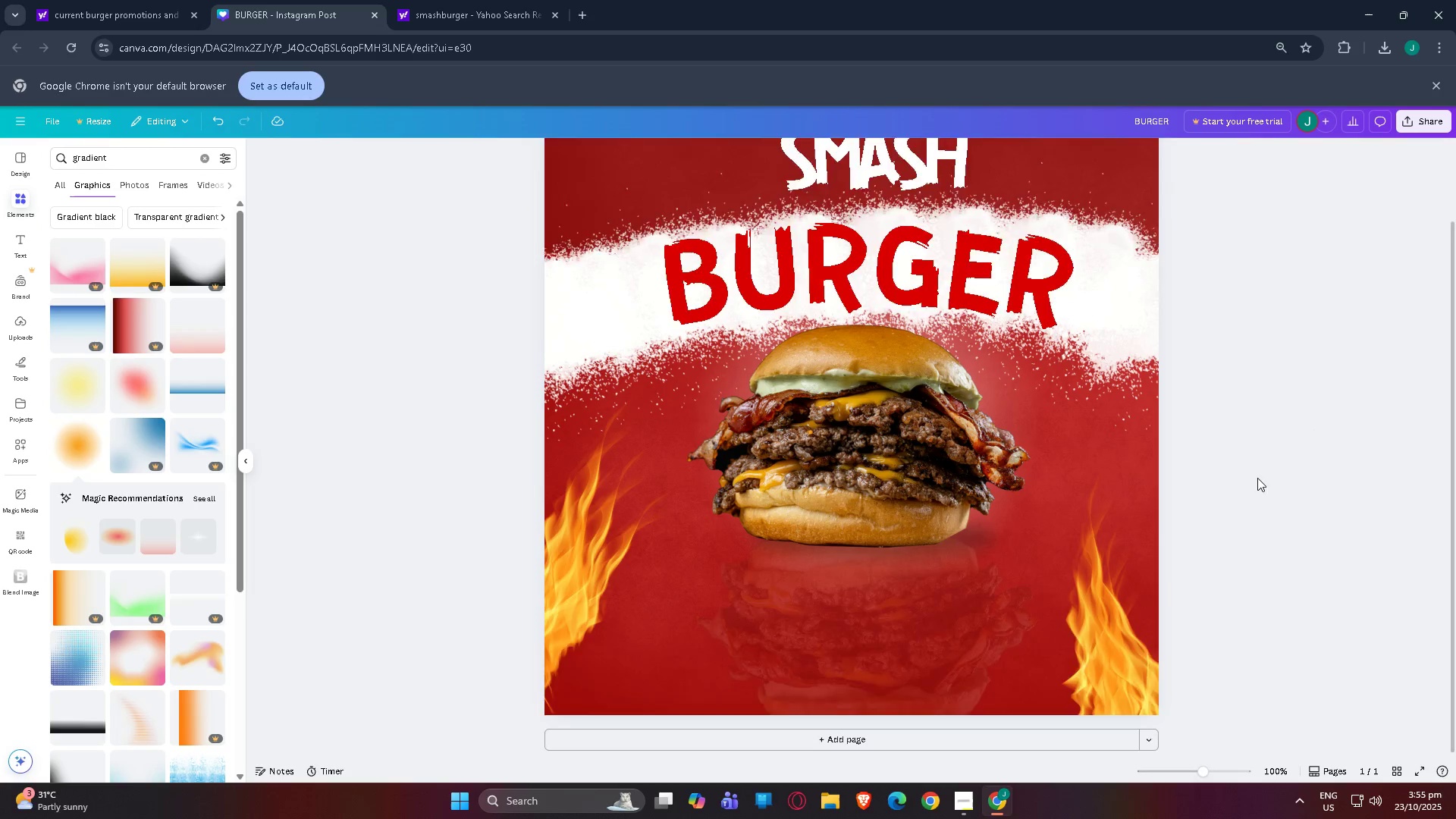 
scroll: coordinate [1257, 478], scroll_direction: up, amount: 3.0
 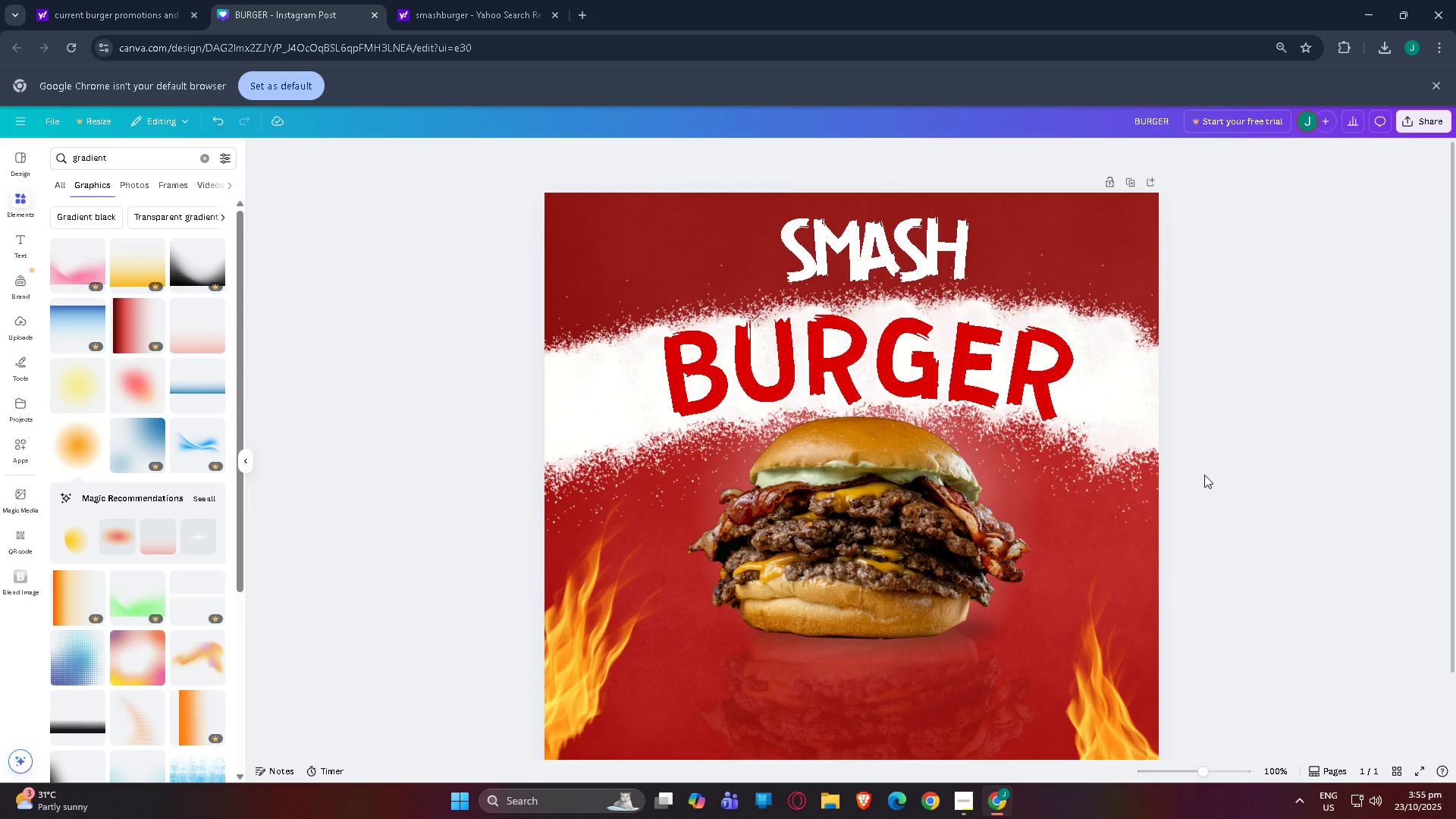 
scroll: coordinate [1204, 475], scroll_direction: down, amount: 2.0
 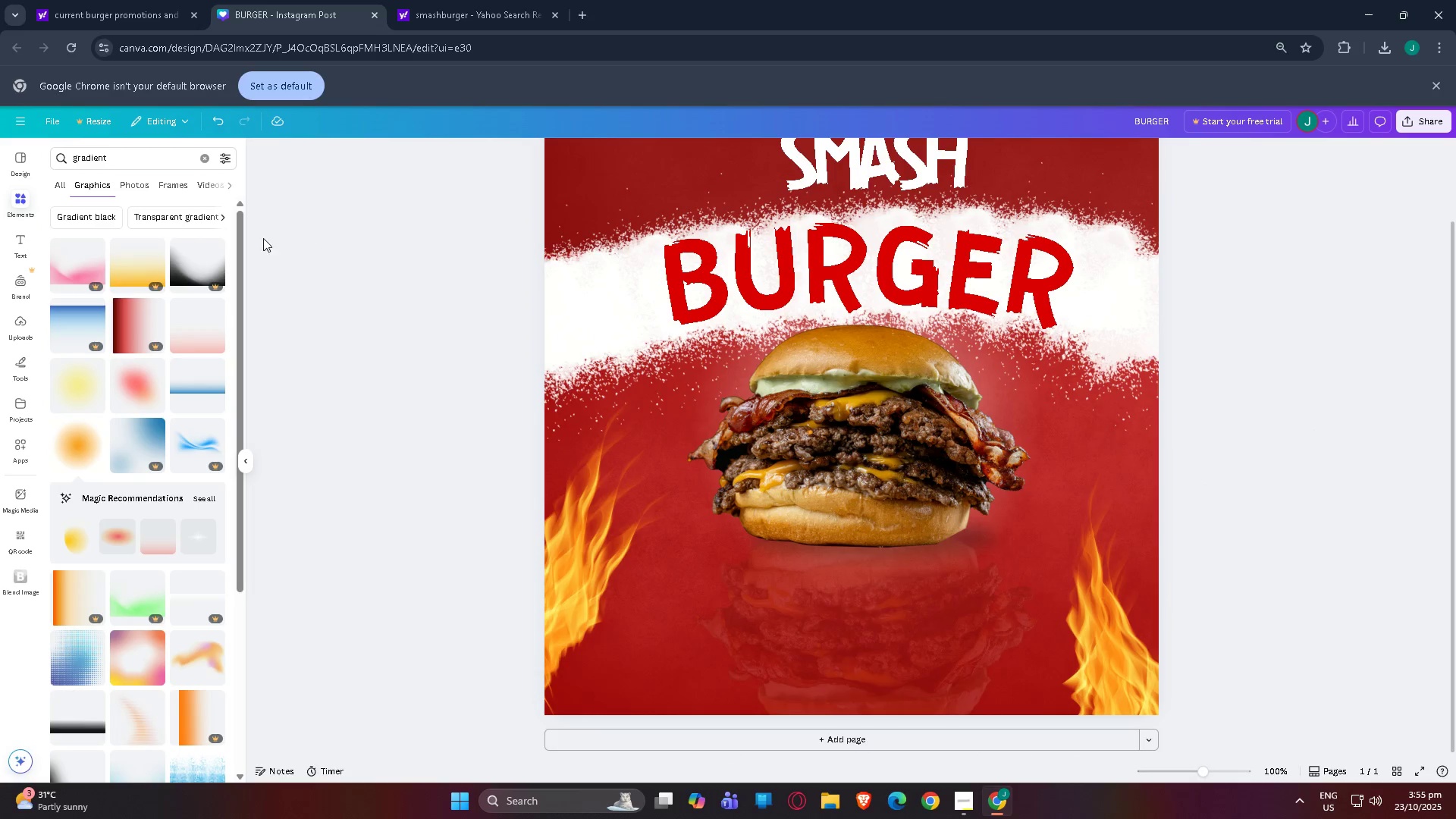 
left_click_drag(start_coordinate=[122, 163], to_coordinate=[0, 161])
 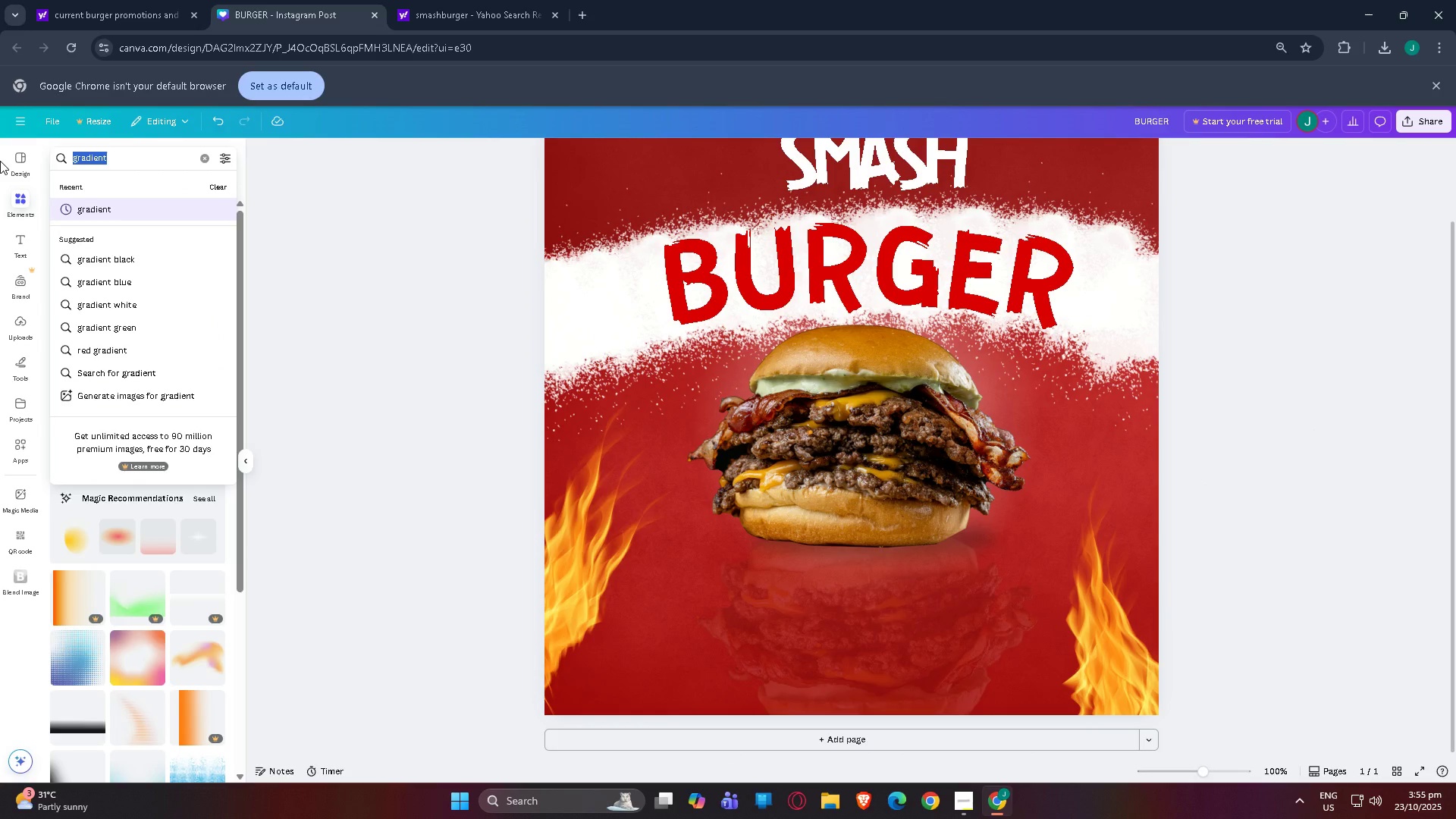 
type(paint paint spray)
 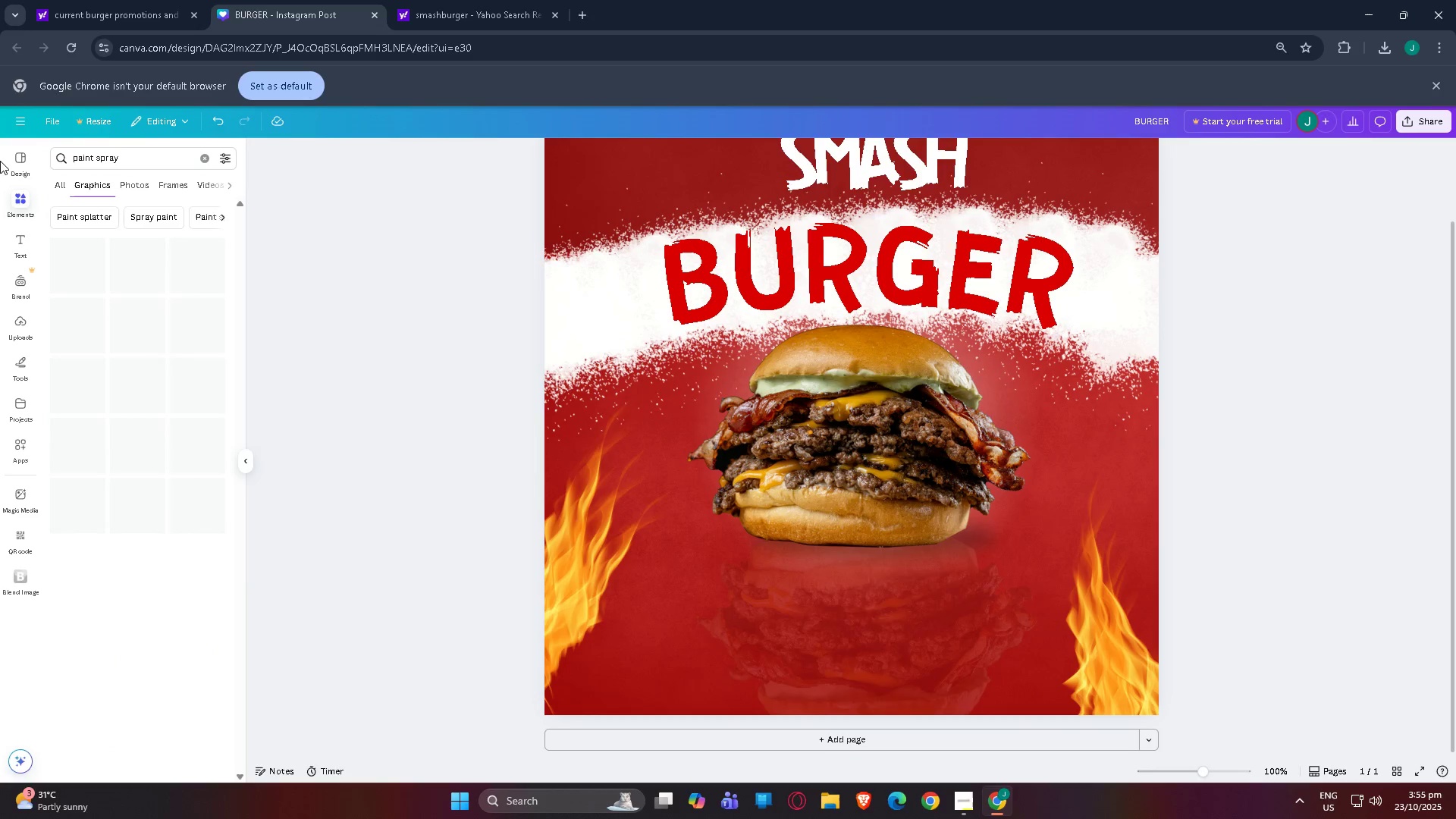 
hold_key(key=Backspace, duration=0.8)
 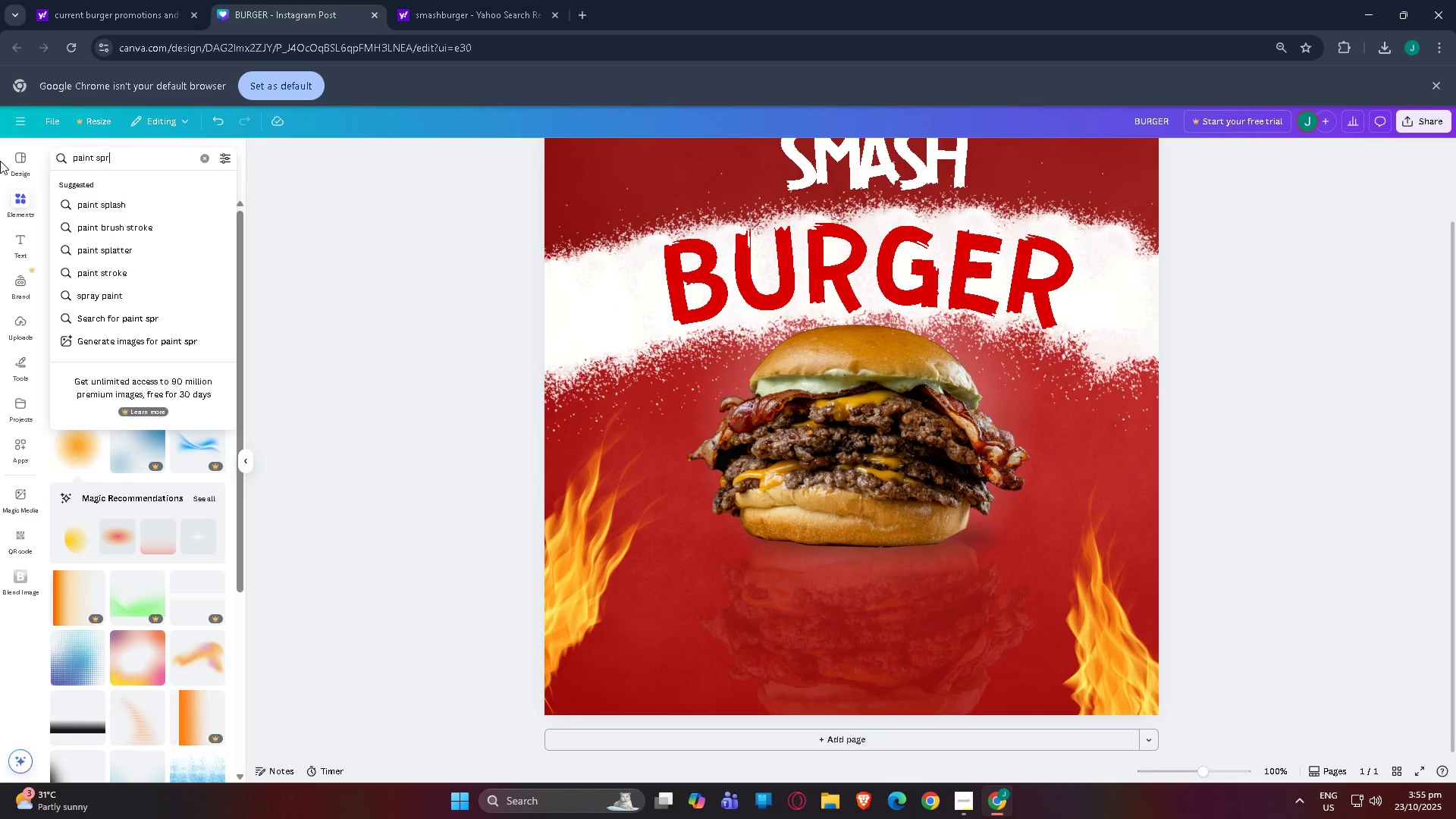 
key(Enter)
 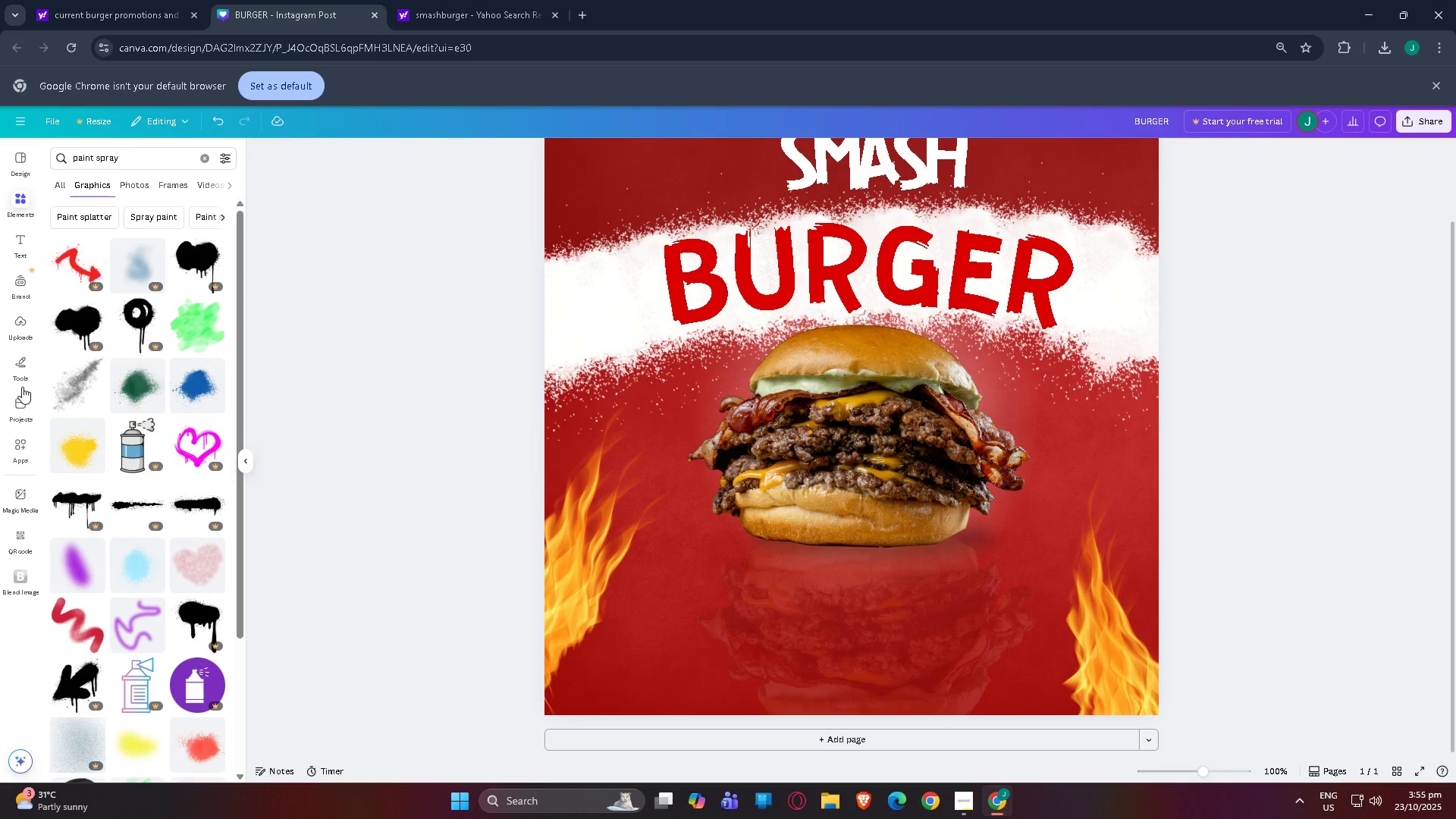 
wait(6.14)
 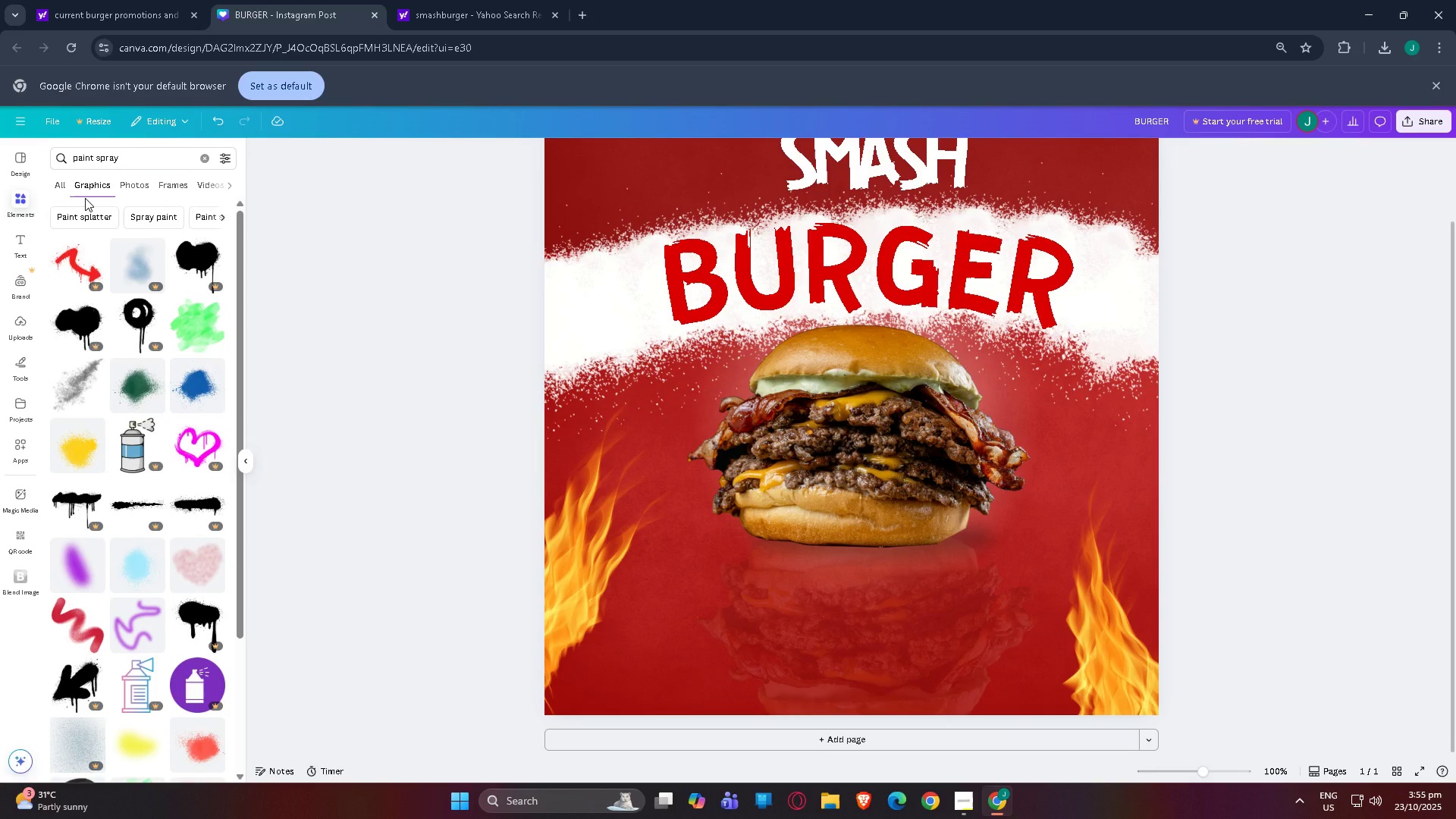 
left_click([128, 387])
 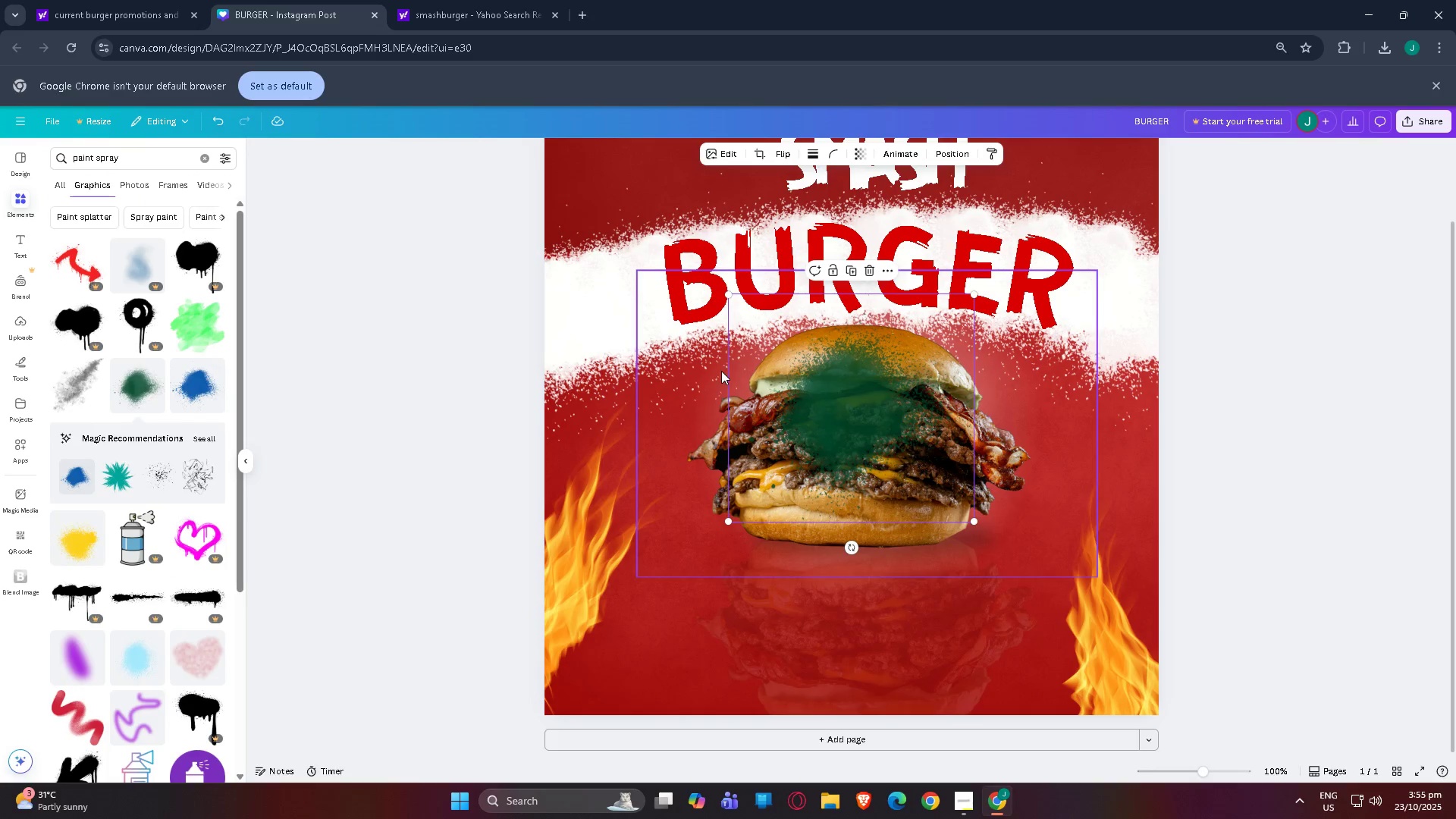 
left_click_drag(start_coordinate=[826, 399], to_coordinate=[993, 478])
 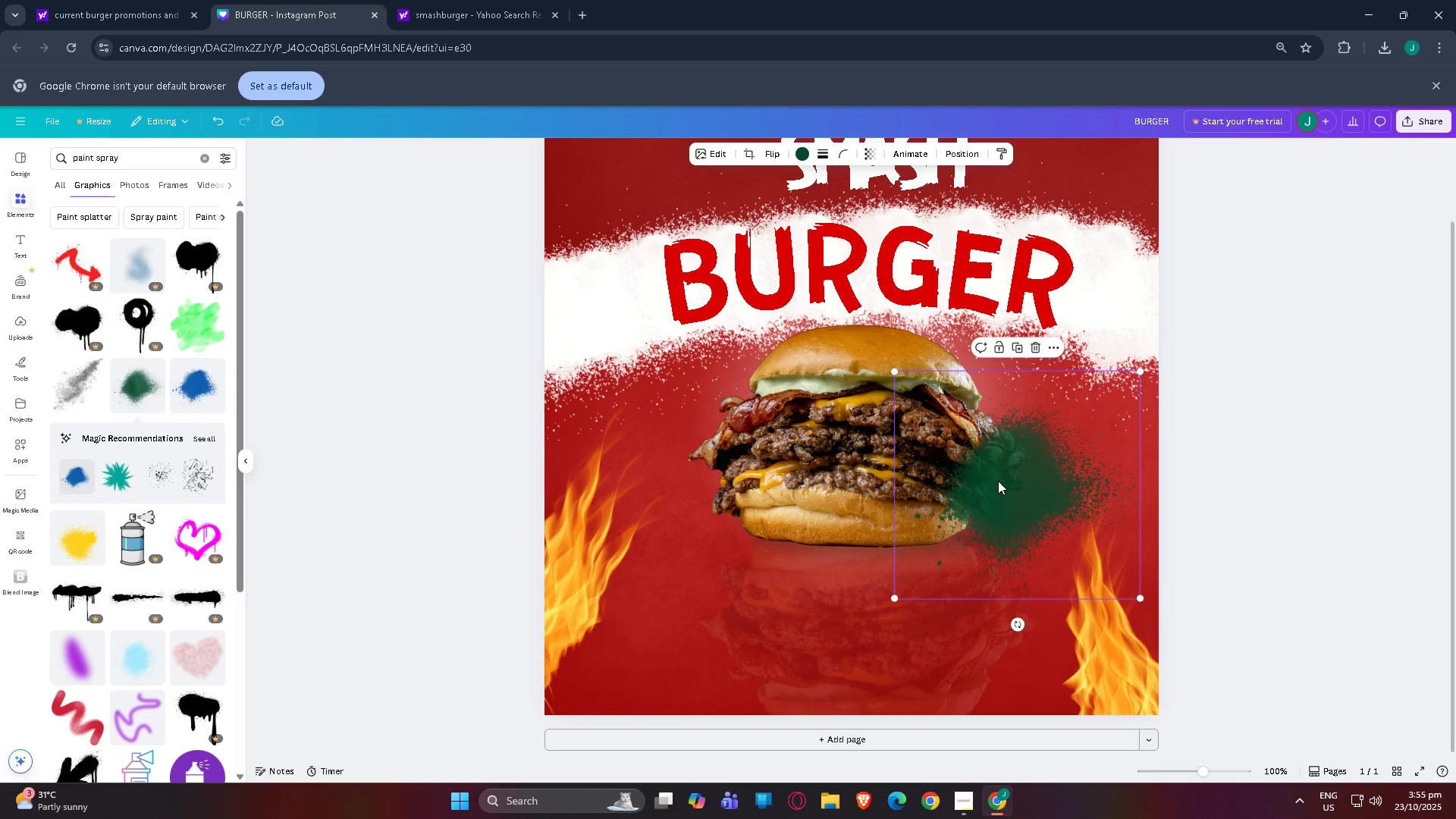 
left_click_drag(start_coordinate=[998, 481], to_coordinate=[1036, 504])
 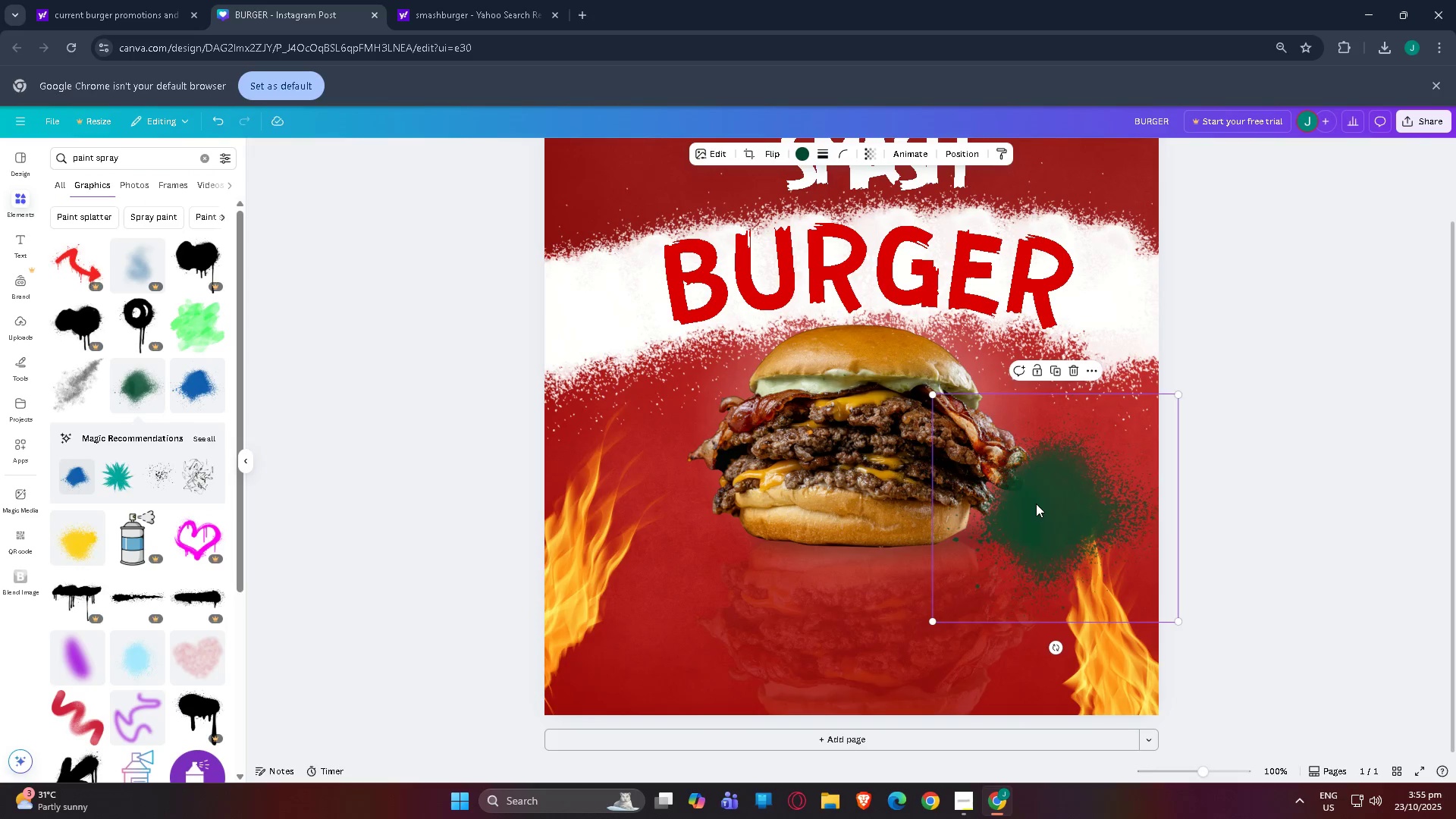 
left_click([1036, 504])
 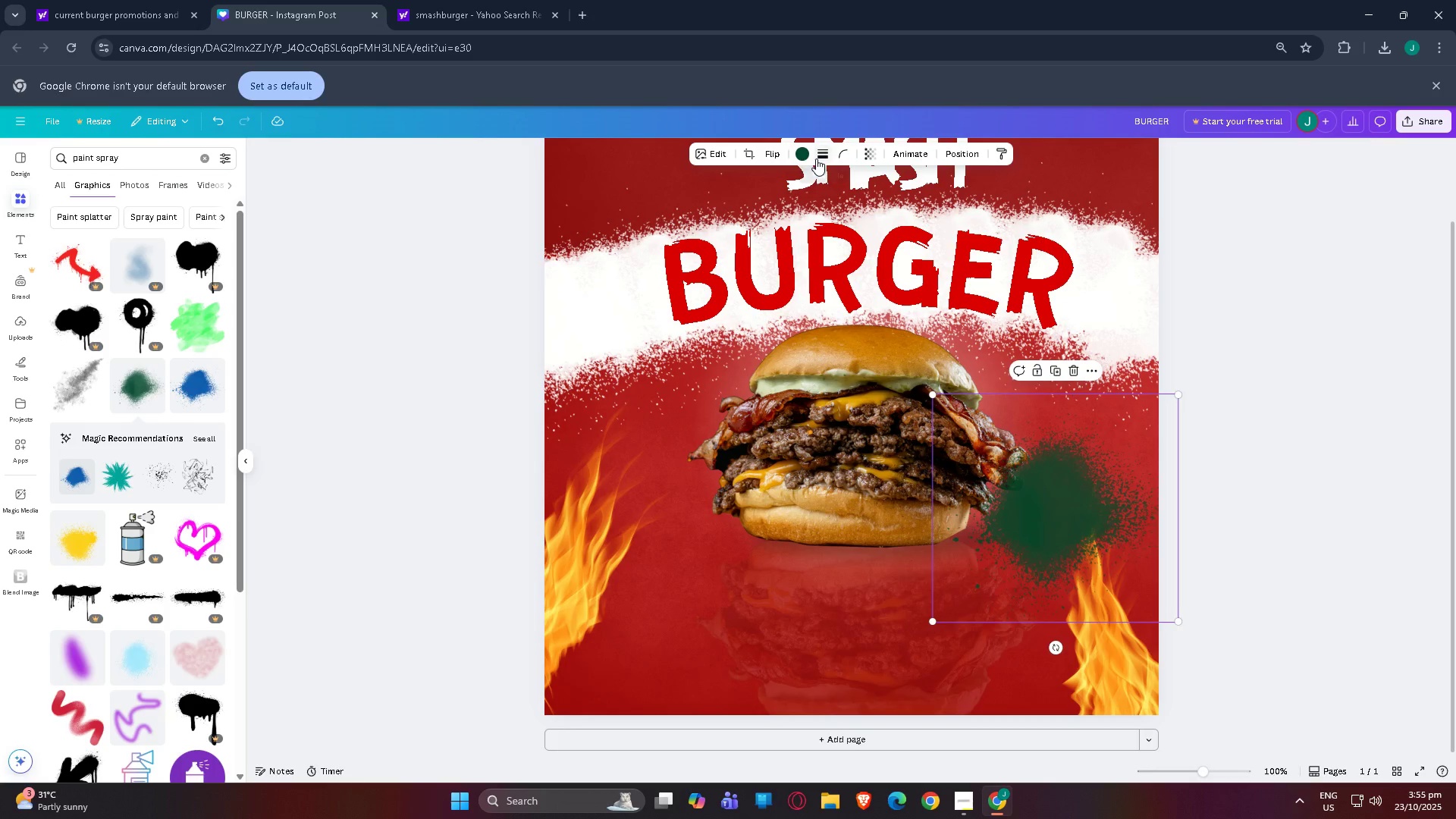 
left_click([798, 155])
 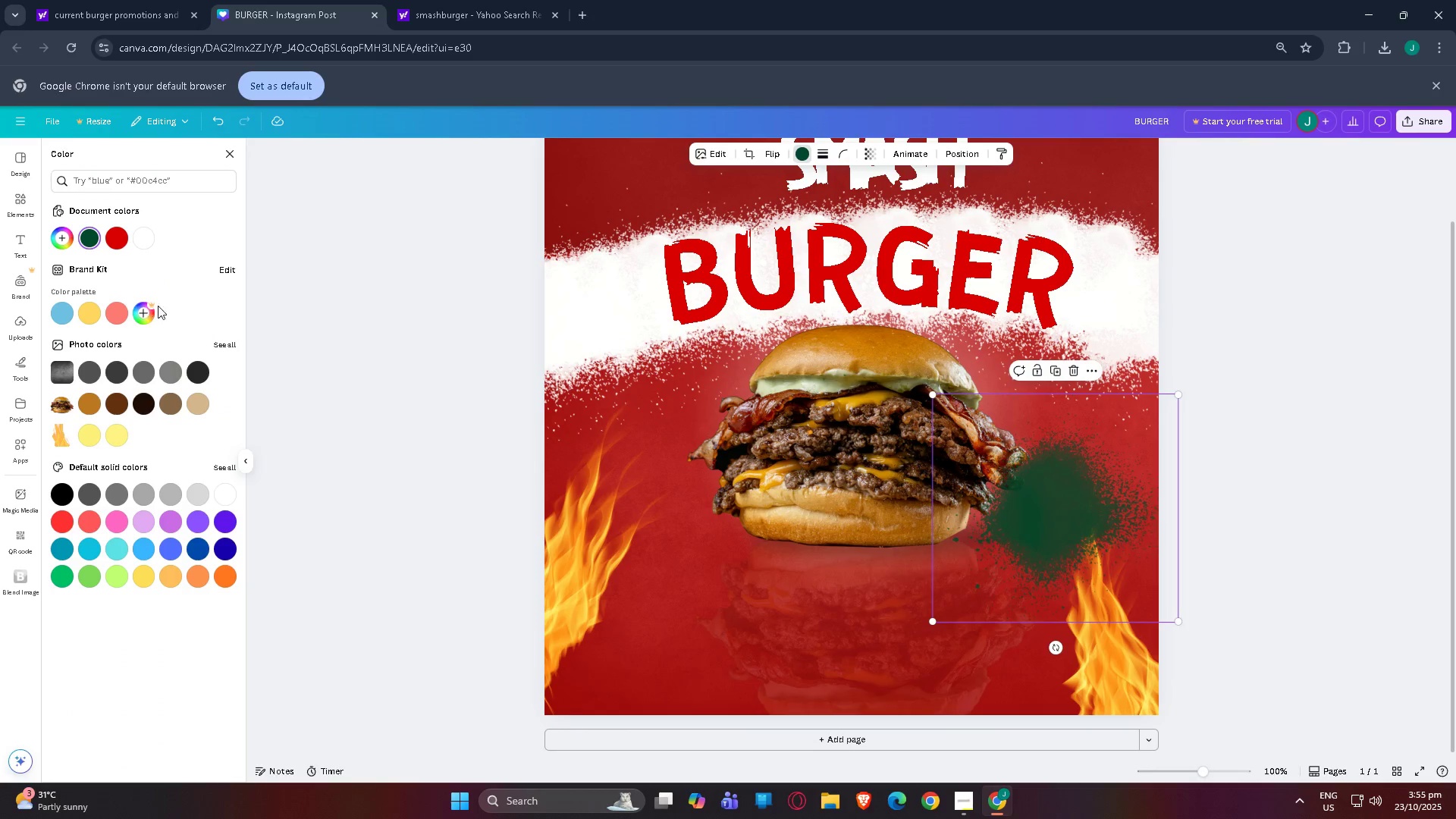 
left_click([138, 240])
 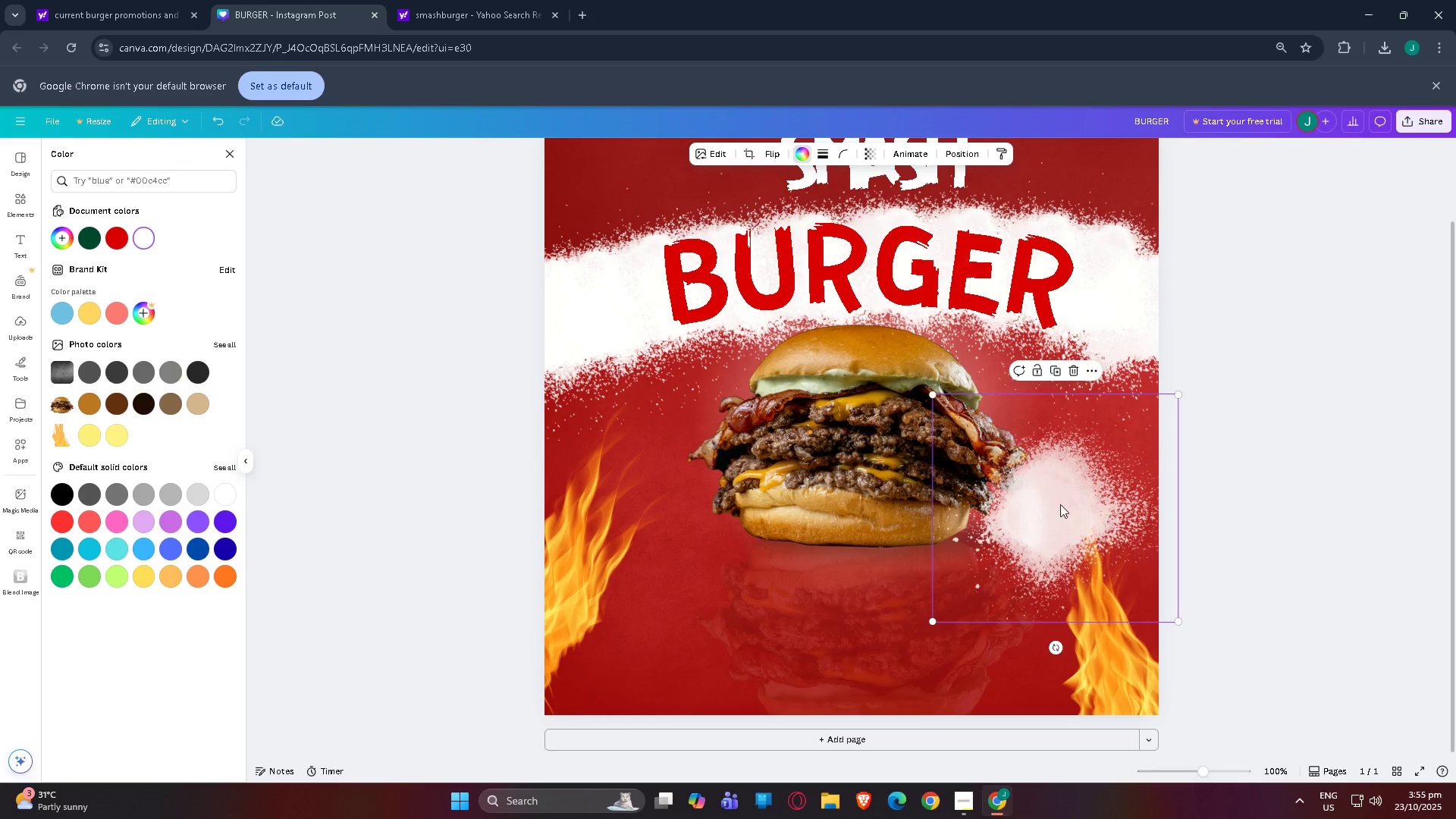 
left_click_drag(start_coordinate=[1061, 501], to_coordinate=[1078, 509])
 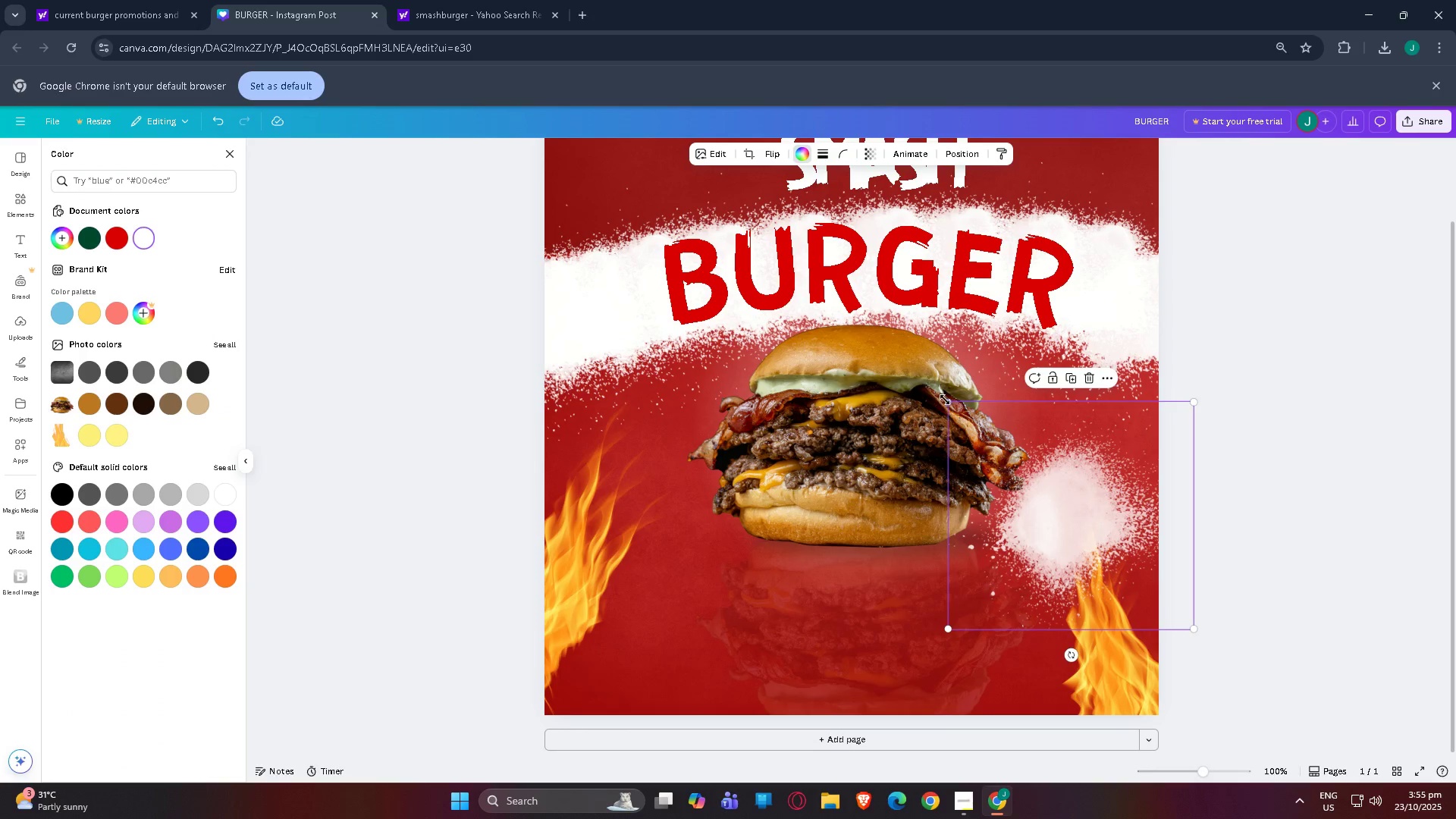 
left_click_drag(start_coordinate=[945, 400], to_coordinate=[982, 428])
 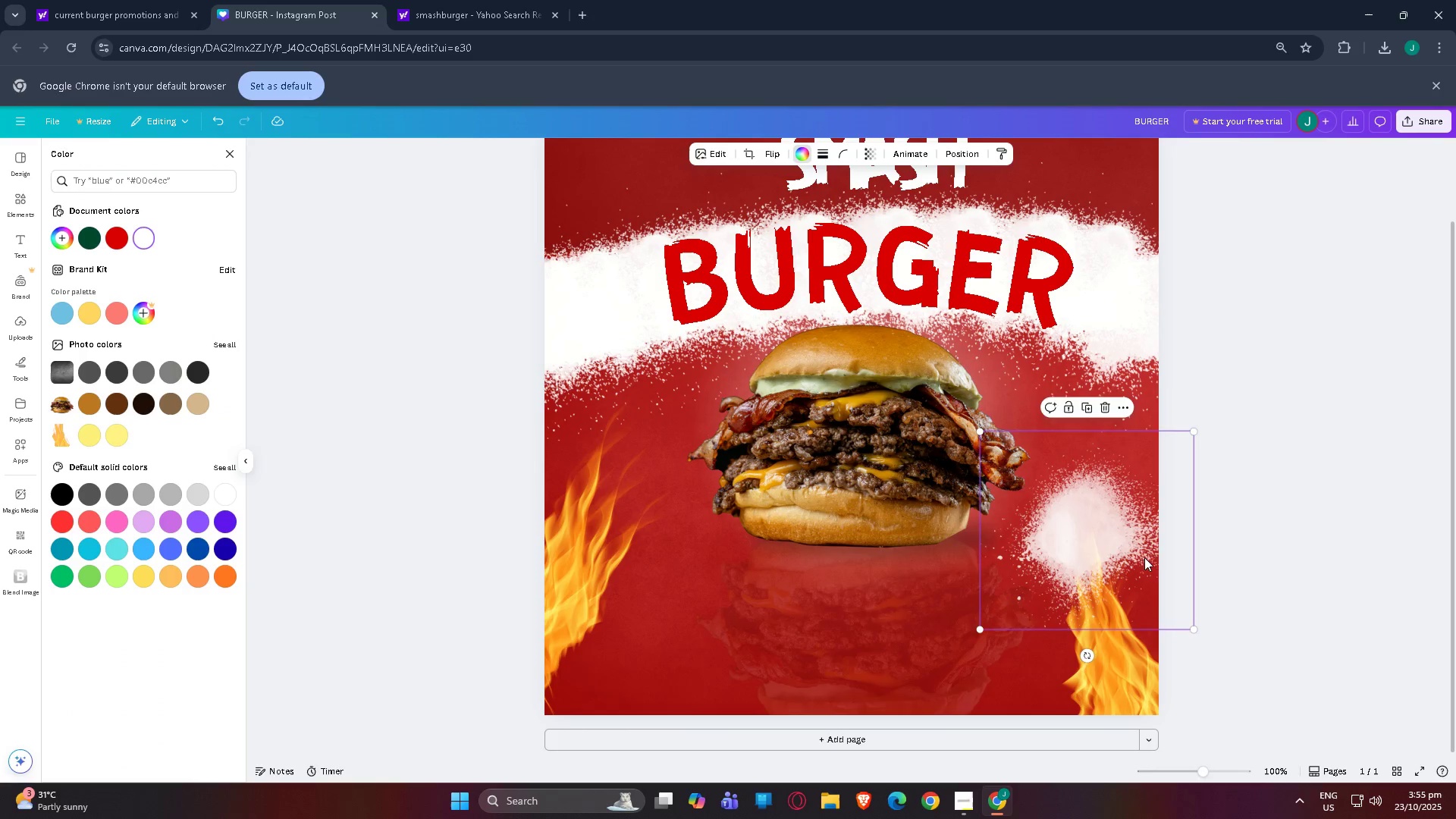 
left_click_drag(start_coordinate=[1144, 557], to_coordinate=[1075, 557])
 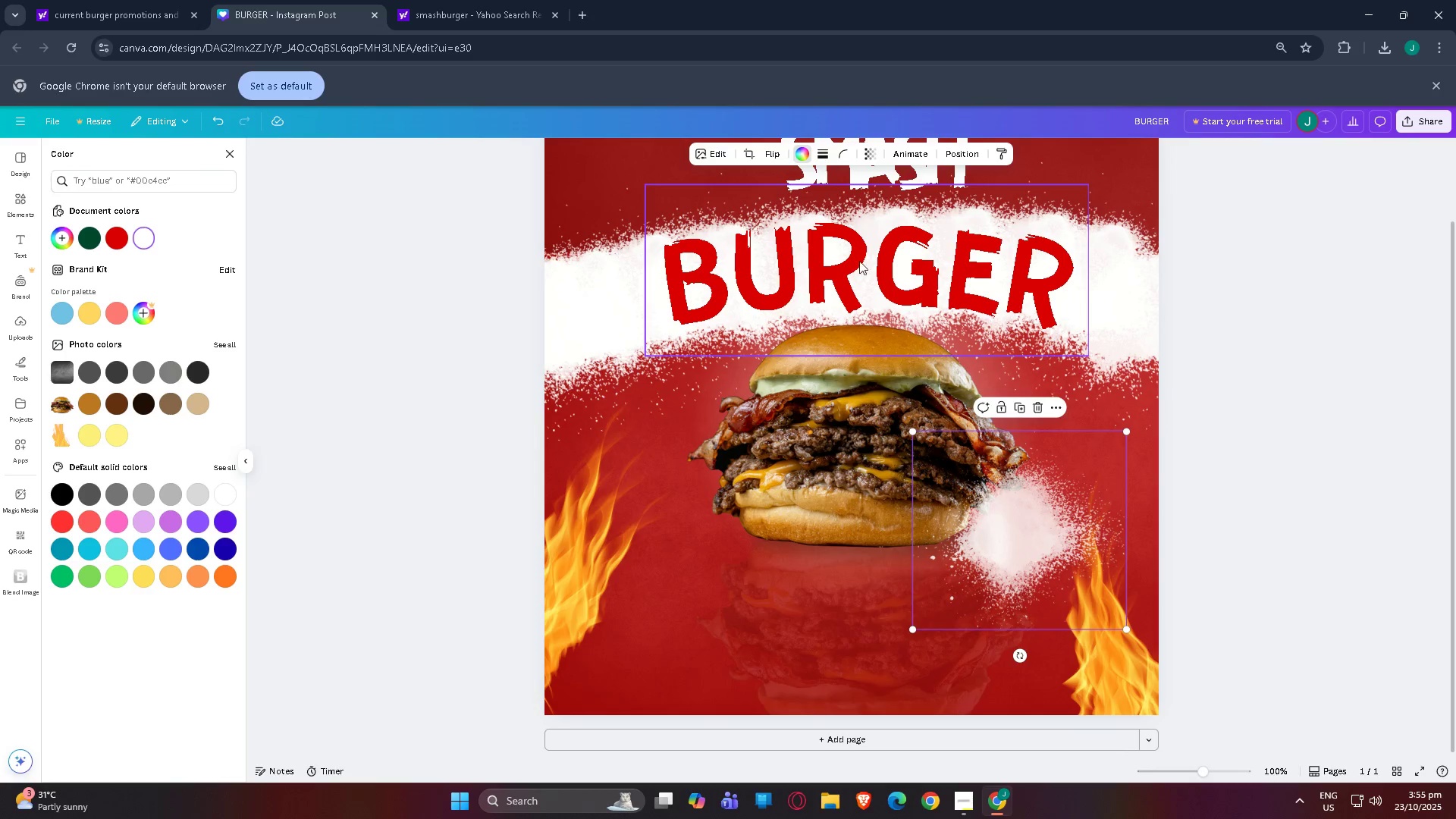 
left_click([854, 253])
 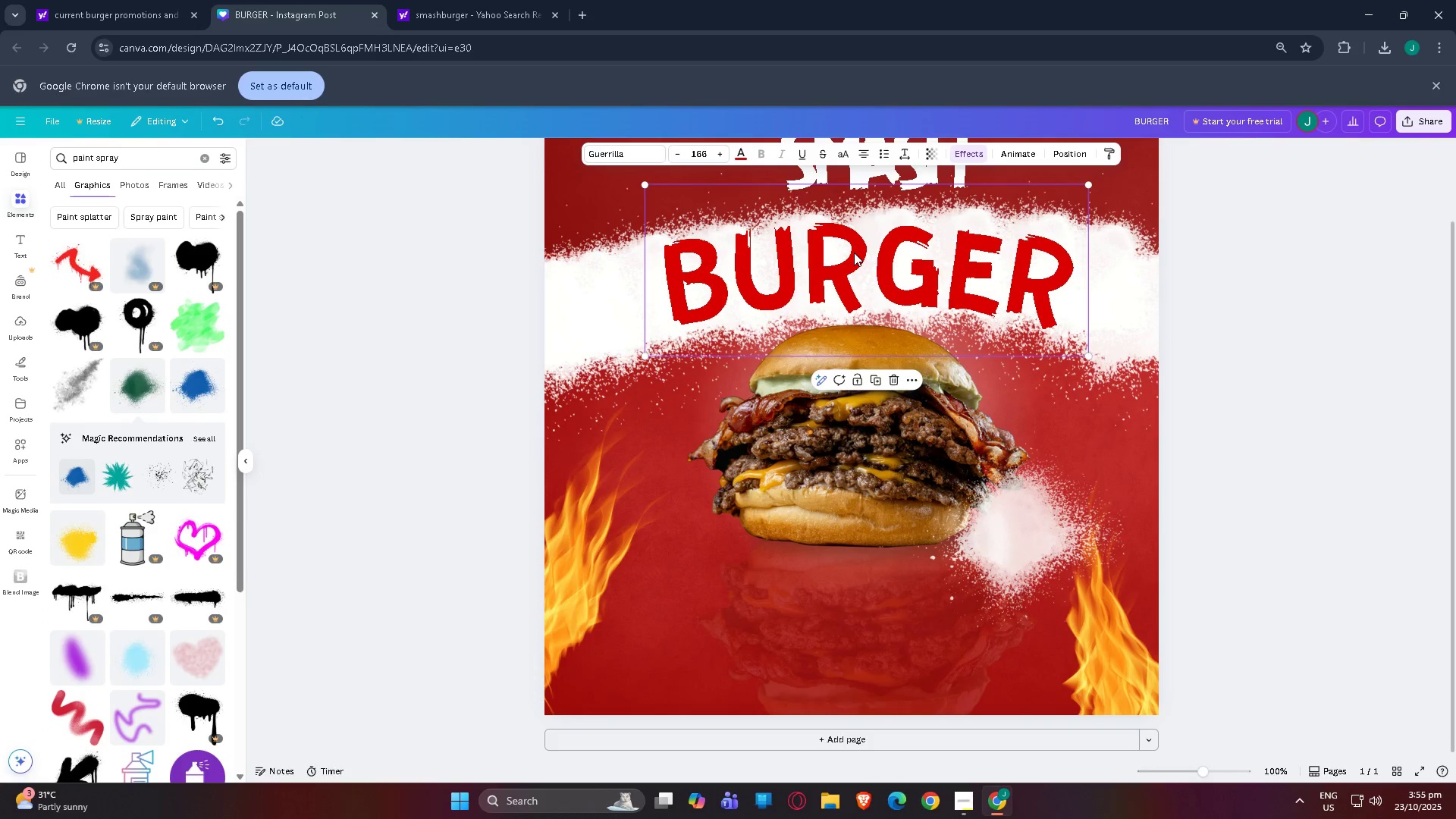 
key(Control+C)
 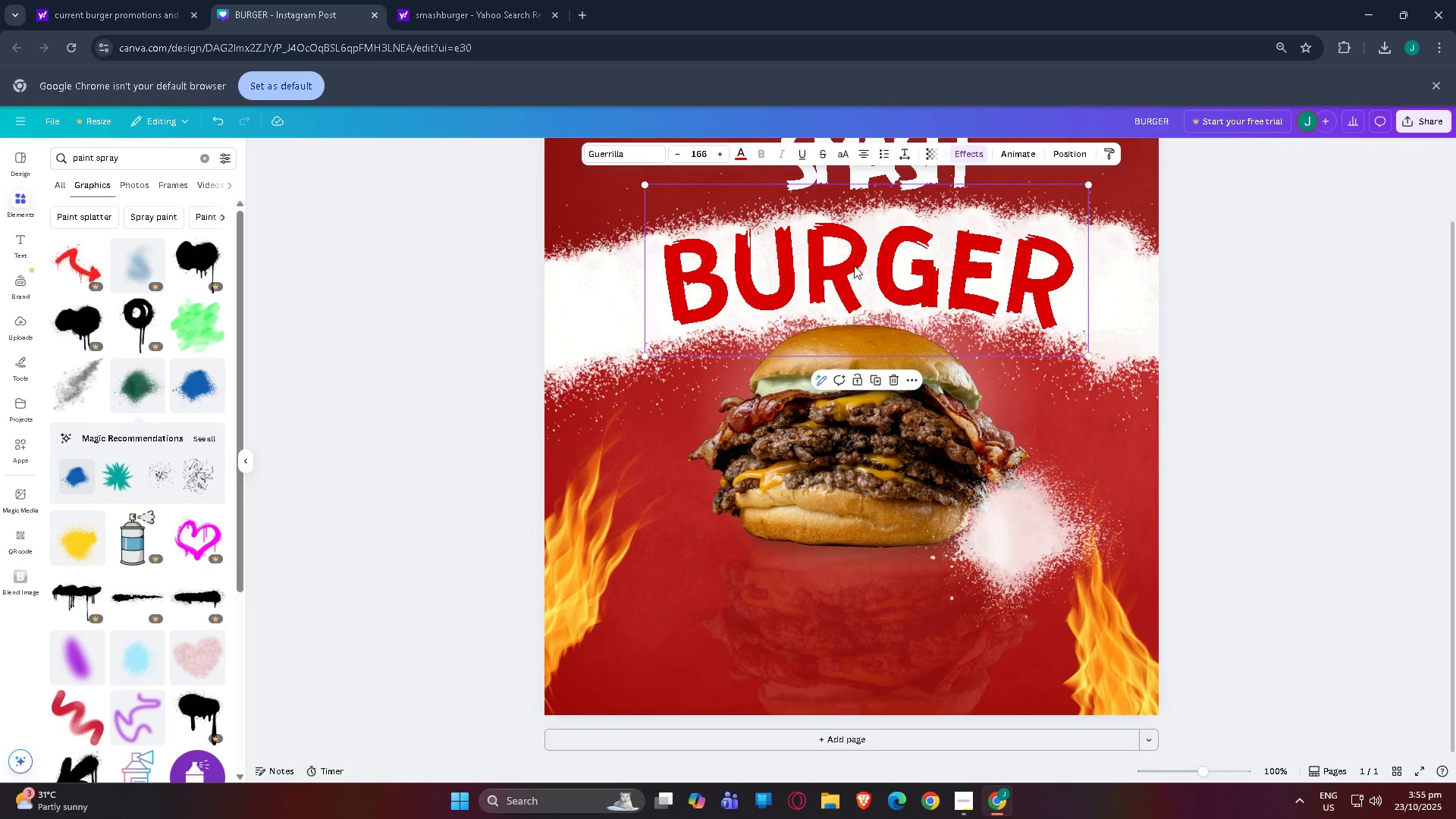 
key(Control+V)
 